 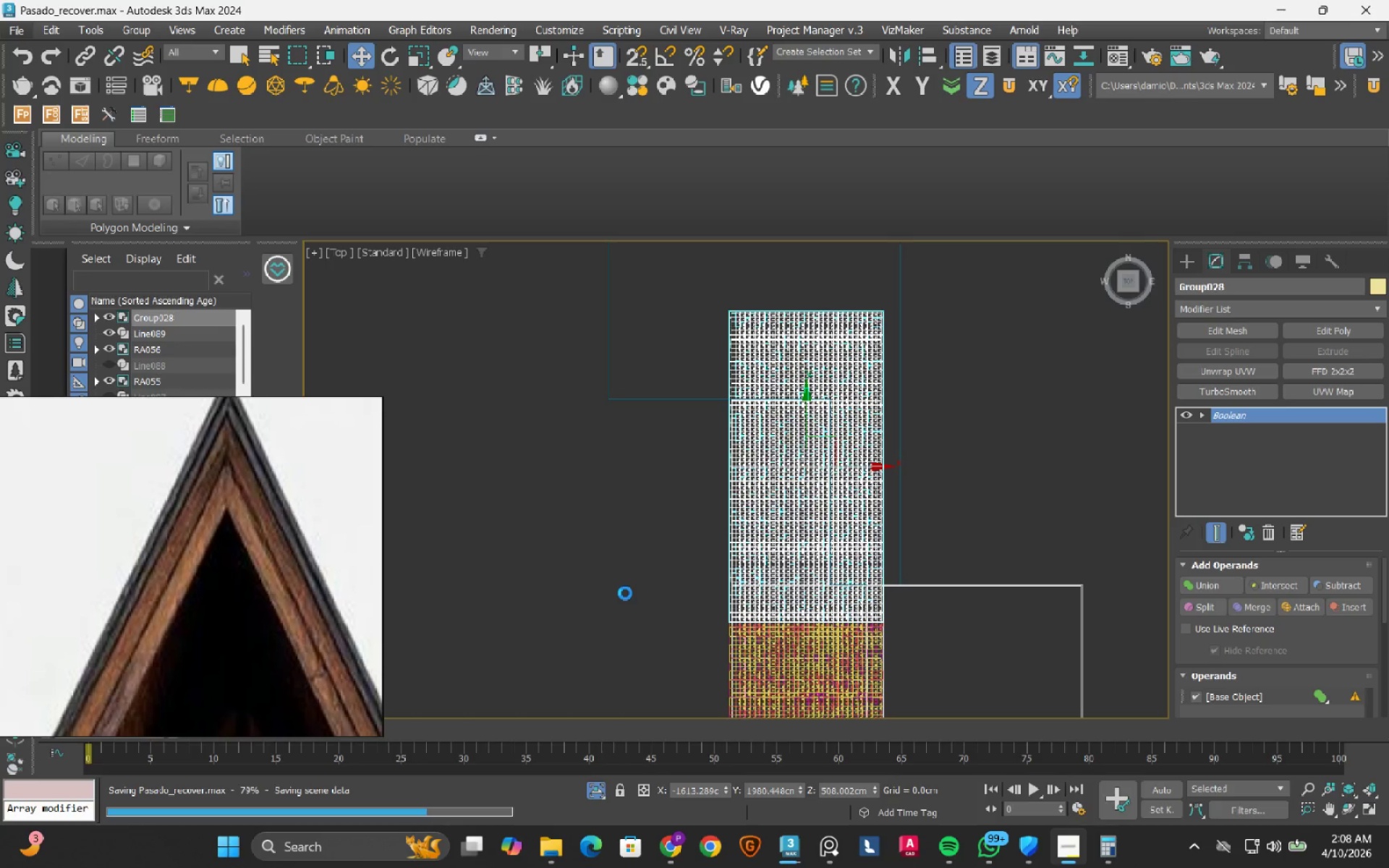 
left_click([671, 851])
 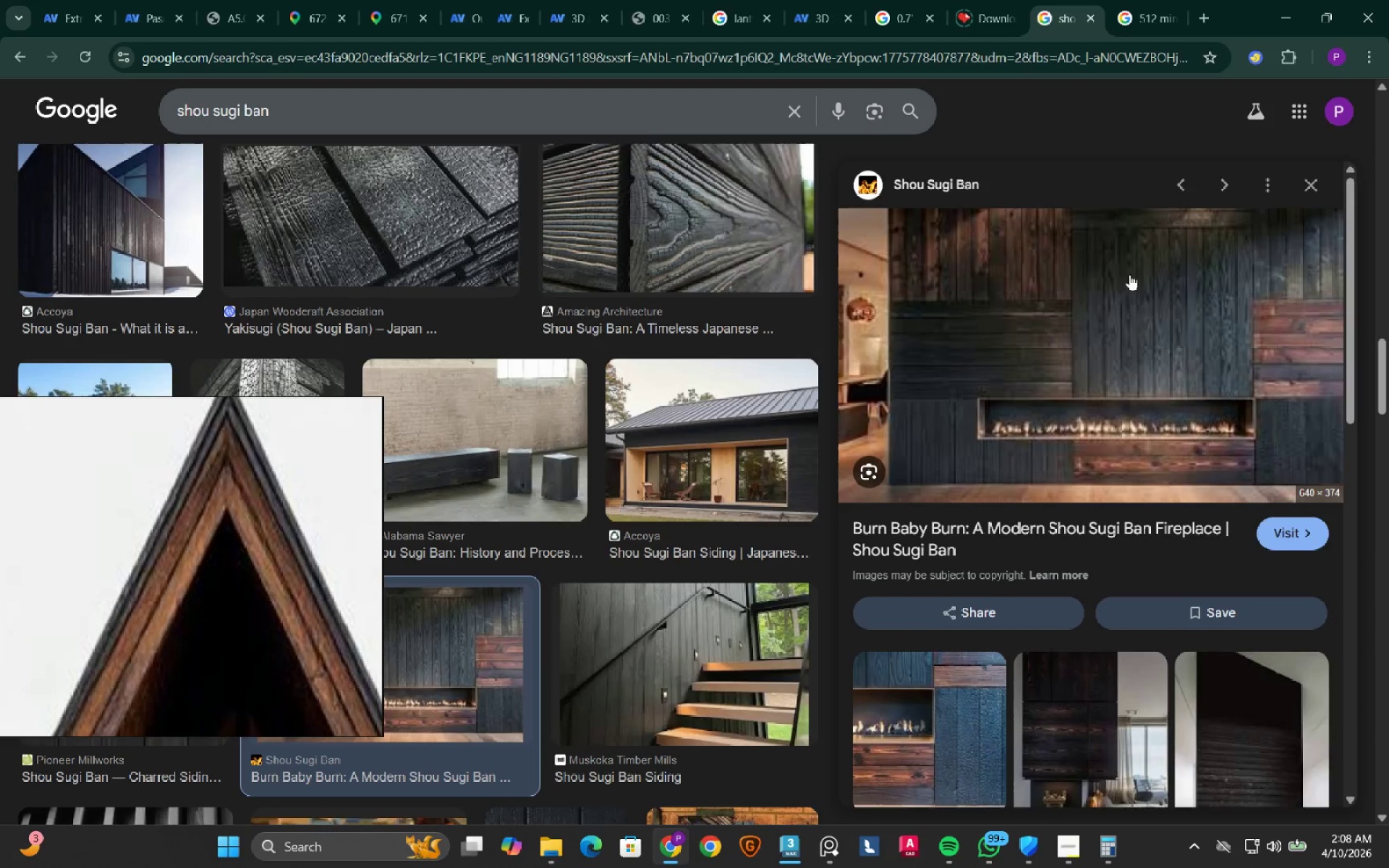 
wait(5.2)
 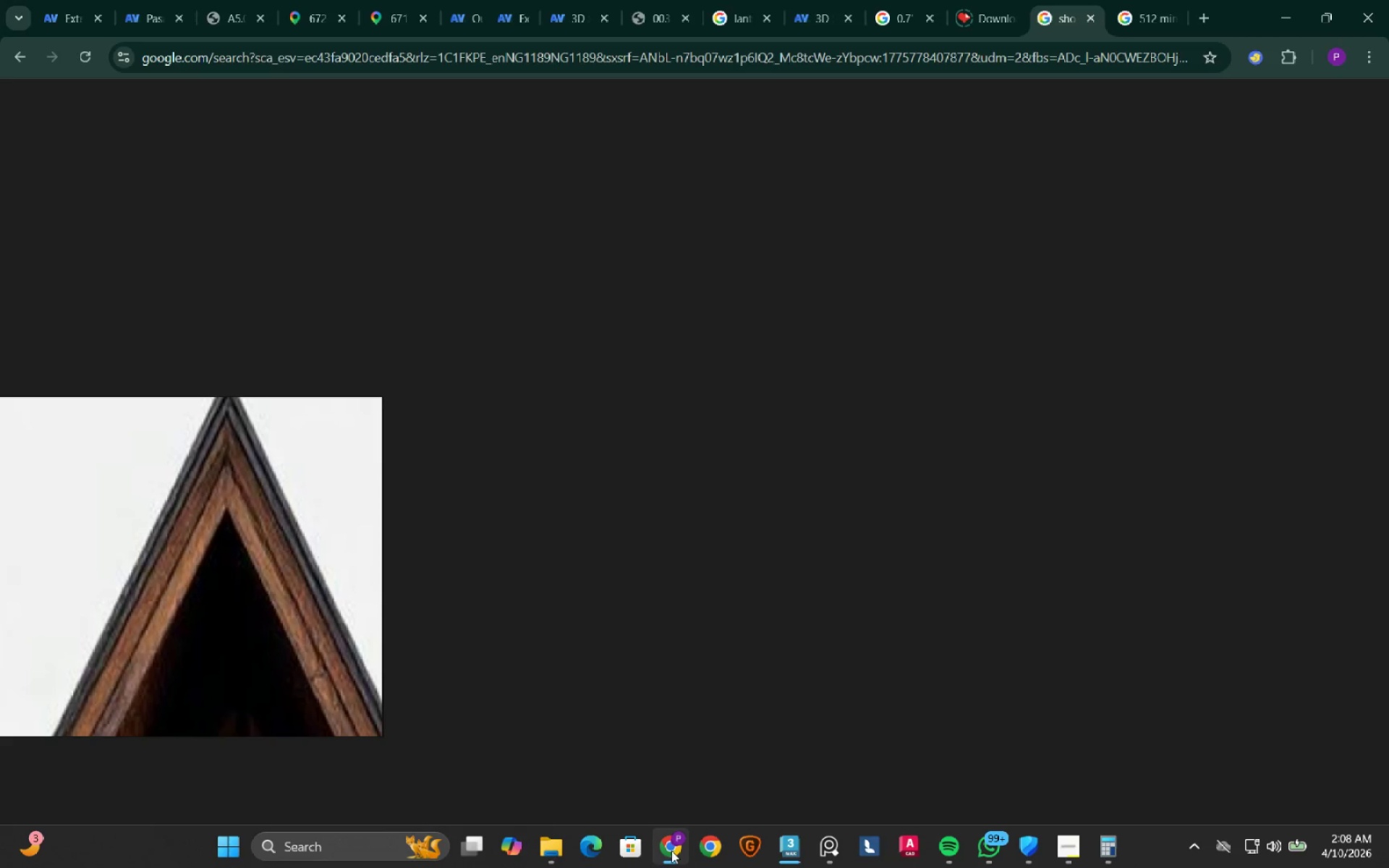 
left_click([1288, 14])
 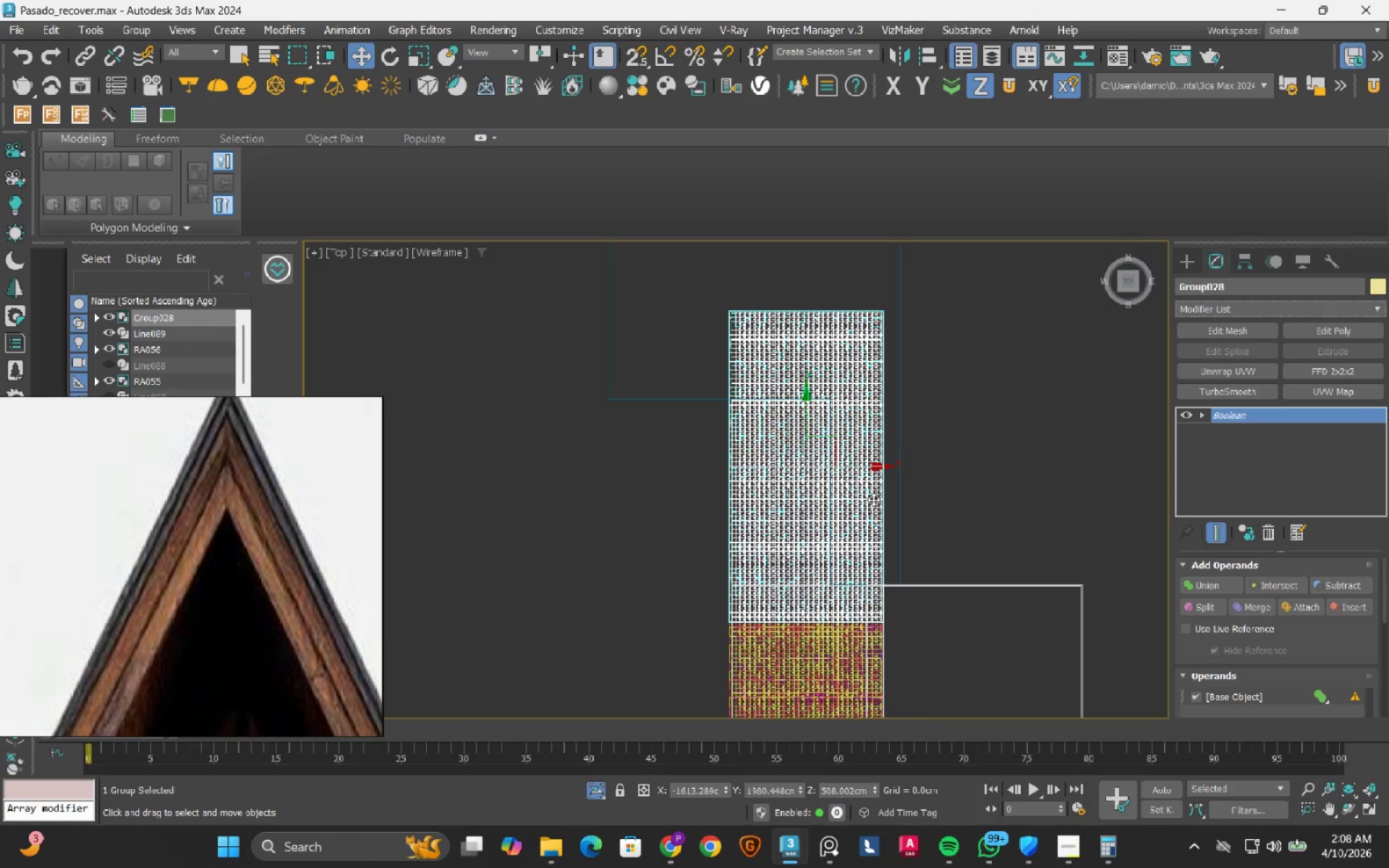 
wait(9.77)
 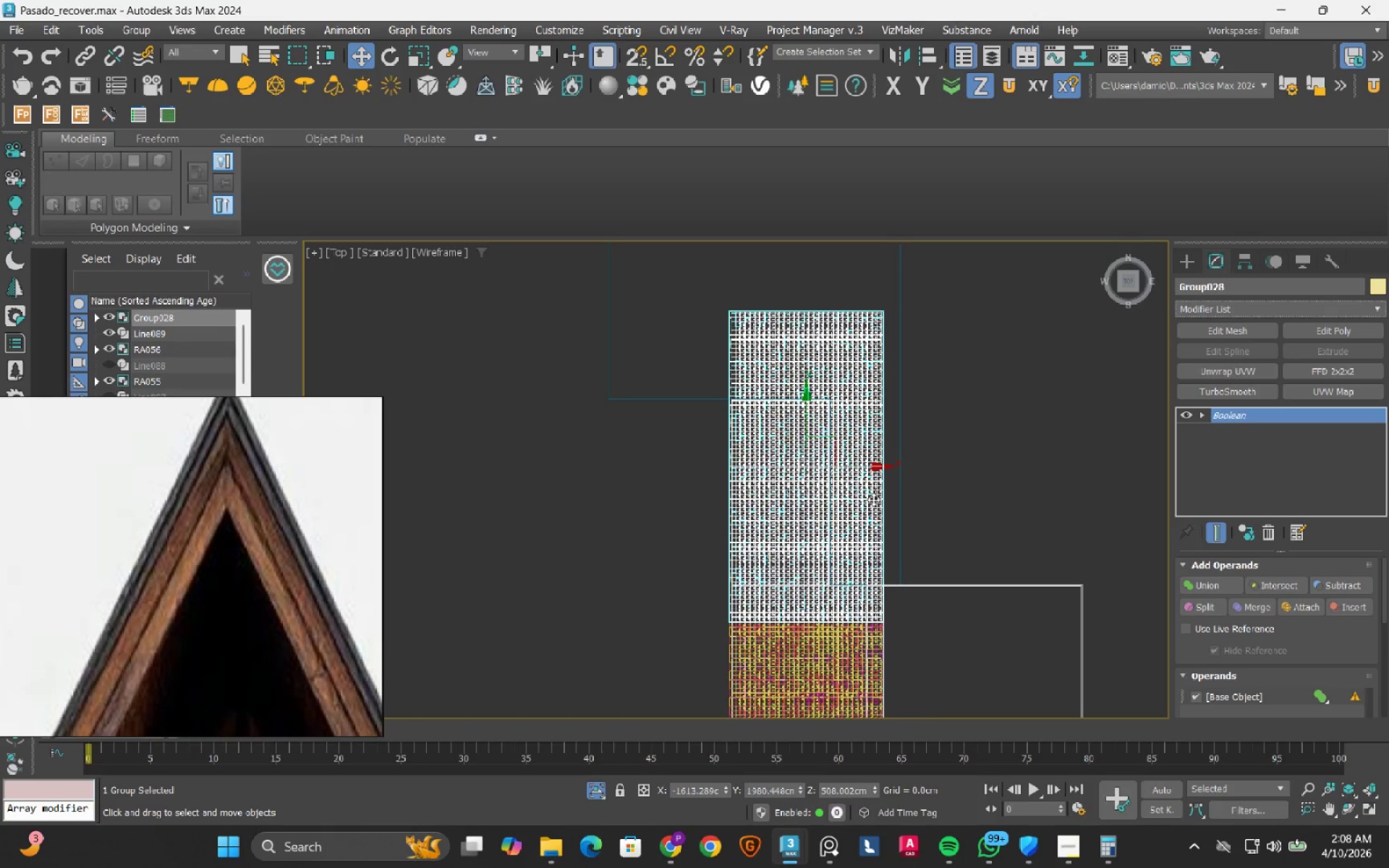 
left_click([1346, 582])
 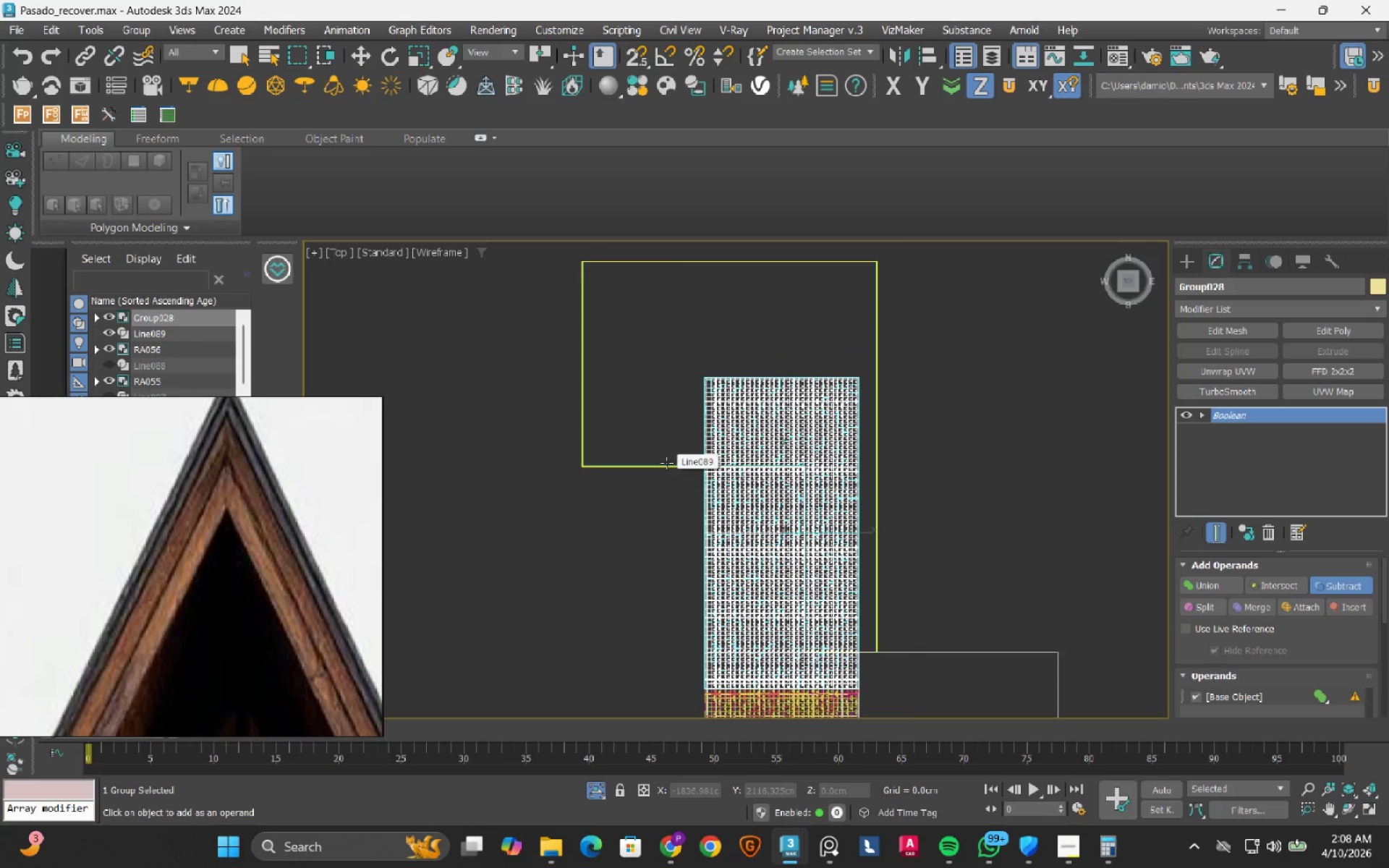 
left_click([666, 463])
 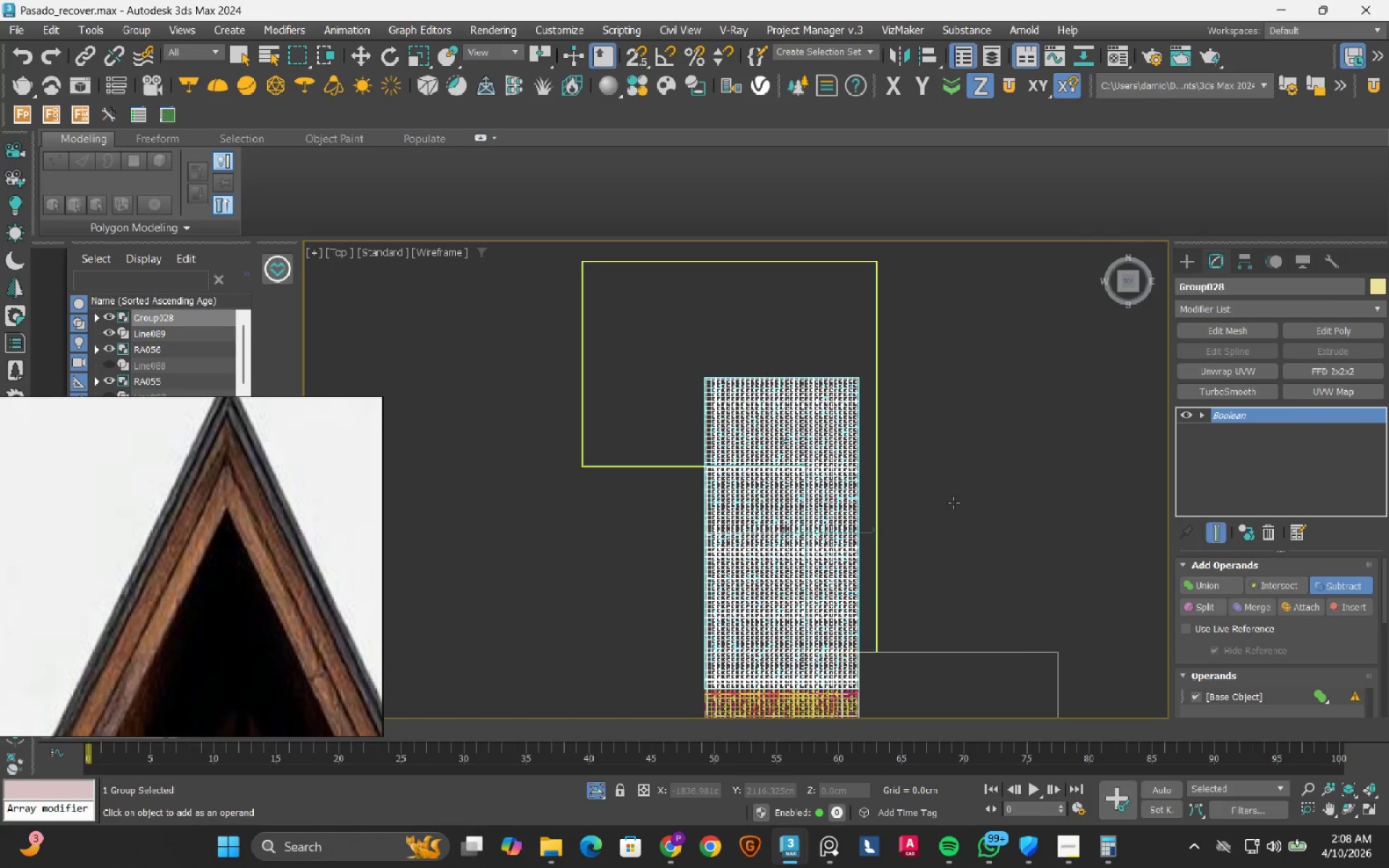 
wait(6.41)
 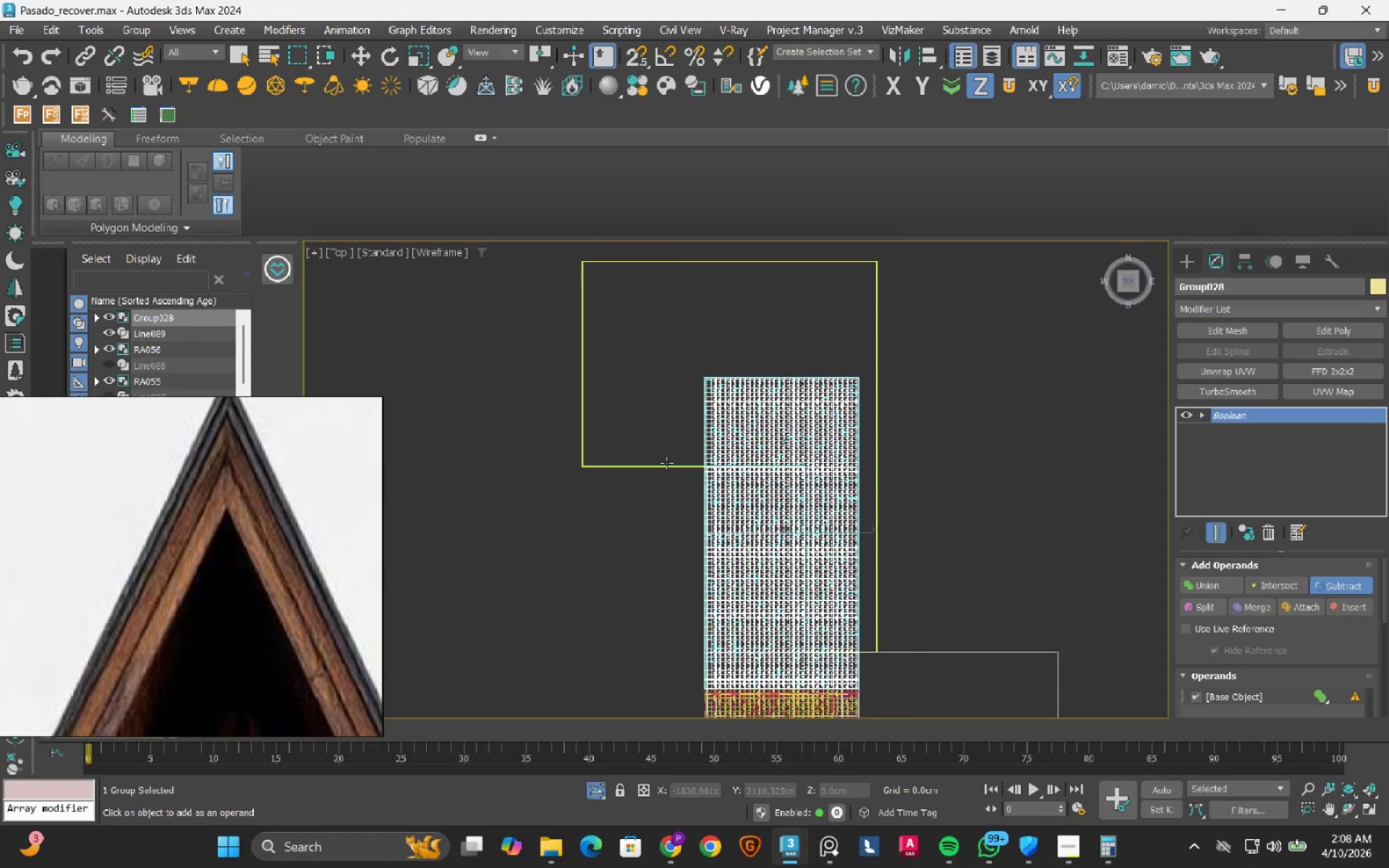 
left_click([1325, 583])
 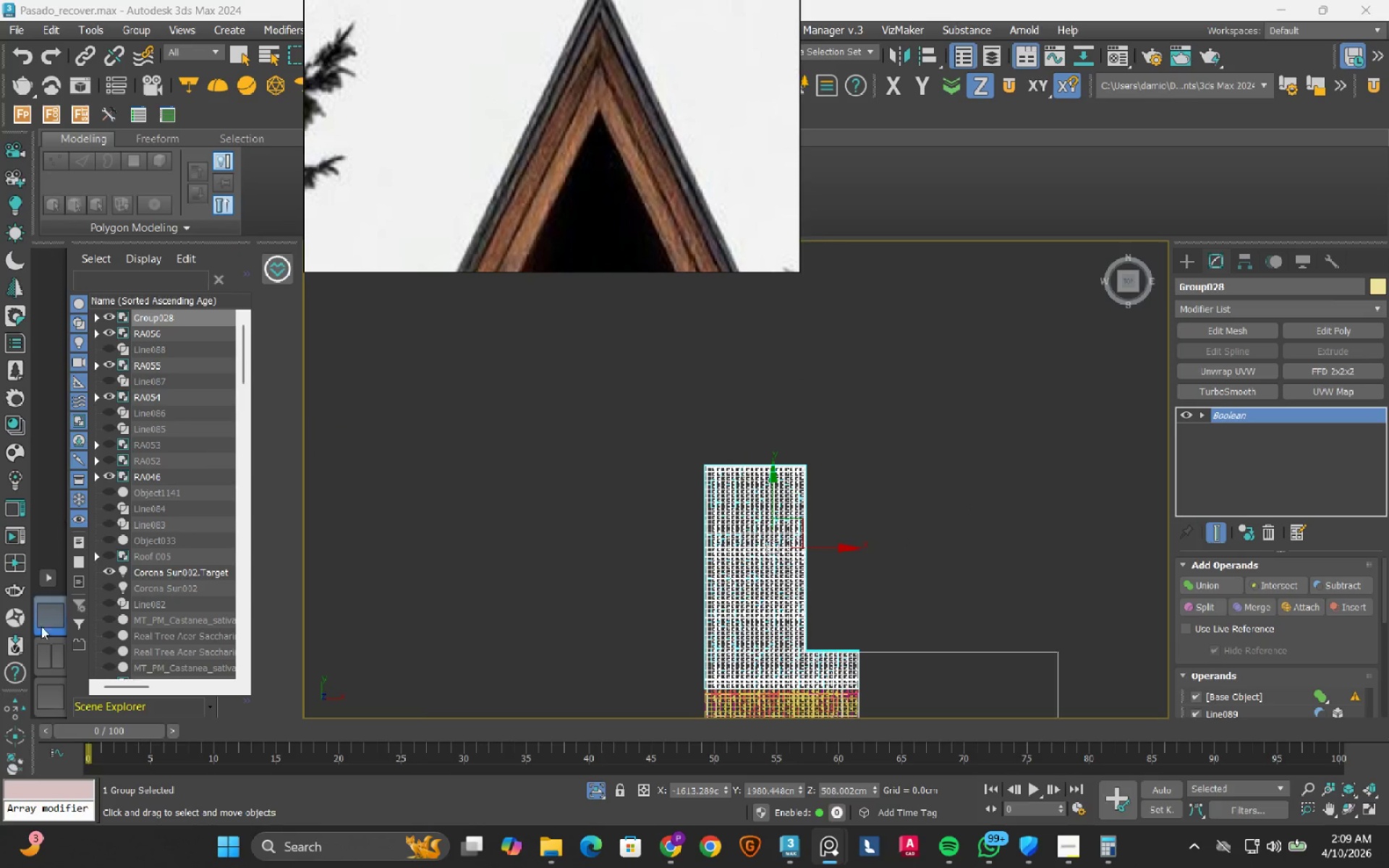 
wait(7.08)
 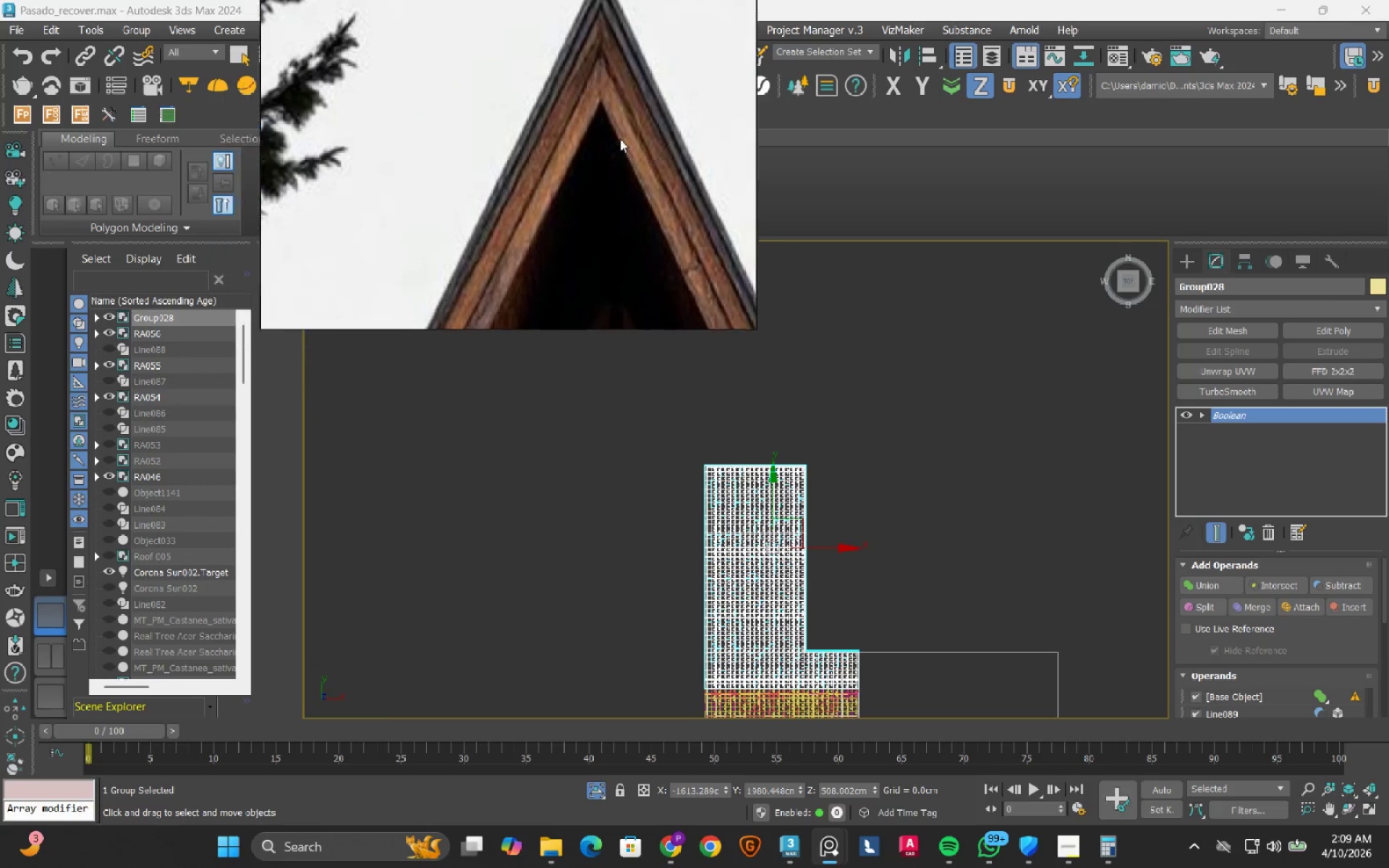 
hold_key(key=AltLeft, duration=1.5)
 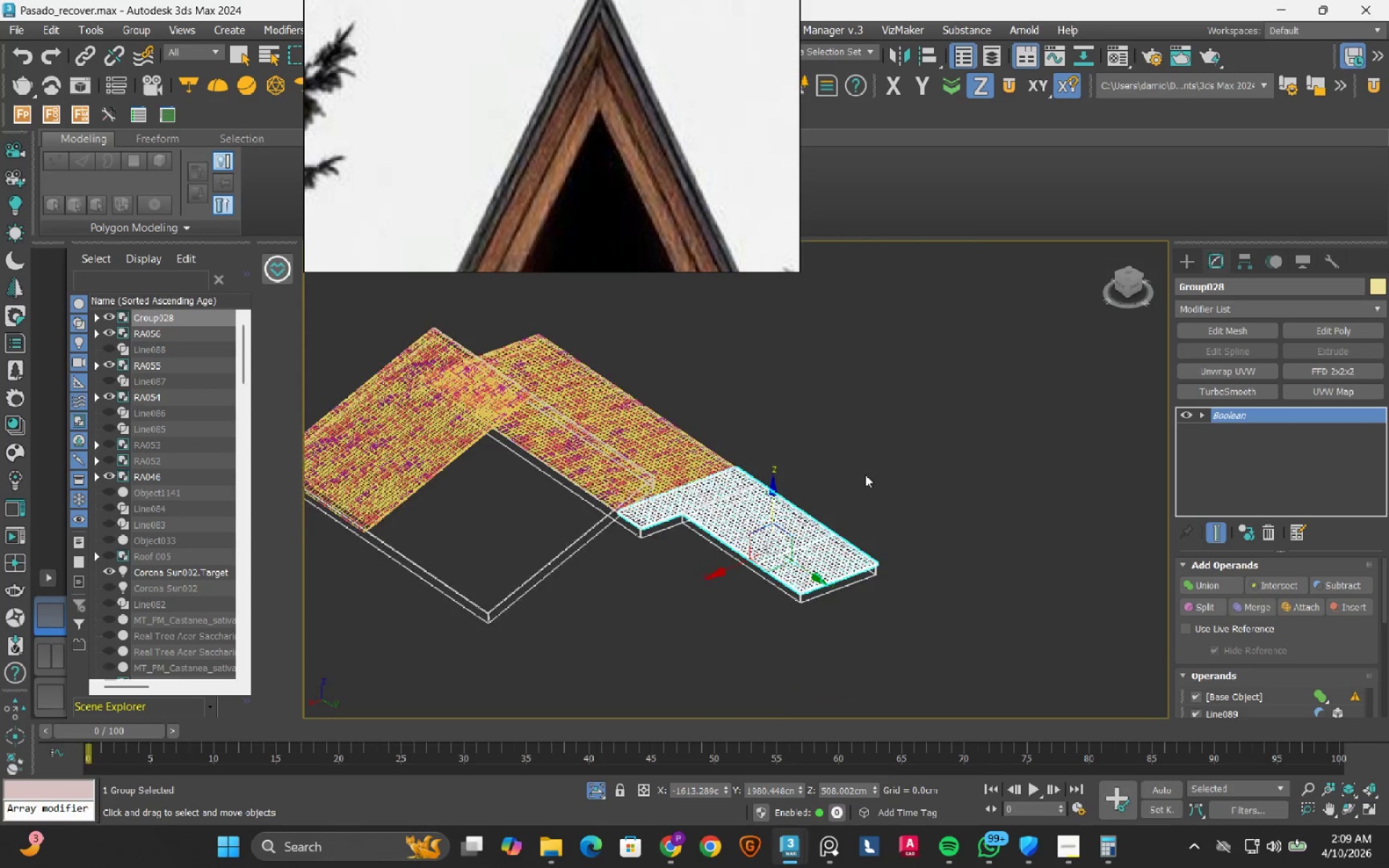 
hold_key(key=AltLeft, duration=0.39)
 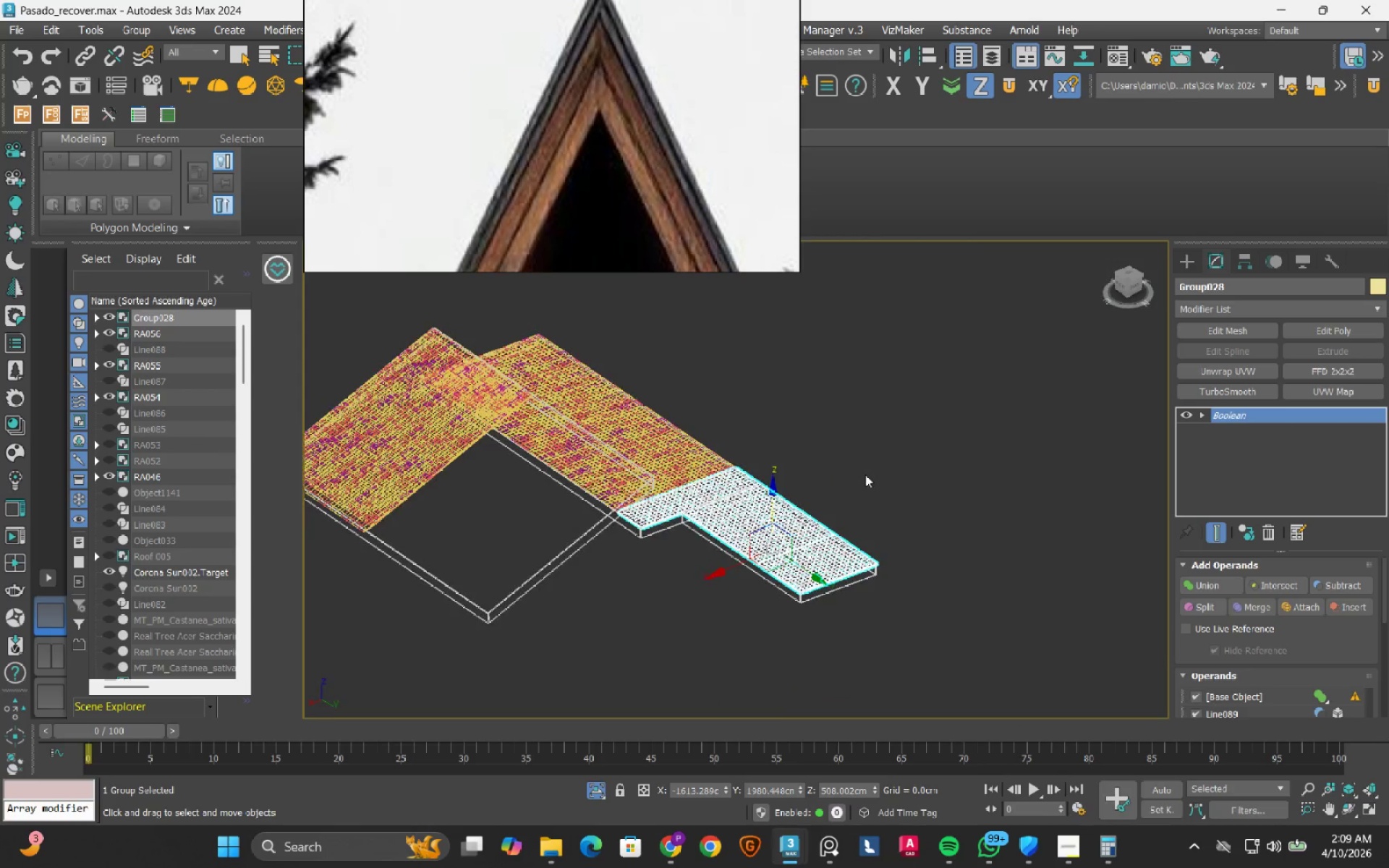 
key(F3)
 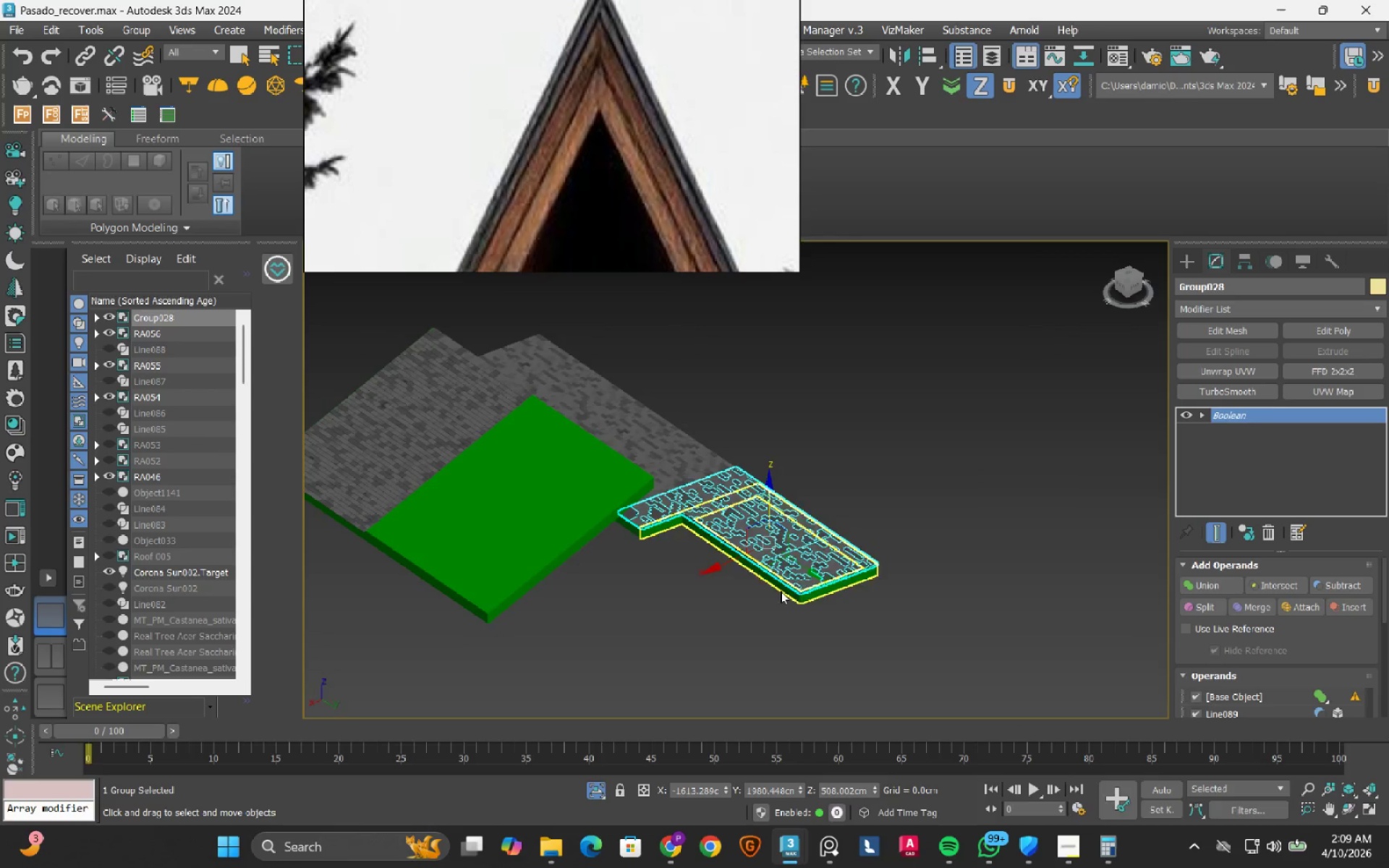 
left_click([778, 622])
 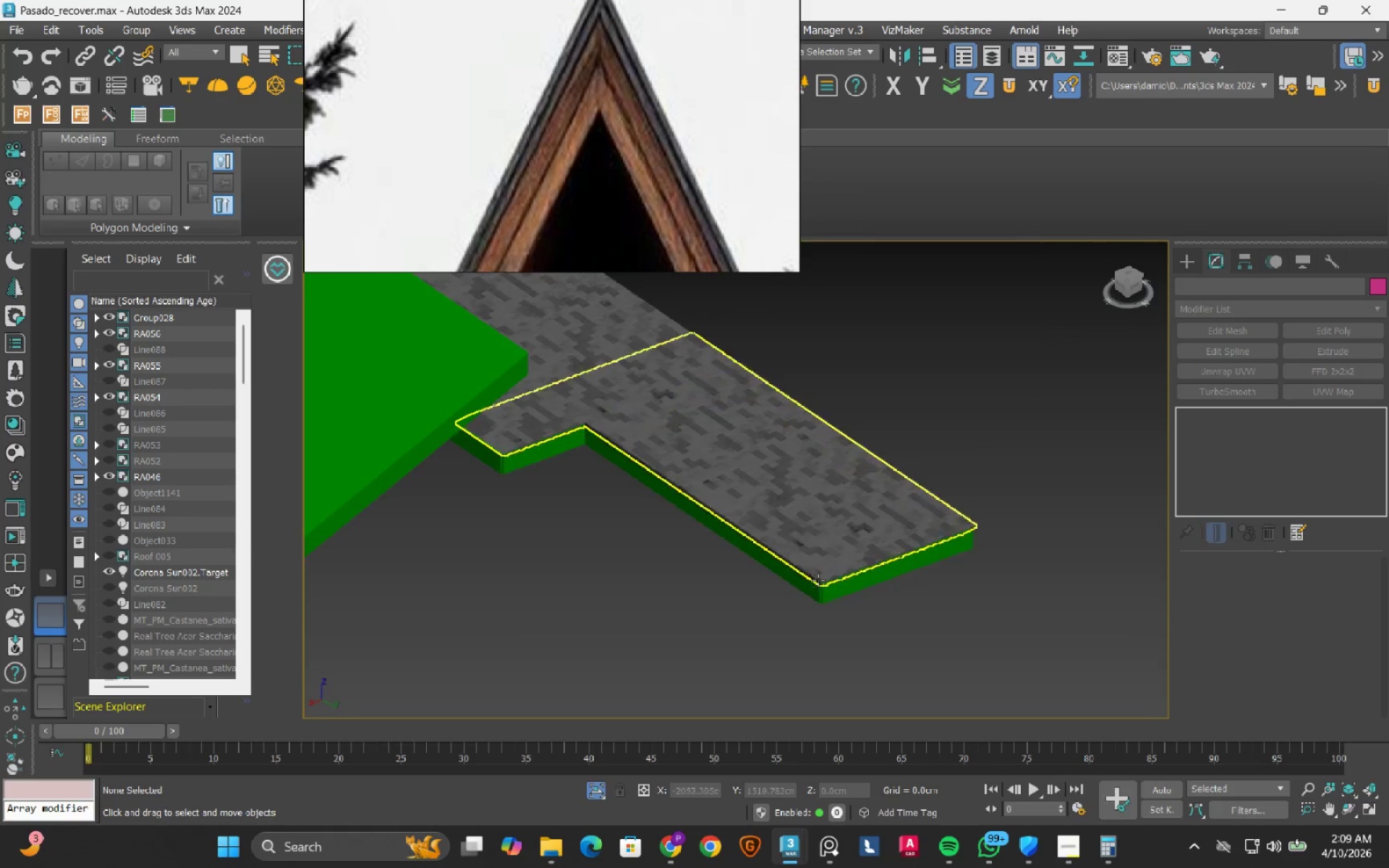 
scroll: coordinate [853, 531], scroll_direction: up, amount: 11.0
 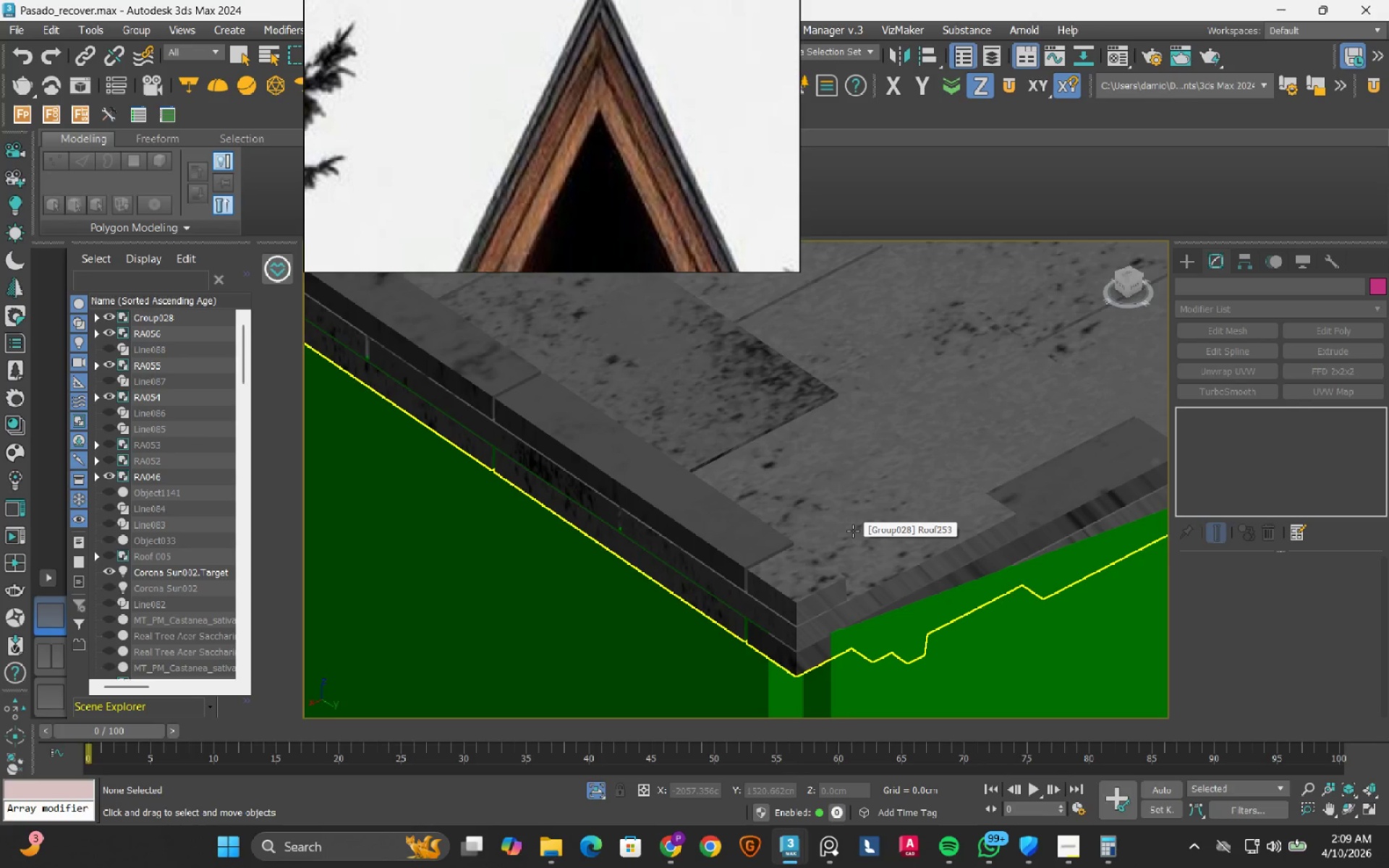 
scroll: coordinate [914, 501], scroll_direction: down, amount: 10.0
 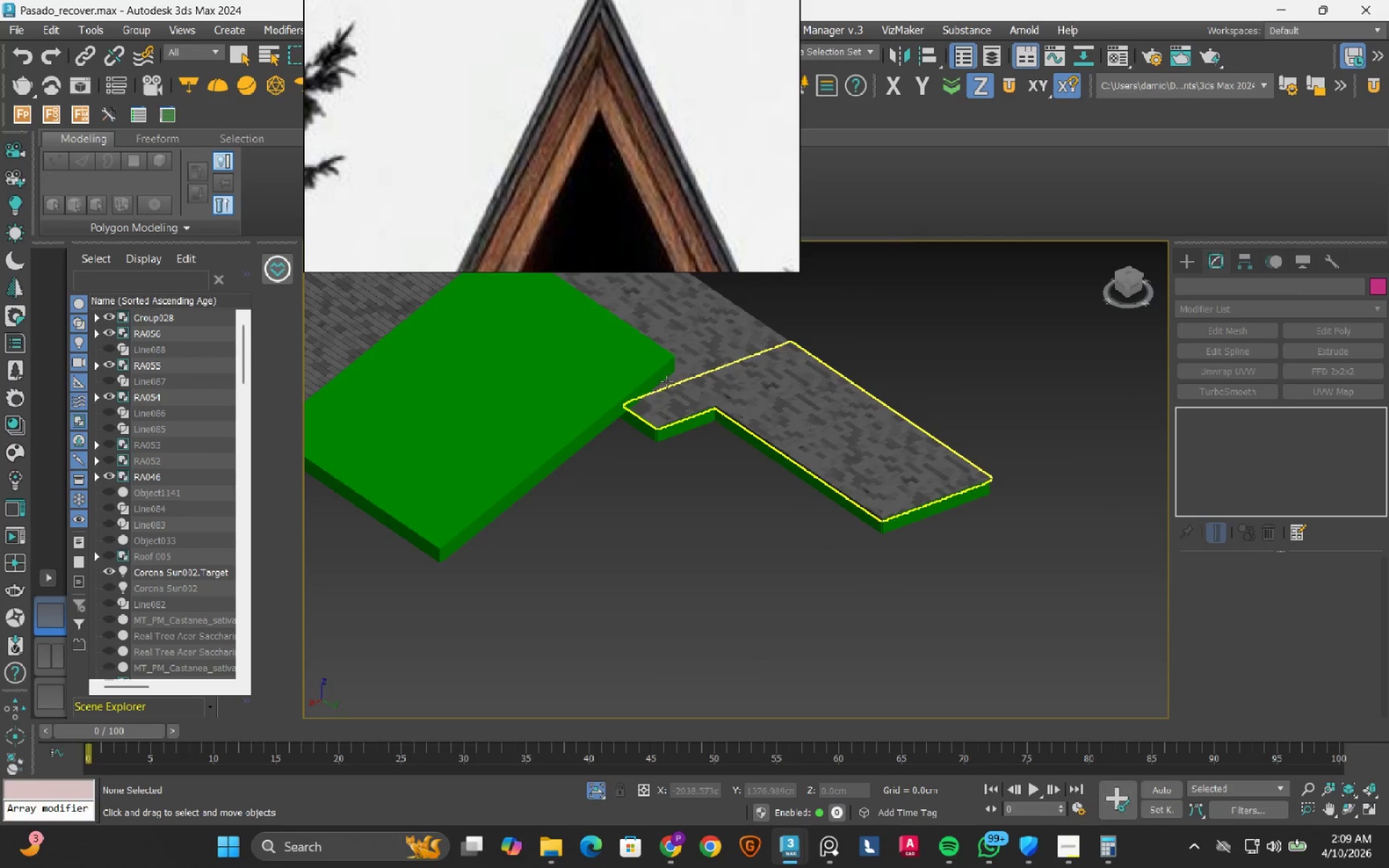 
scroll: coordinate [684, 537], scroll_direction: up, amount: 9.0
 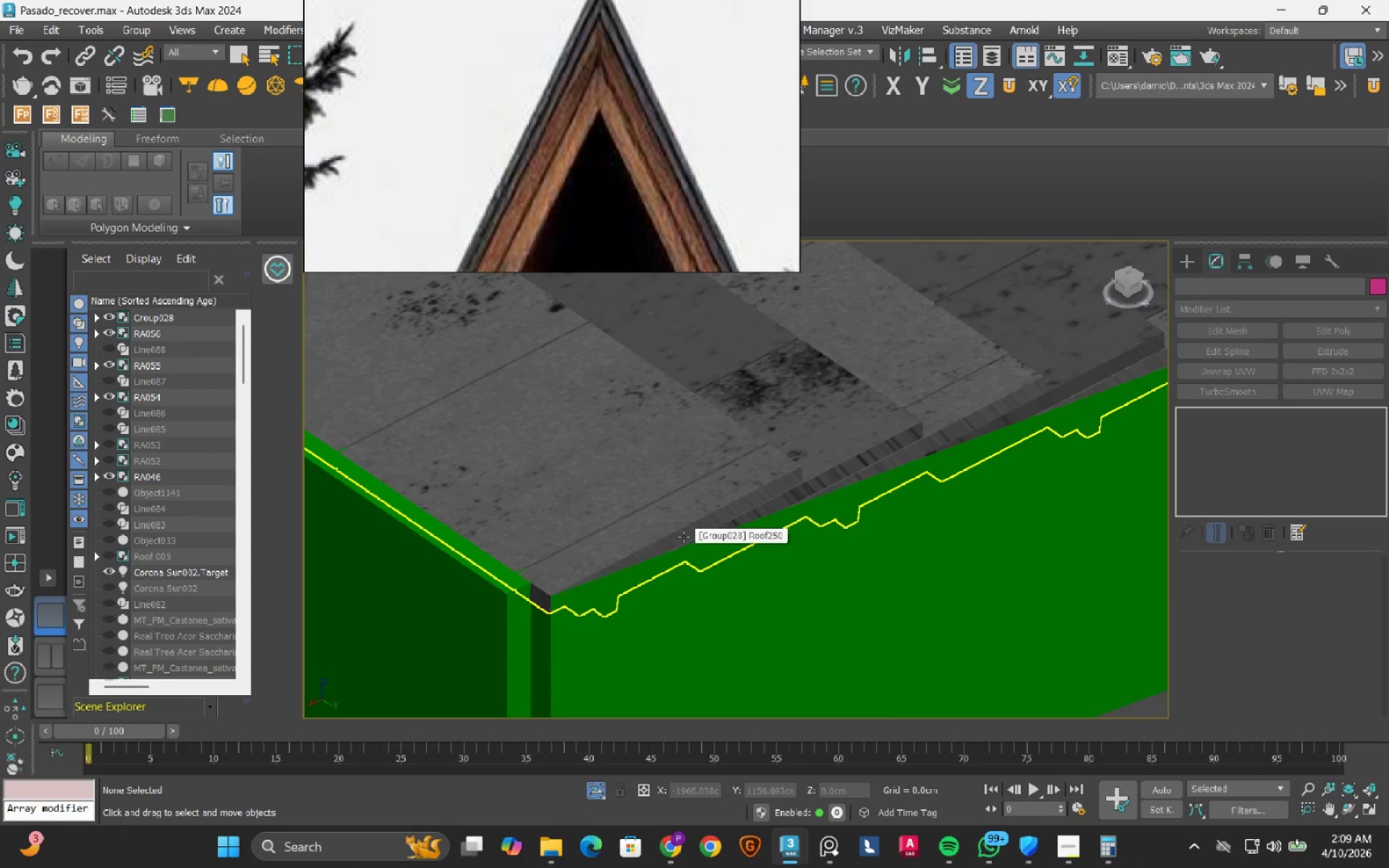 
hold_key(key=AltLeft, duration=0.77)
 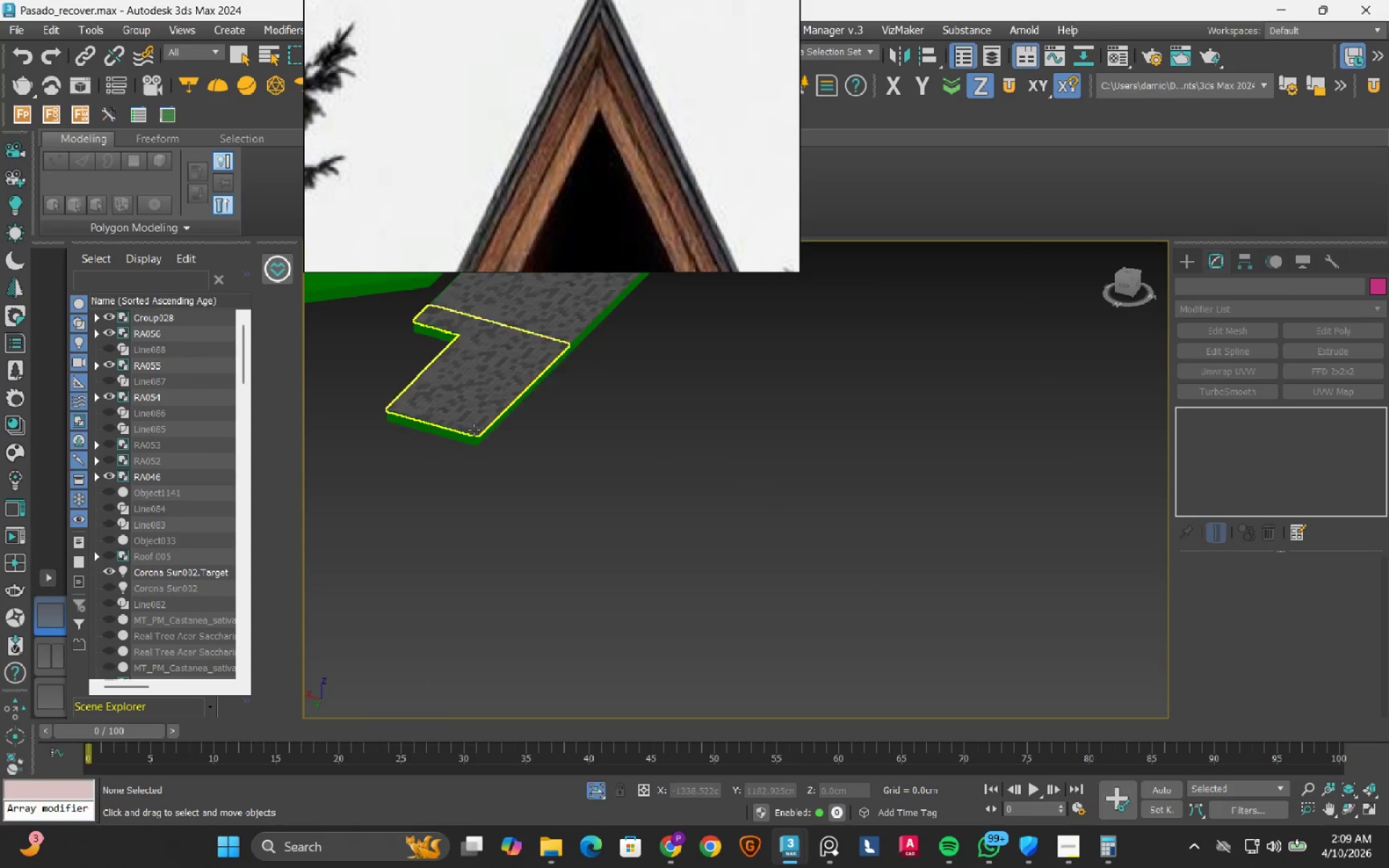 
scroll: coordinate [684, 537], scroll_direction: down, amount: 10.0
 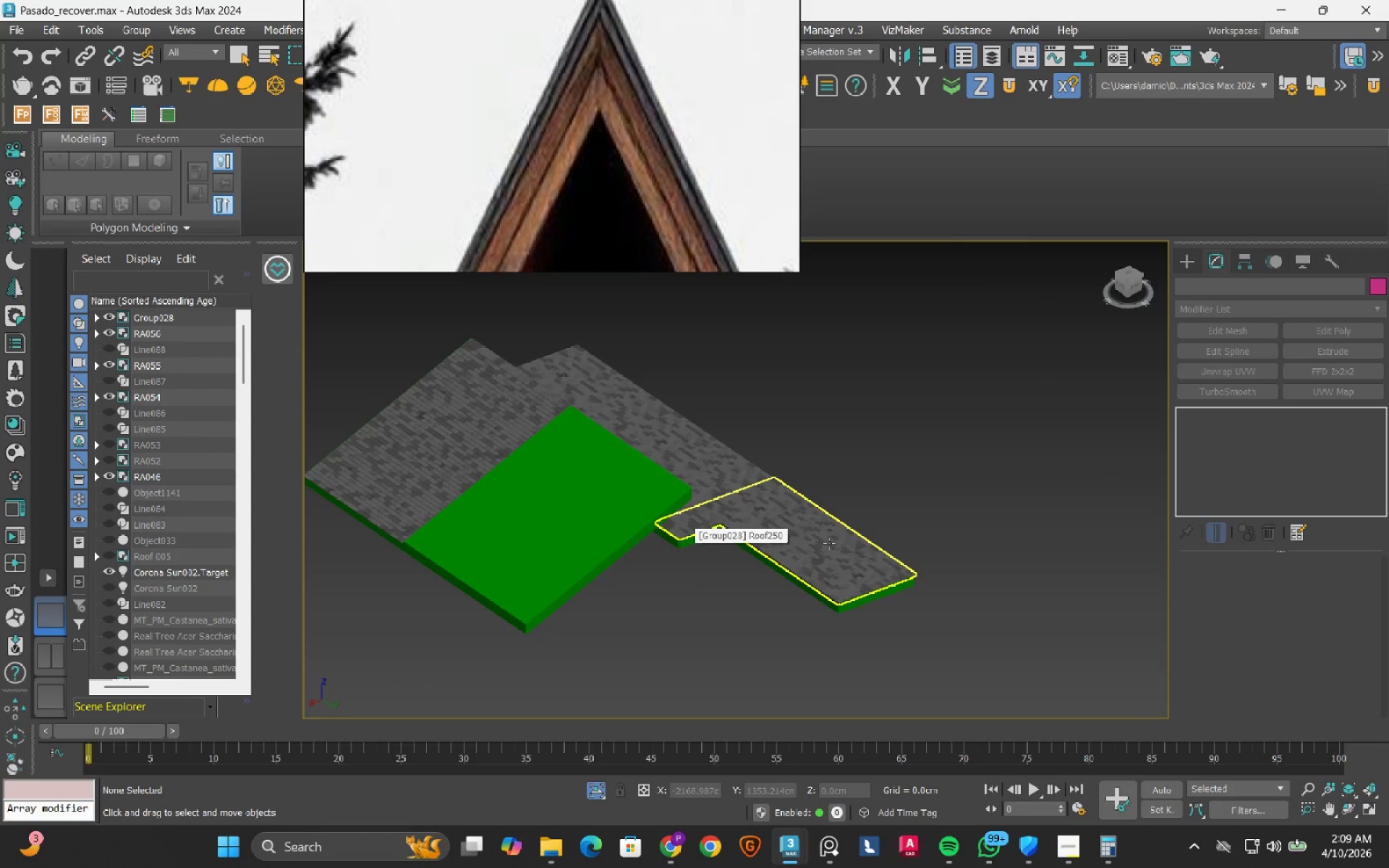 
scroll: coordinate [497, 407], scroll_direction: up, amount: 12.0
 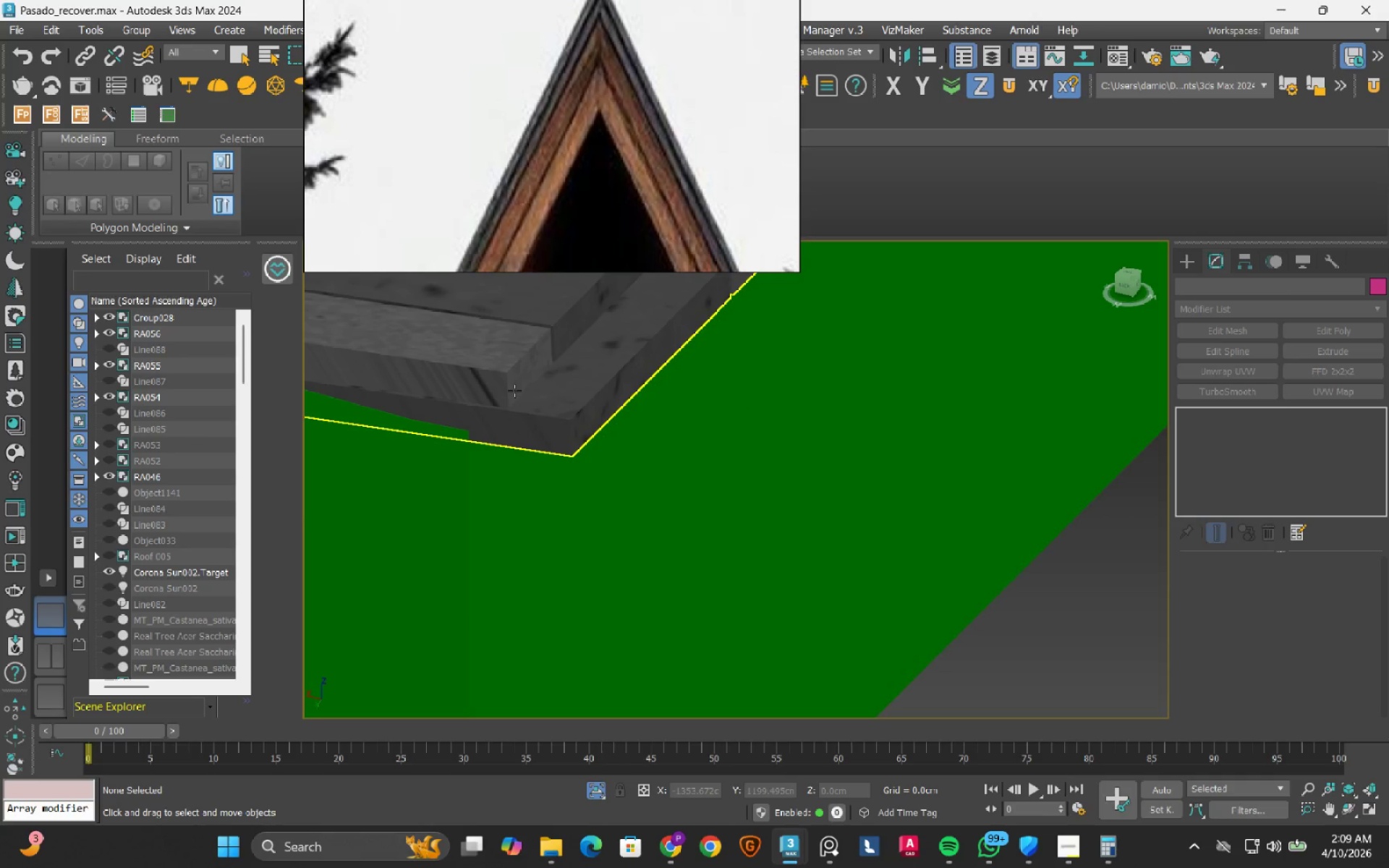 
key(Control+Z)
 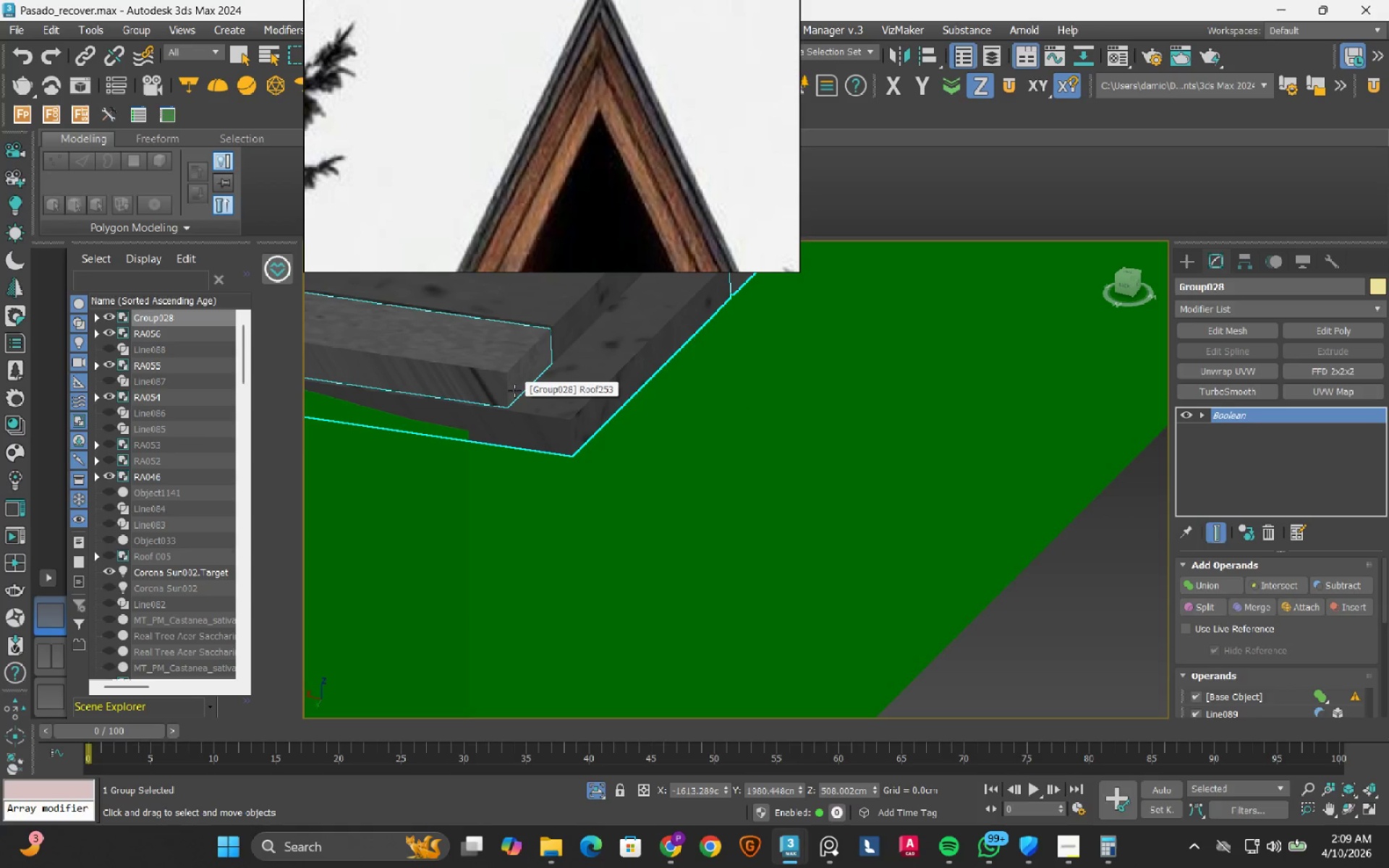 
key(Control+Z)
 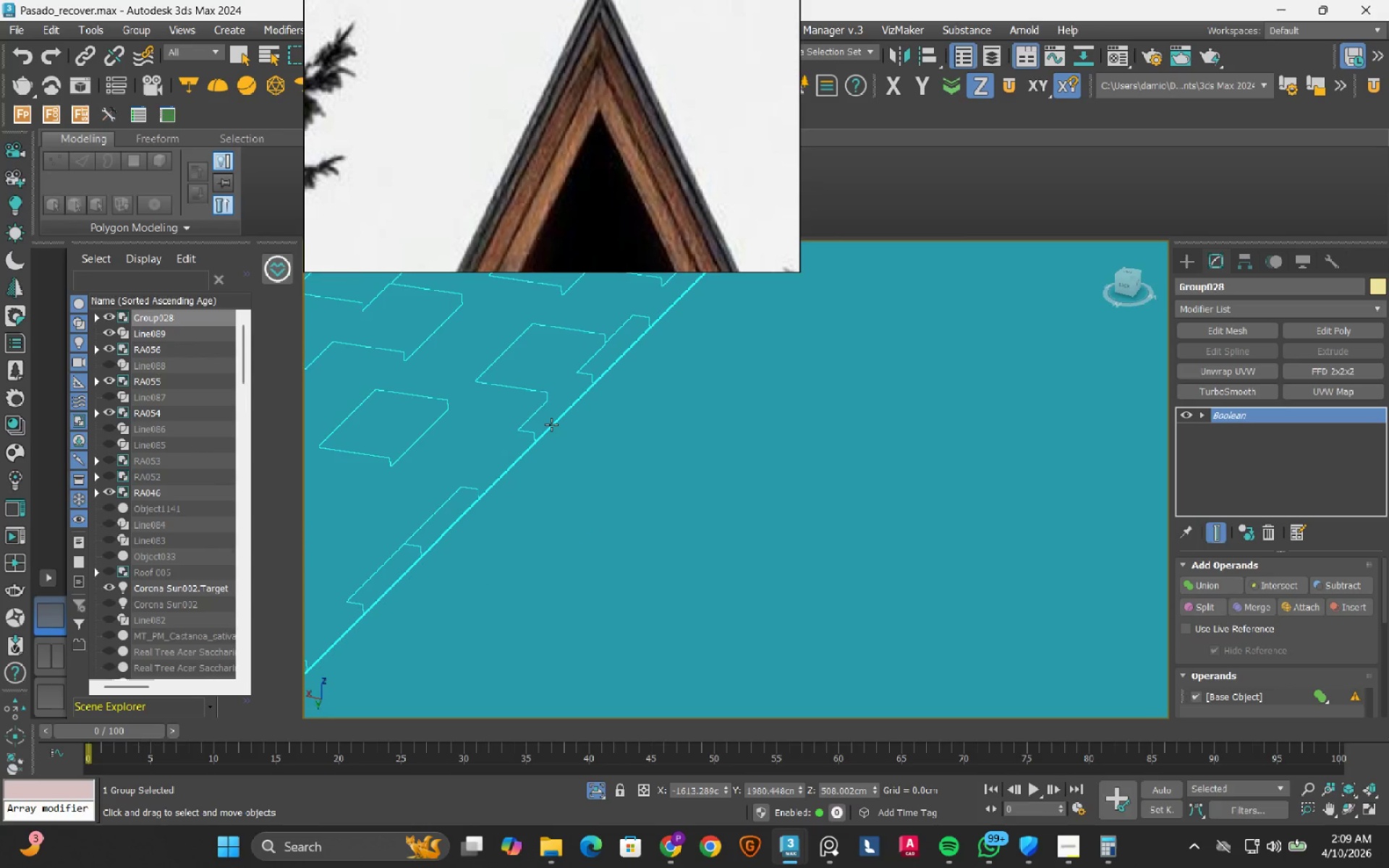 
scroll: coordinate [551, 425], scroll_direction: down, amount: 10.0
 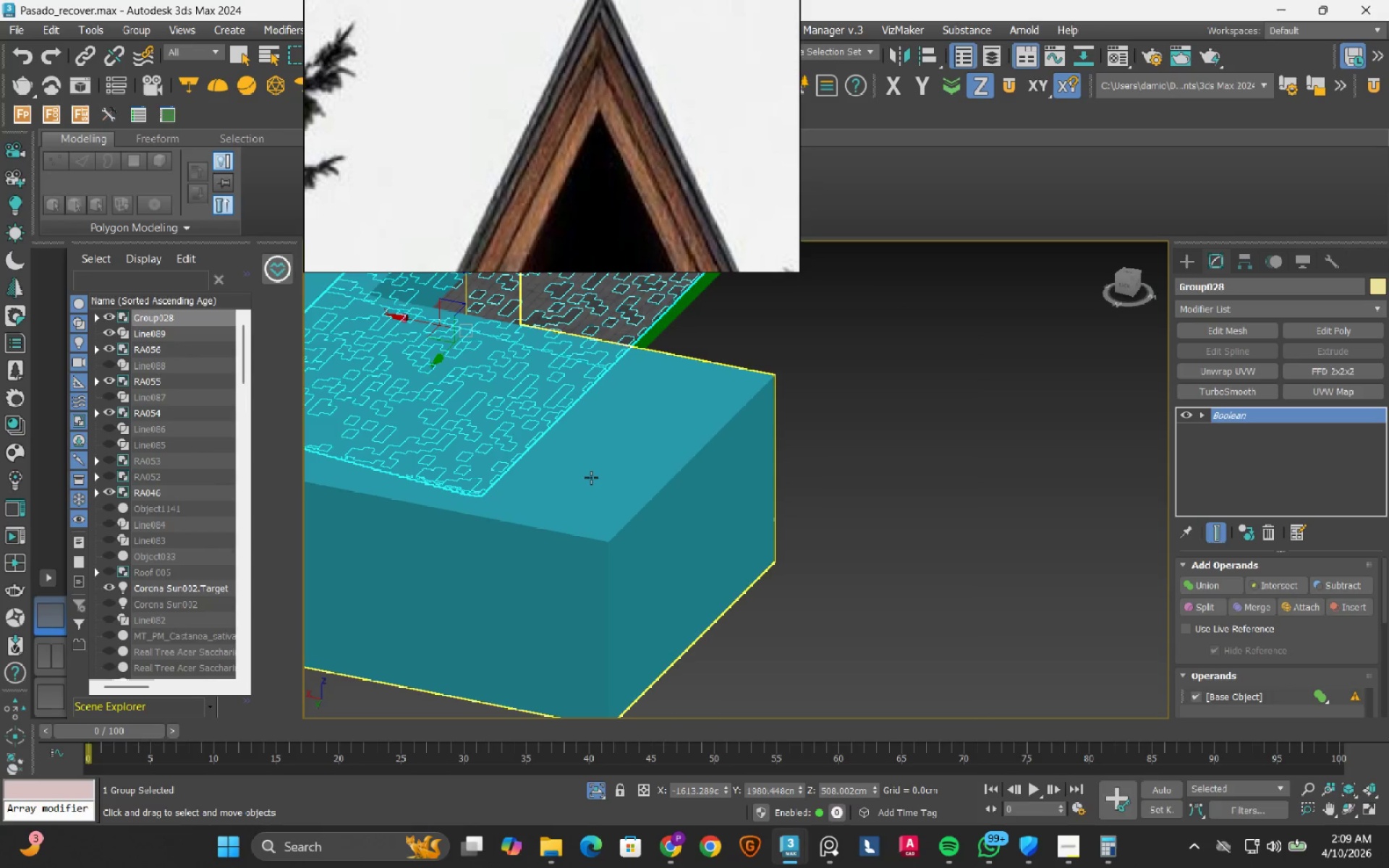 
left_click([591, 477])
 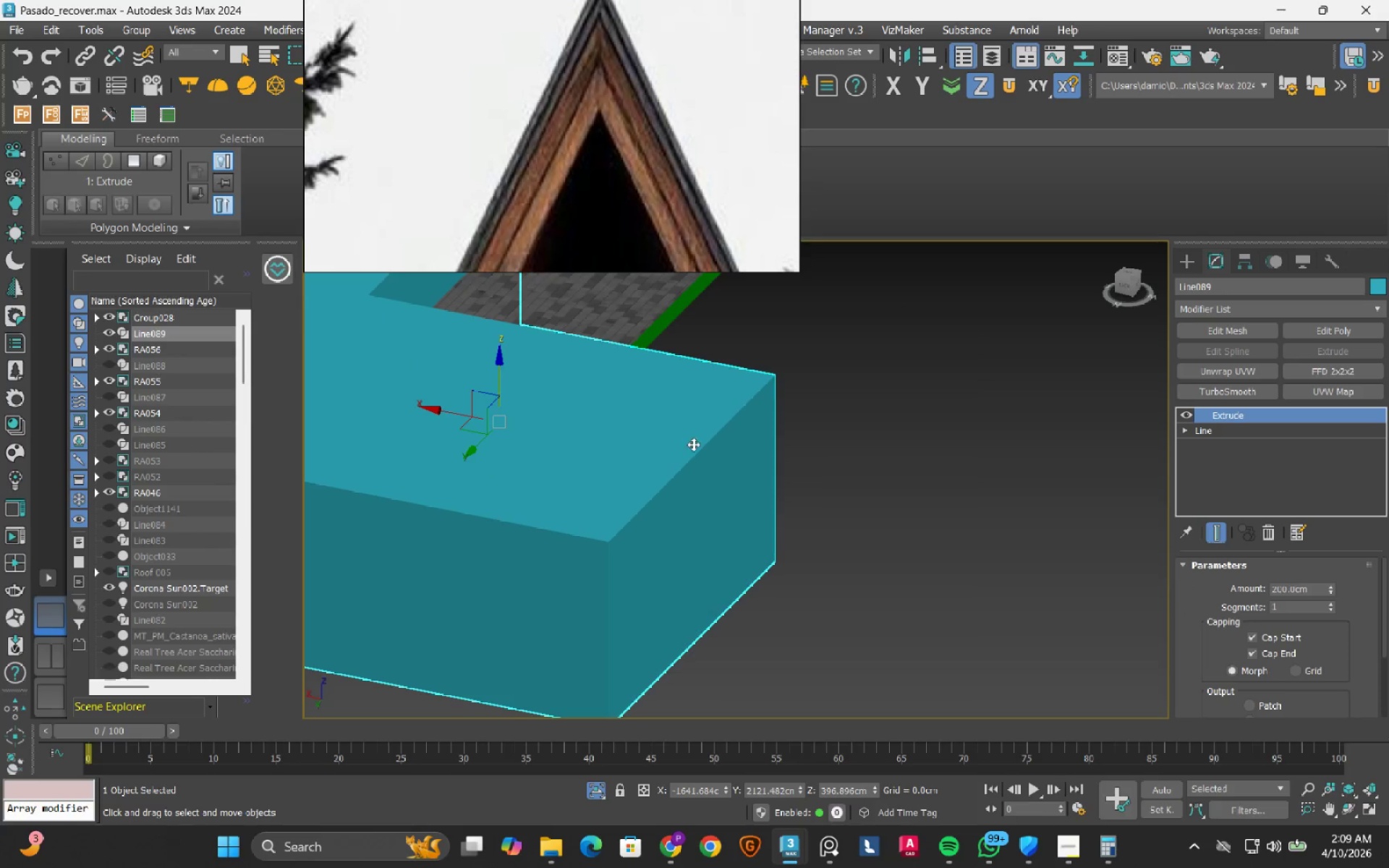 
hold_key(key=AltLeft, duration=1.5)
 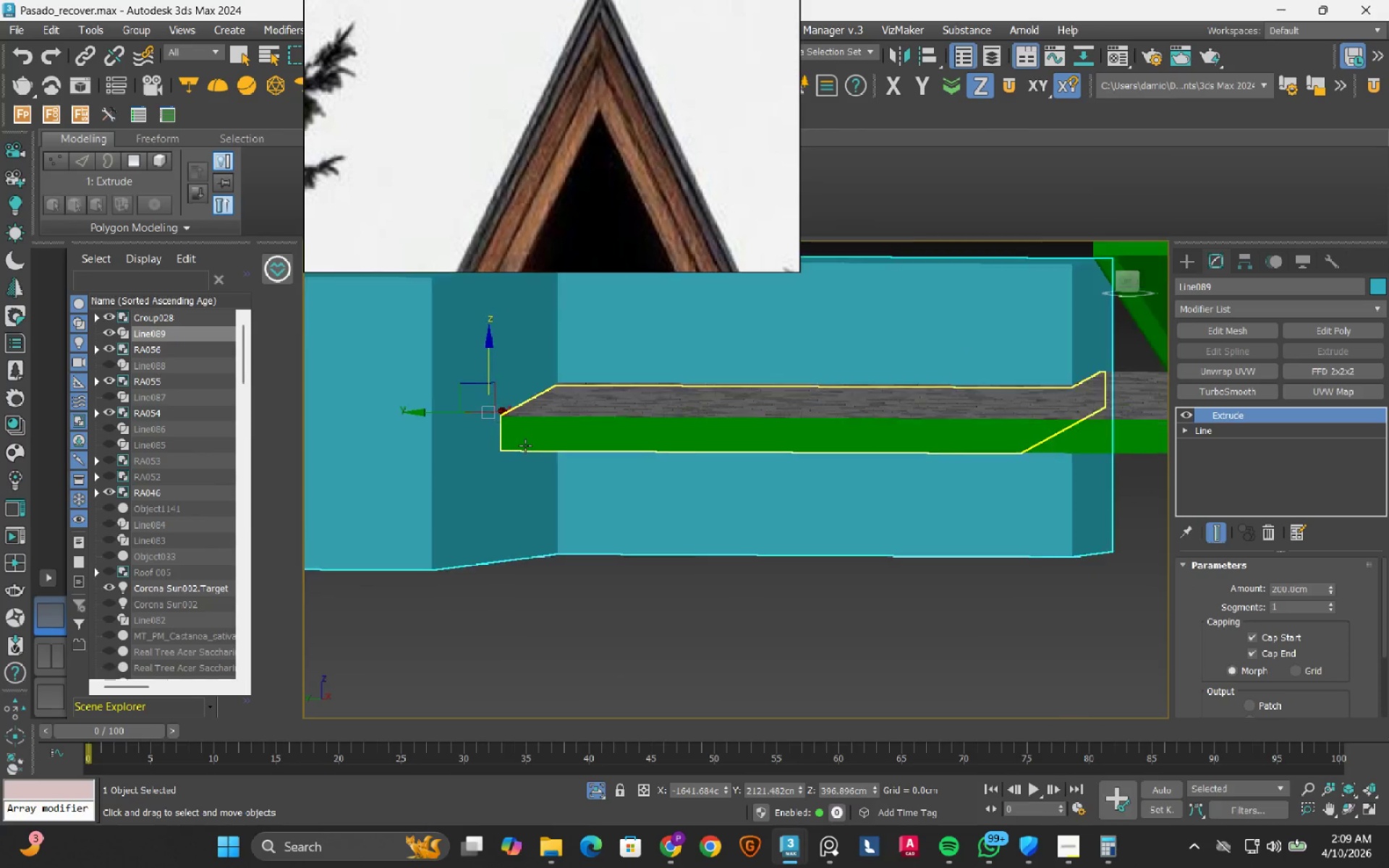 
key(Alt+AltLeft)
 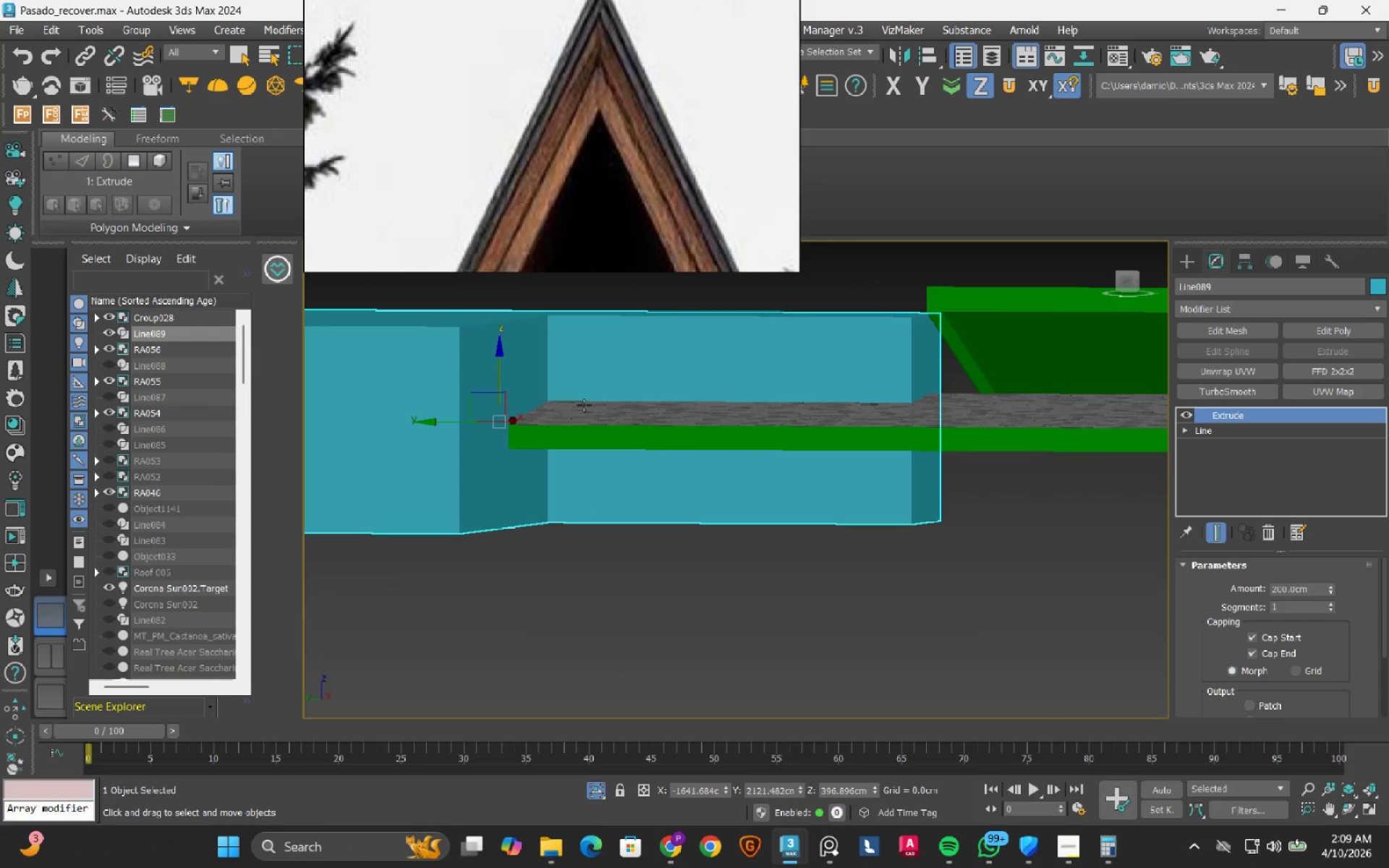 
key(Alt+AltLeft)
 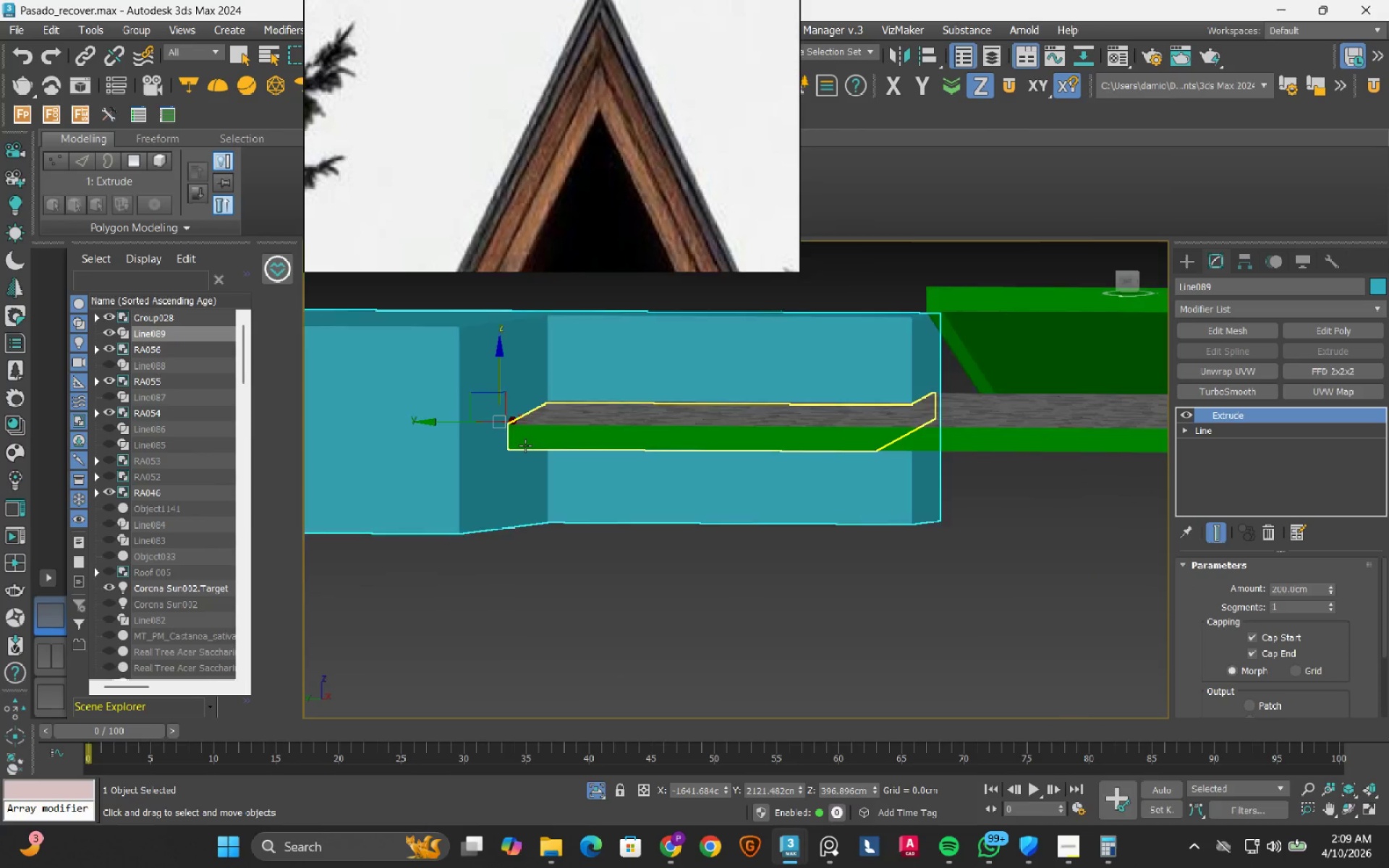 
scroll: coordinate [525, 446], scroll_direction: up, amount: 2.0
 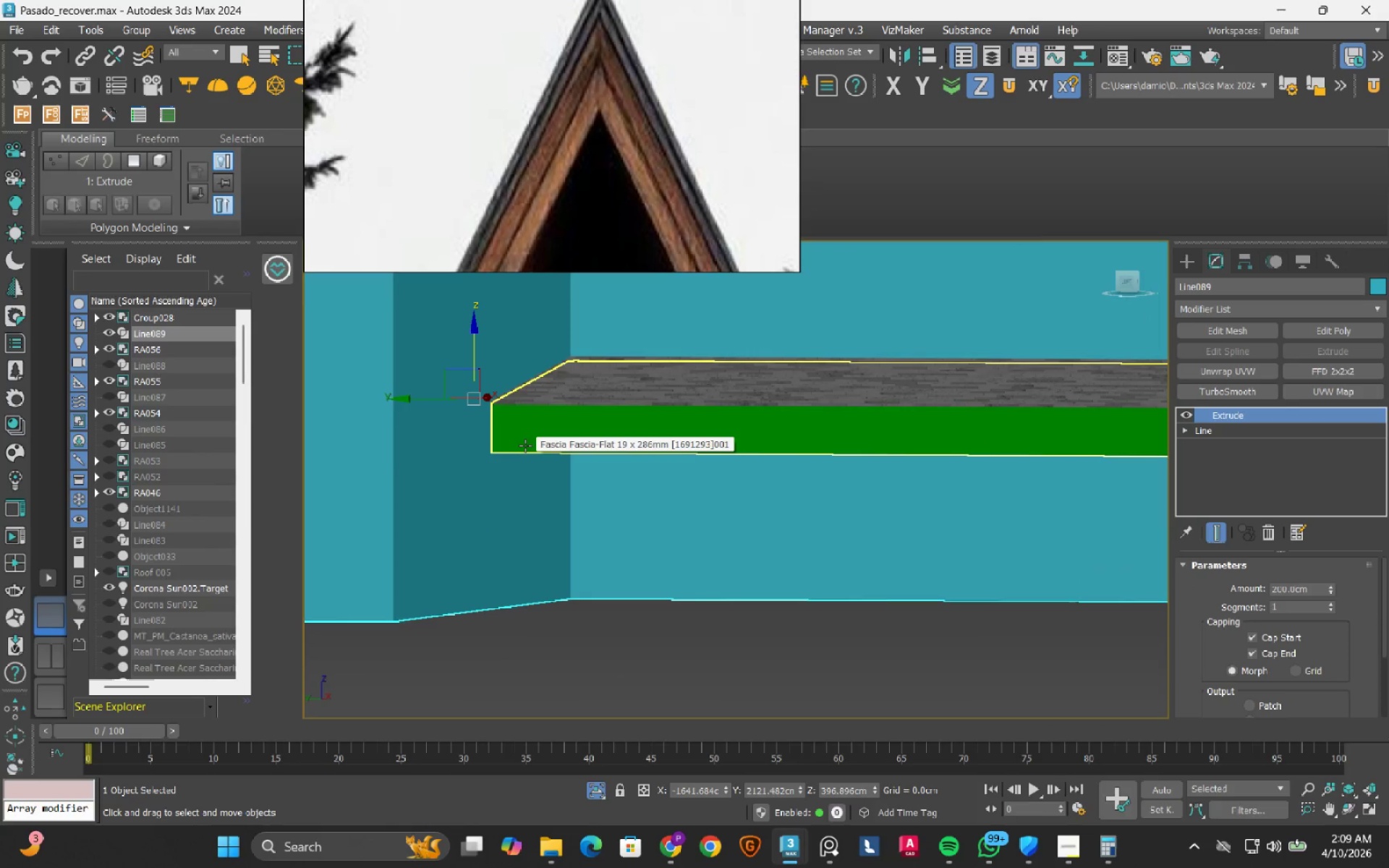 
hold_key(key=ControlLeft, duration=0.44)
left_click([525, 446])
 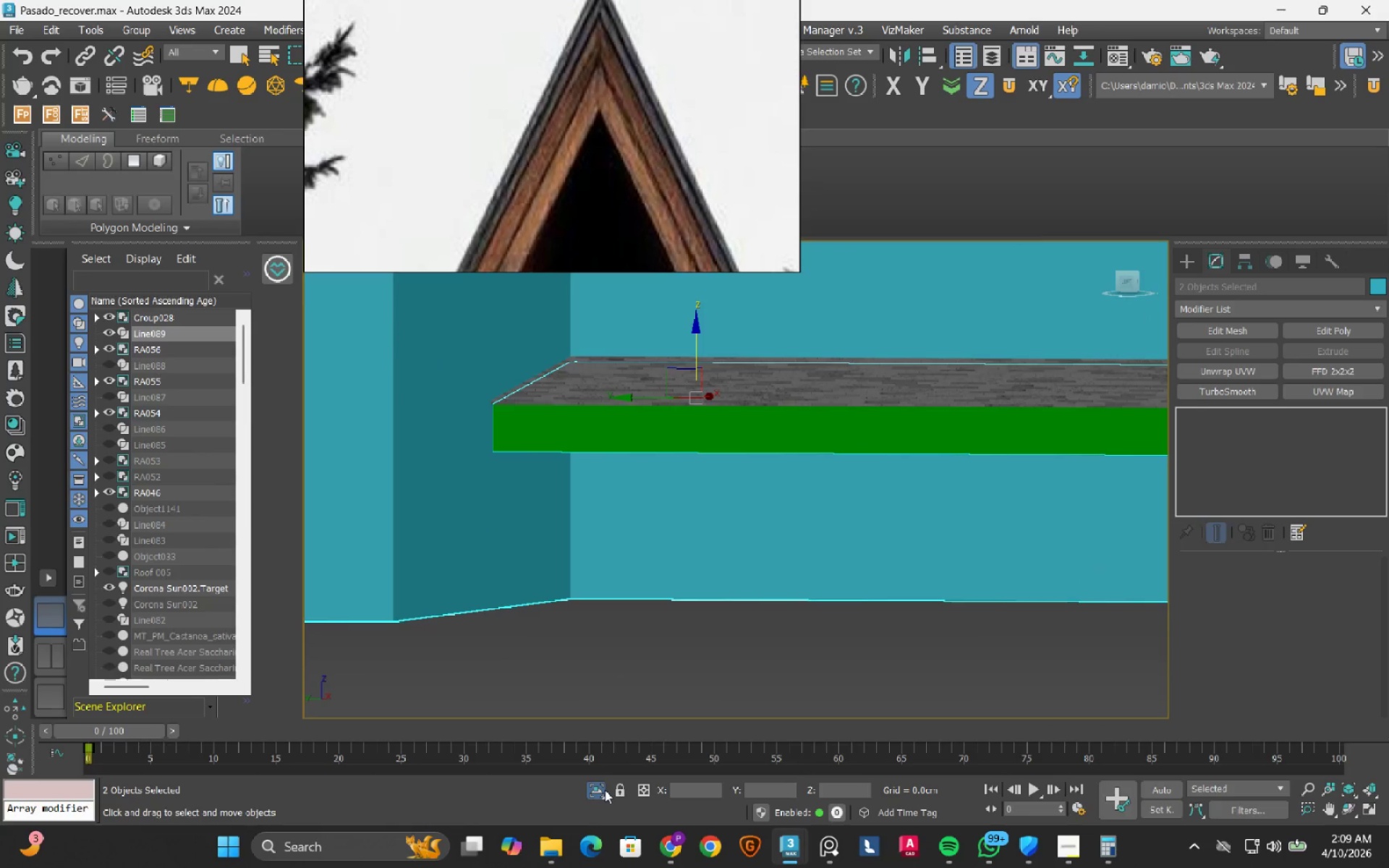 
left_click([601, 786])
 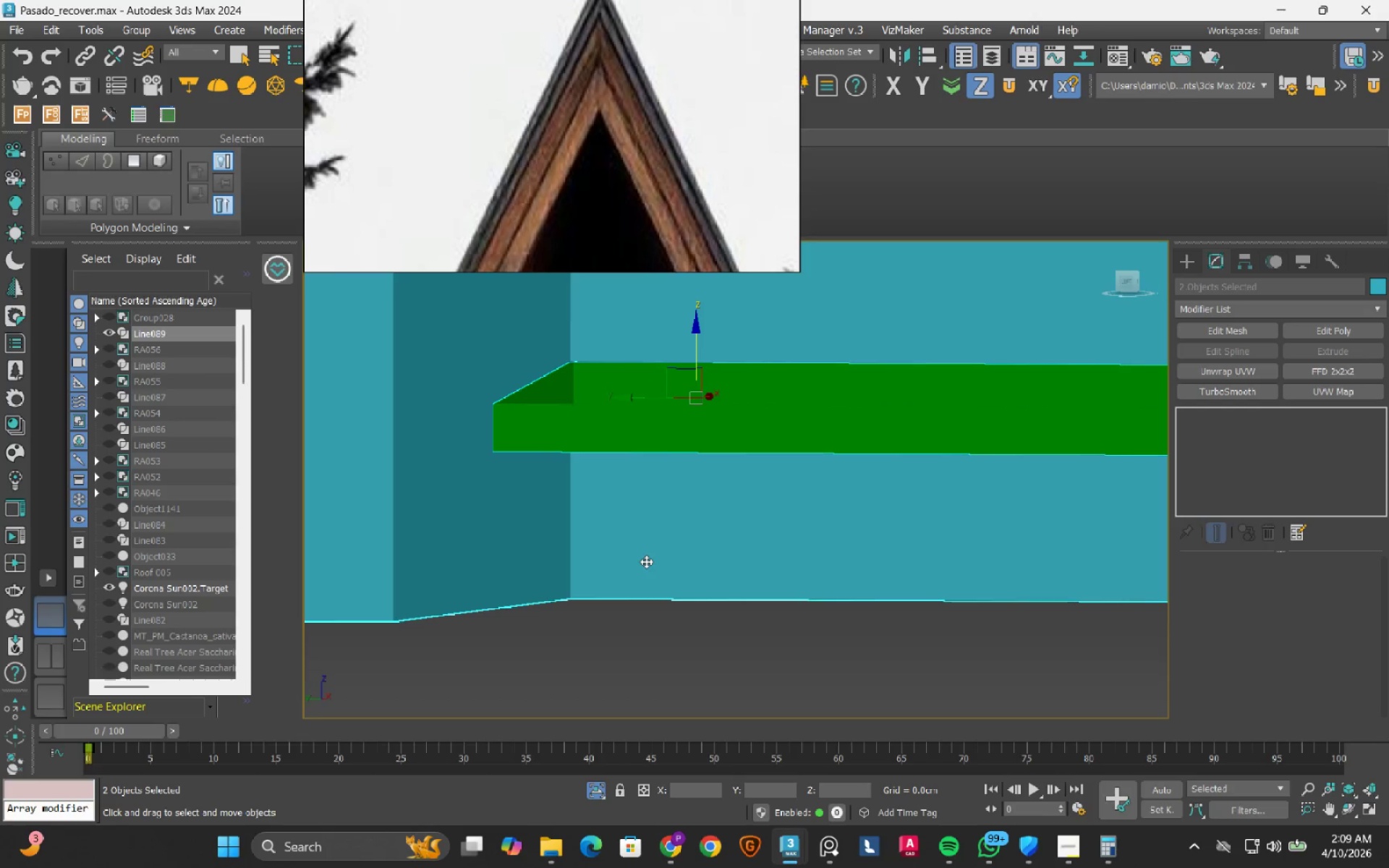 
type(tz)
 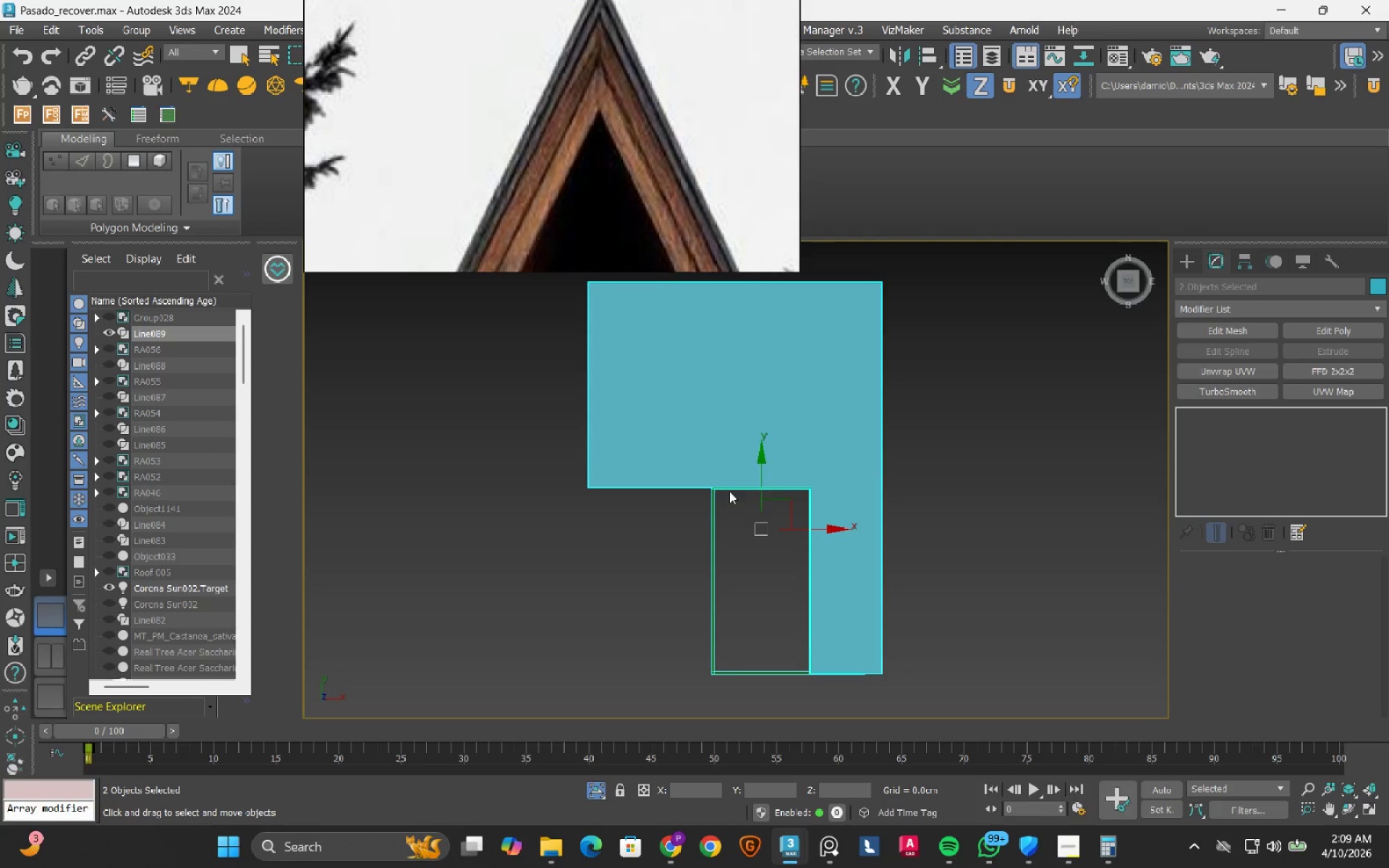 
scroll: coordinate [741, 484], scroll_direction: up, amount: 4.0
 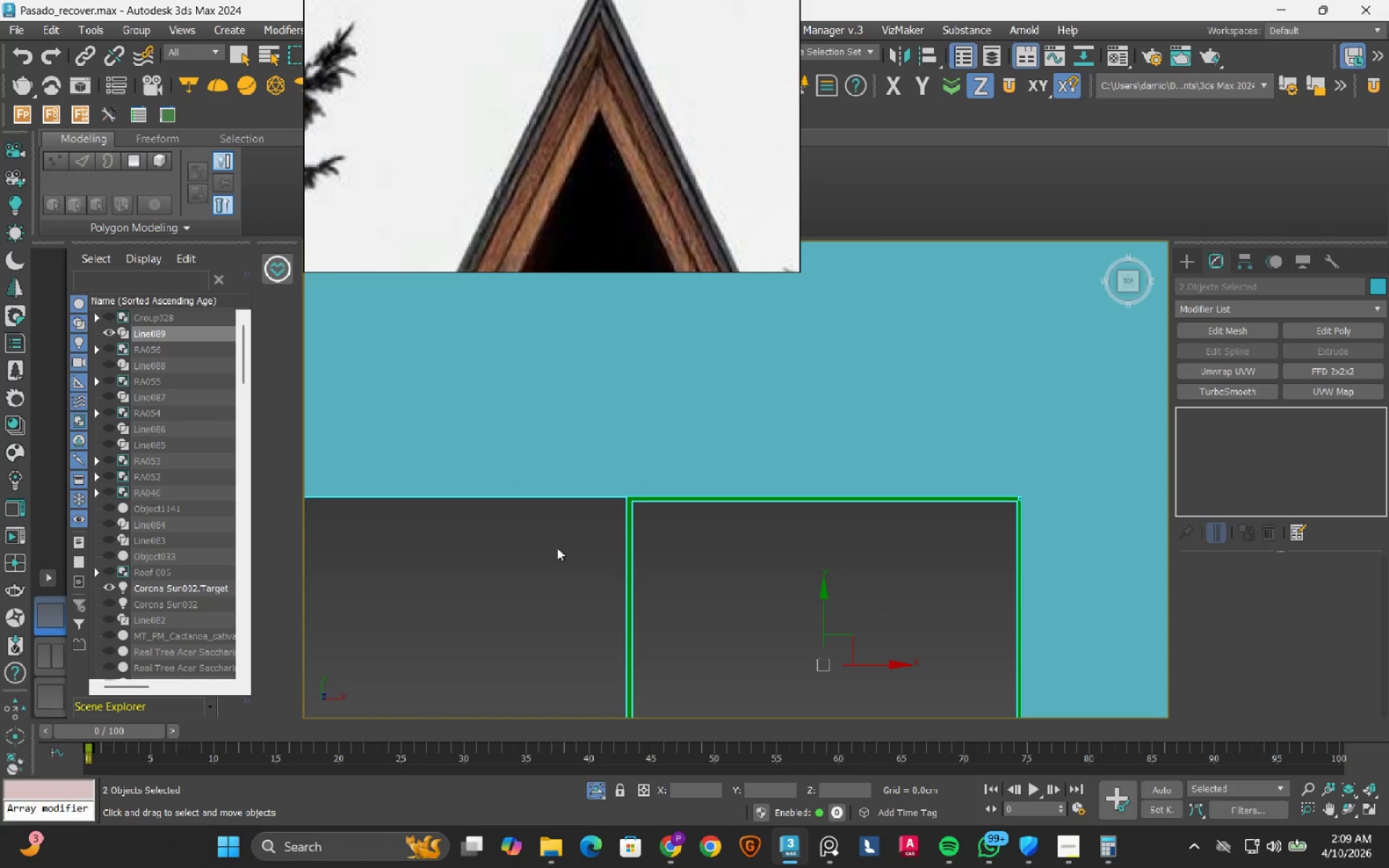 
left_click([557, 548])
 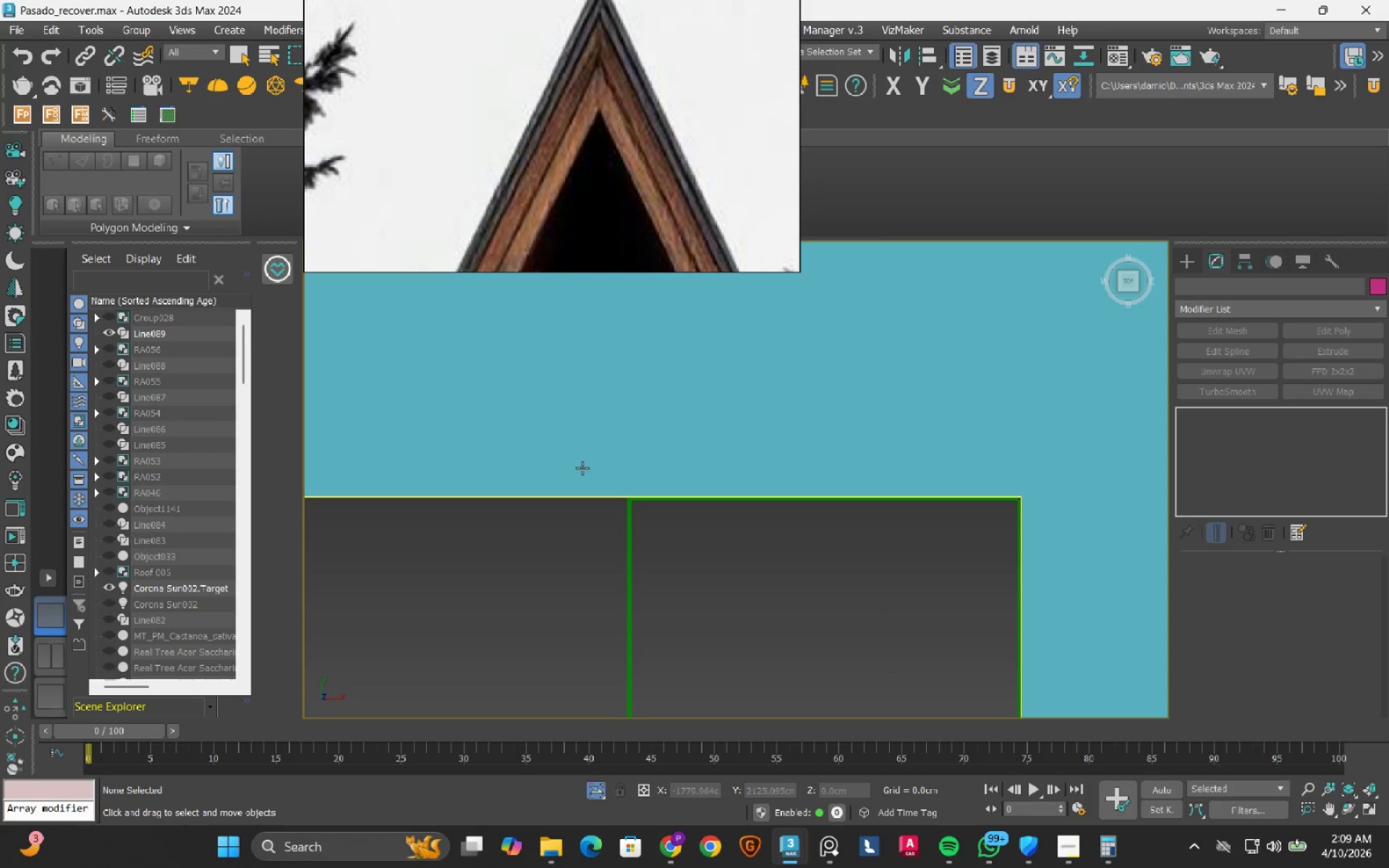 
left_click([582, 468])
 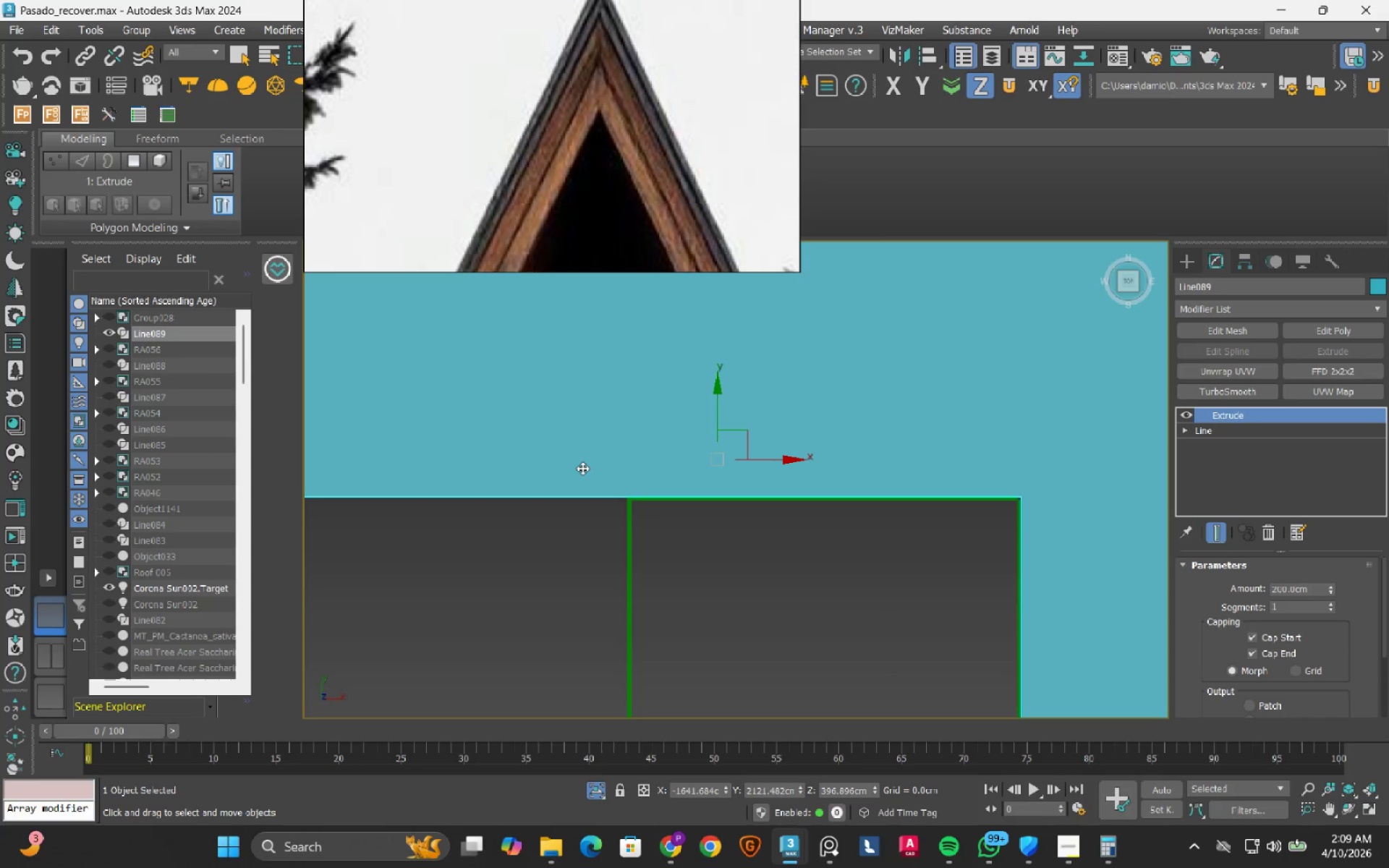 
scroll: coordinate [582, 468], scroll_direction: down, amount: 2.0
 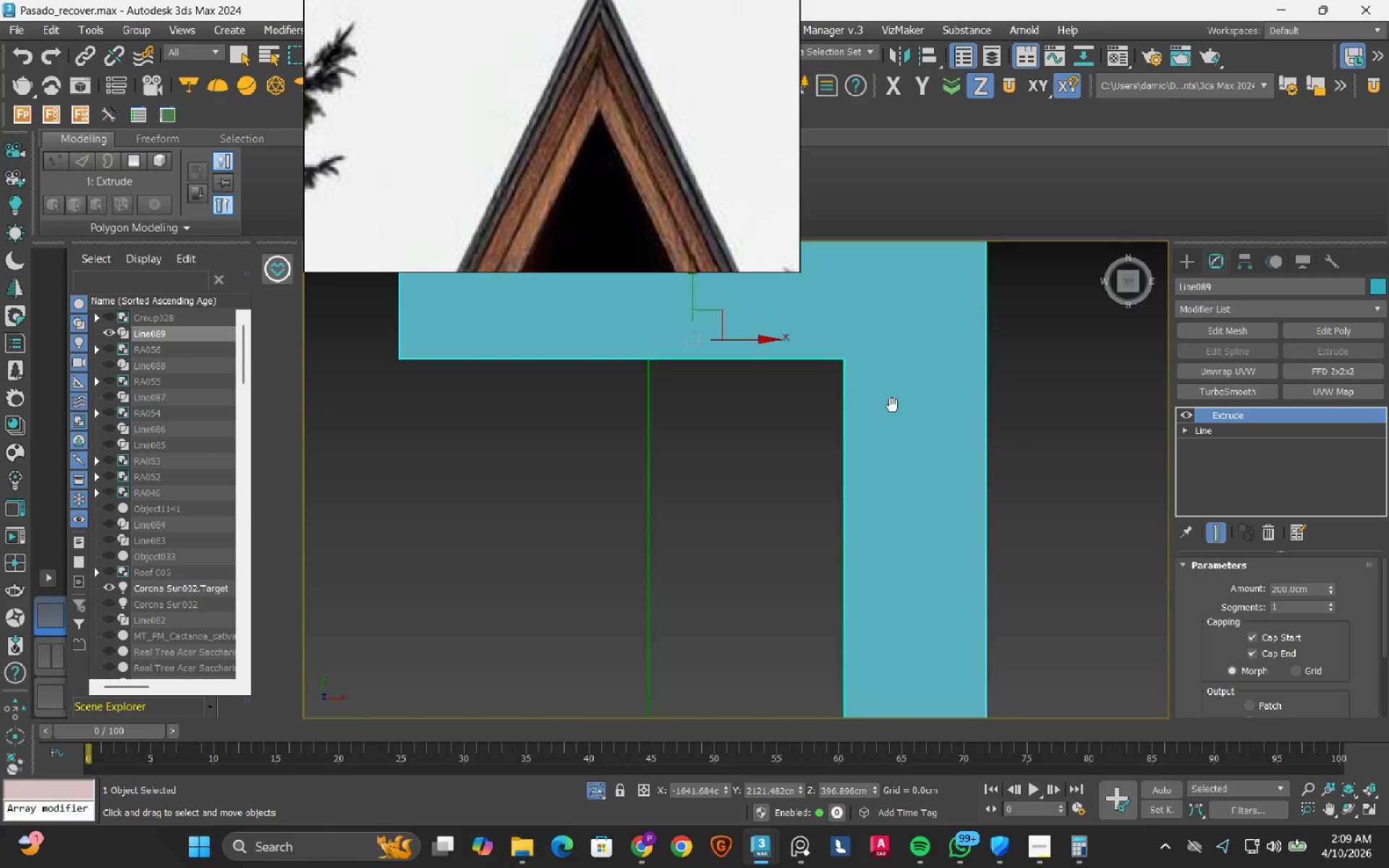 
scroll: coordinate [830, 530], scroll_direction: up, amount: 6.0
 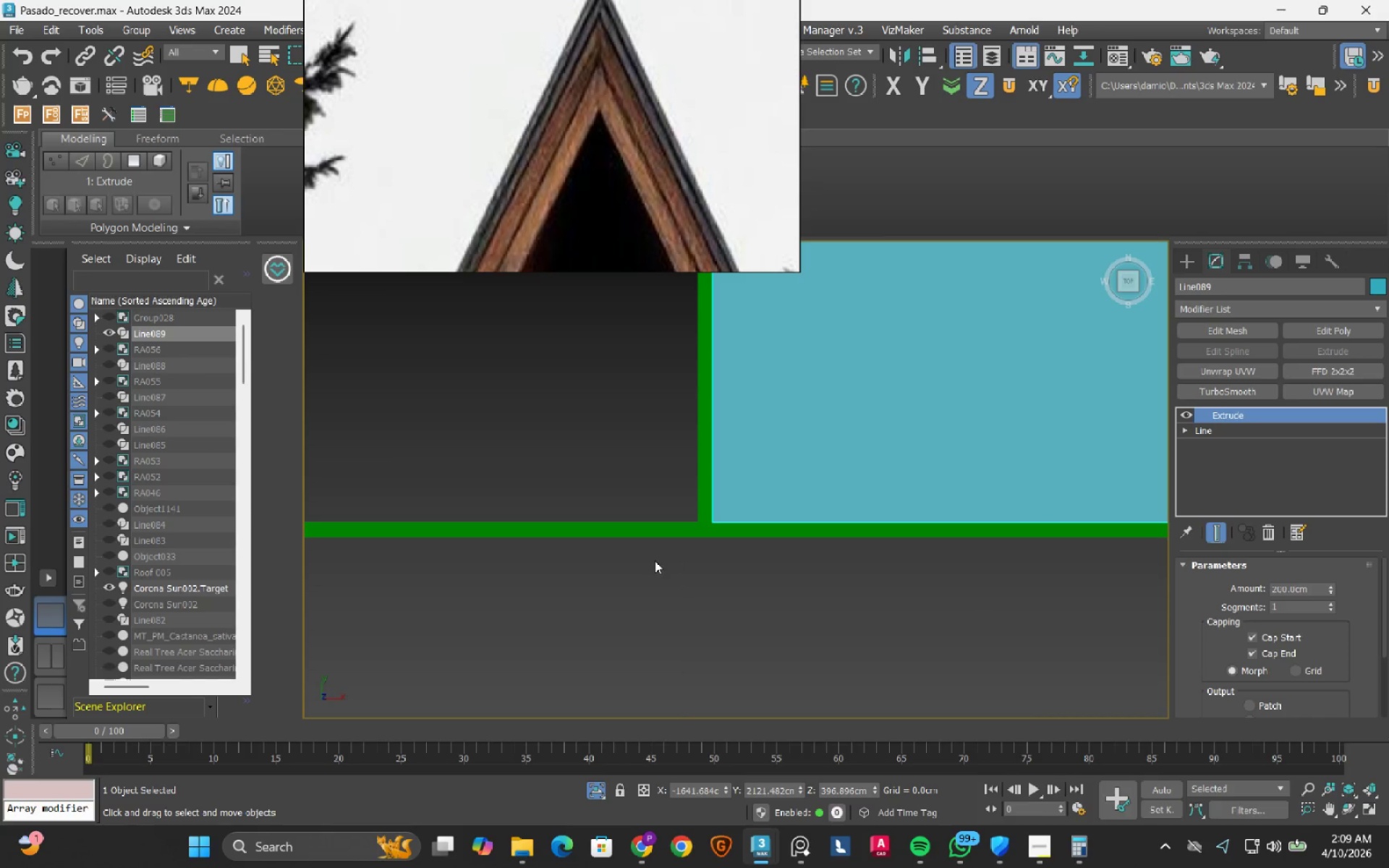 
hold_key(key=AltLeft, duration=1.5)
 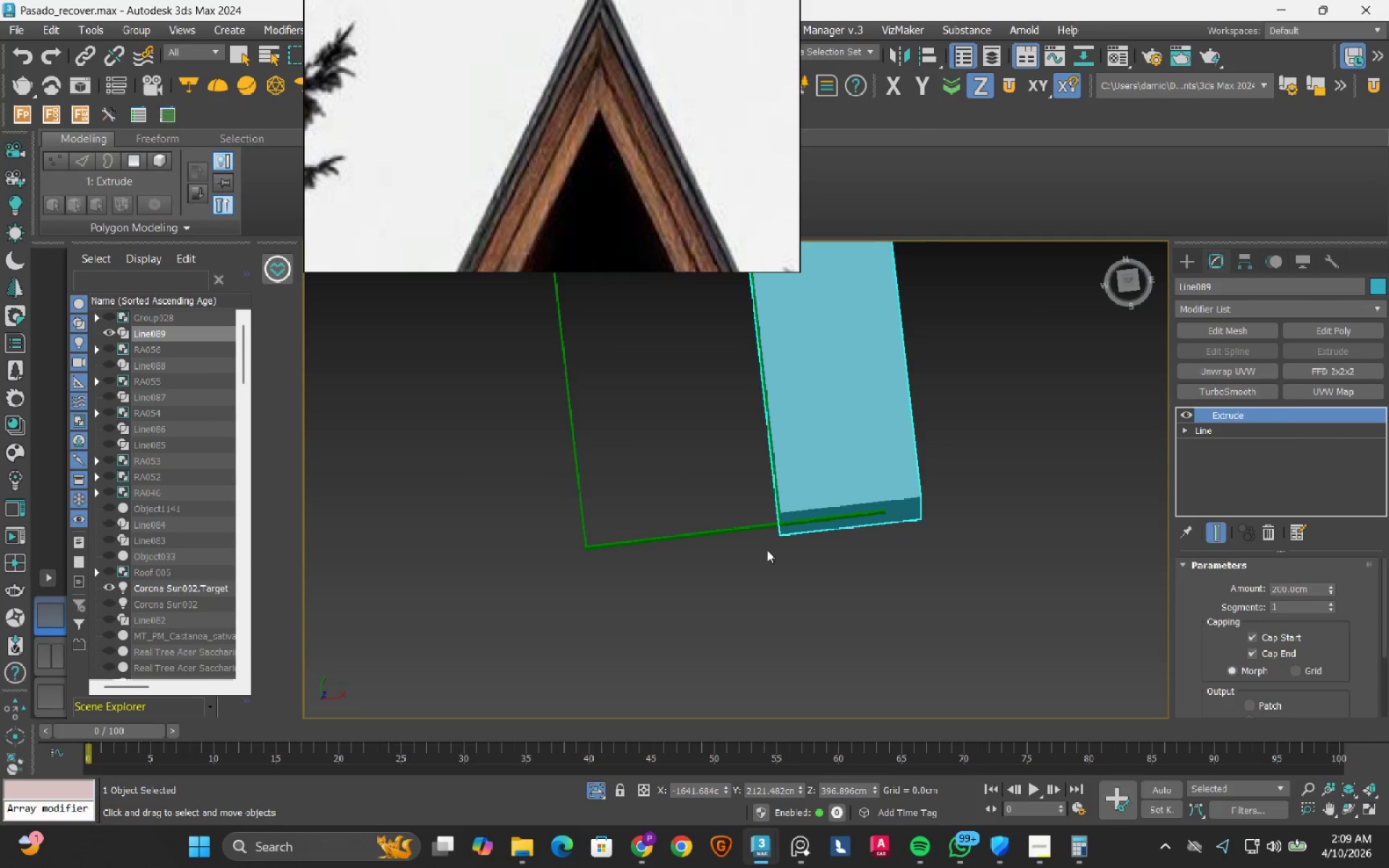 
scroll: coordinate [668, 545], scroll_direction: down, amount: 3.0
 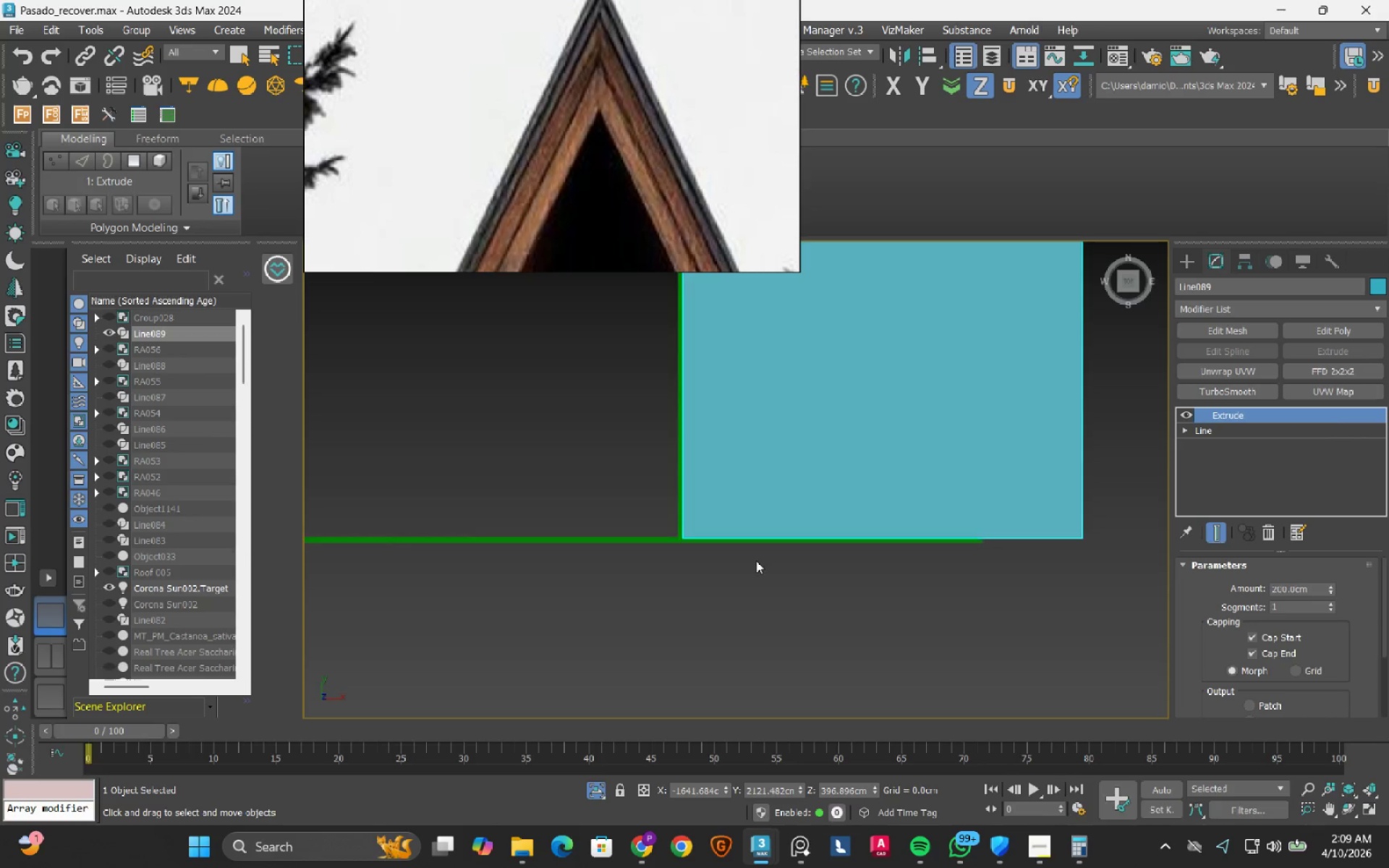 
key(Alt+AltLeft)
 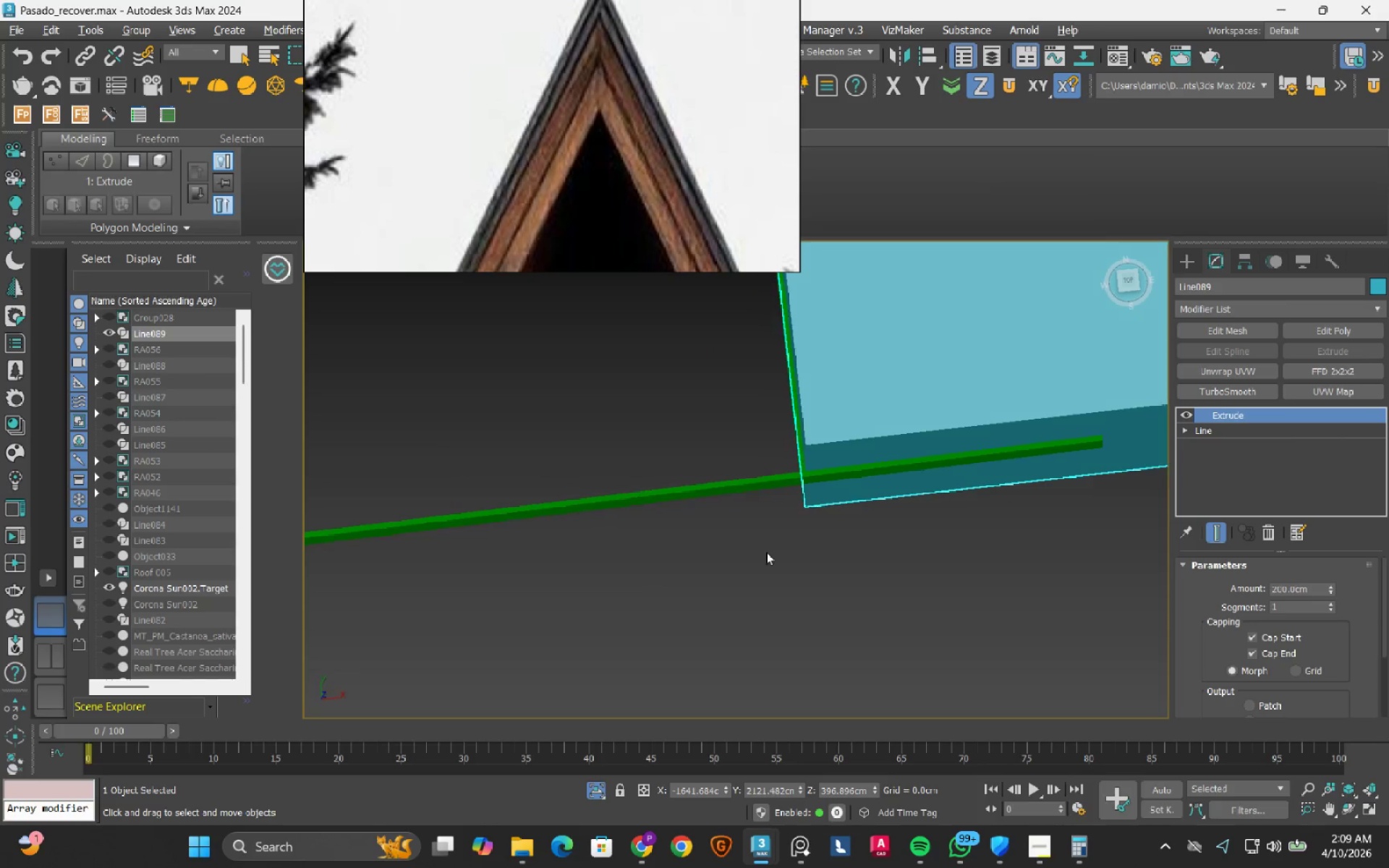 
key(Alt+AltLeft)
 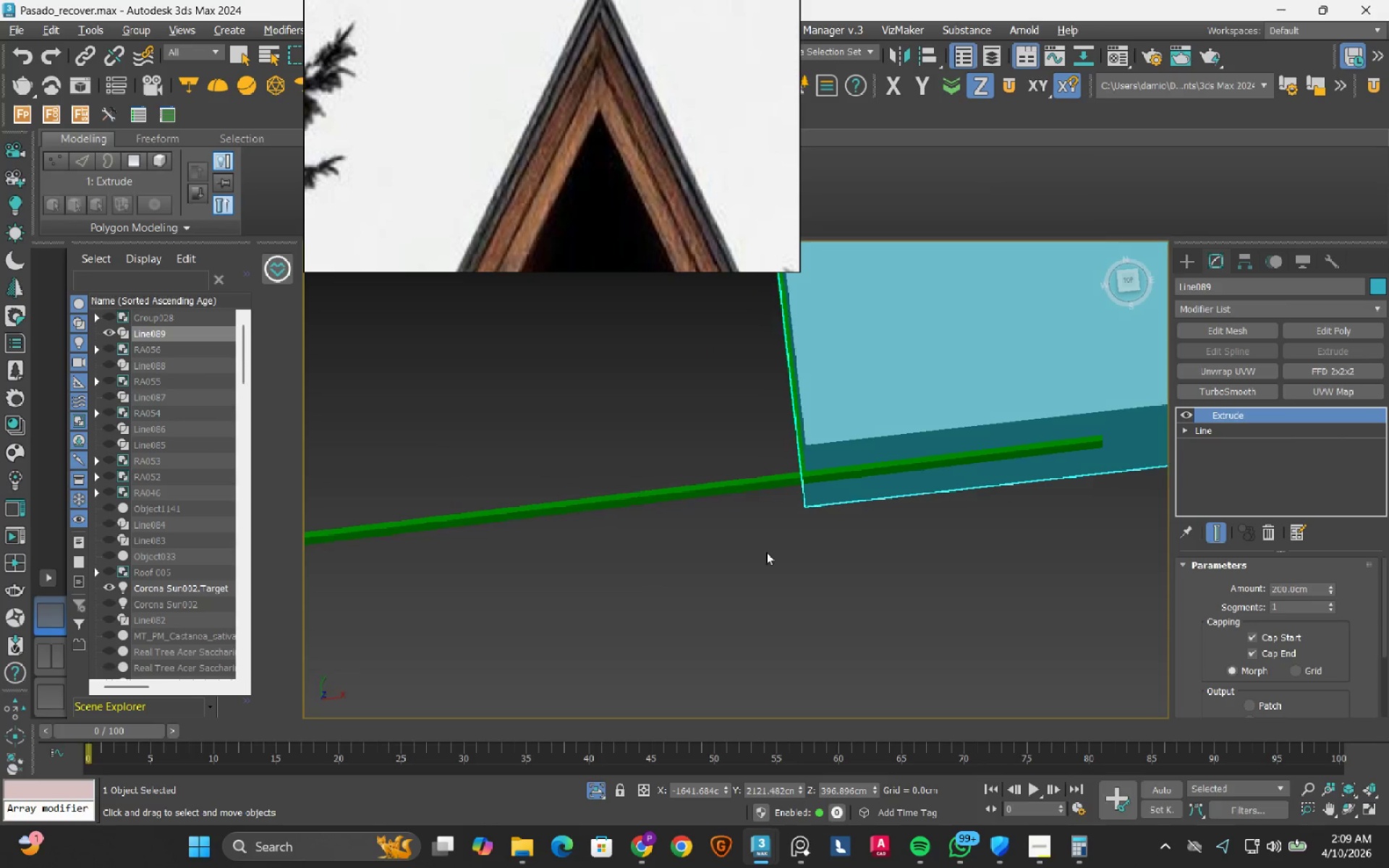 
key(Alt+AltLeft)
 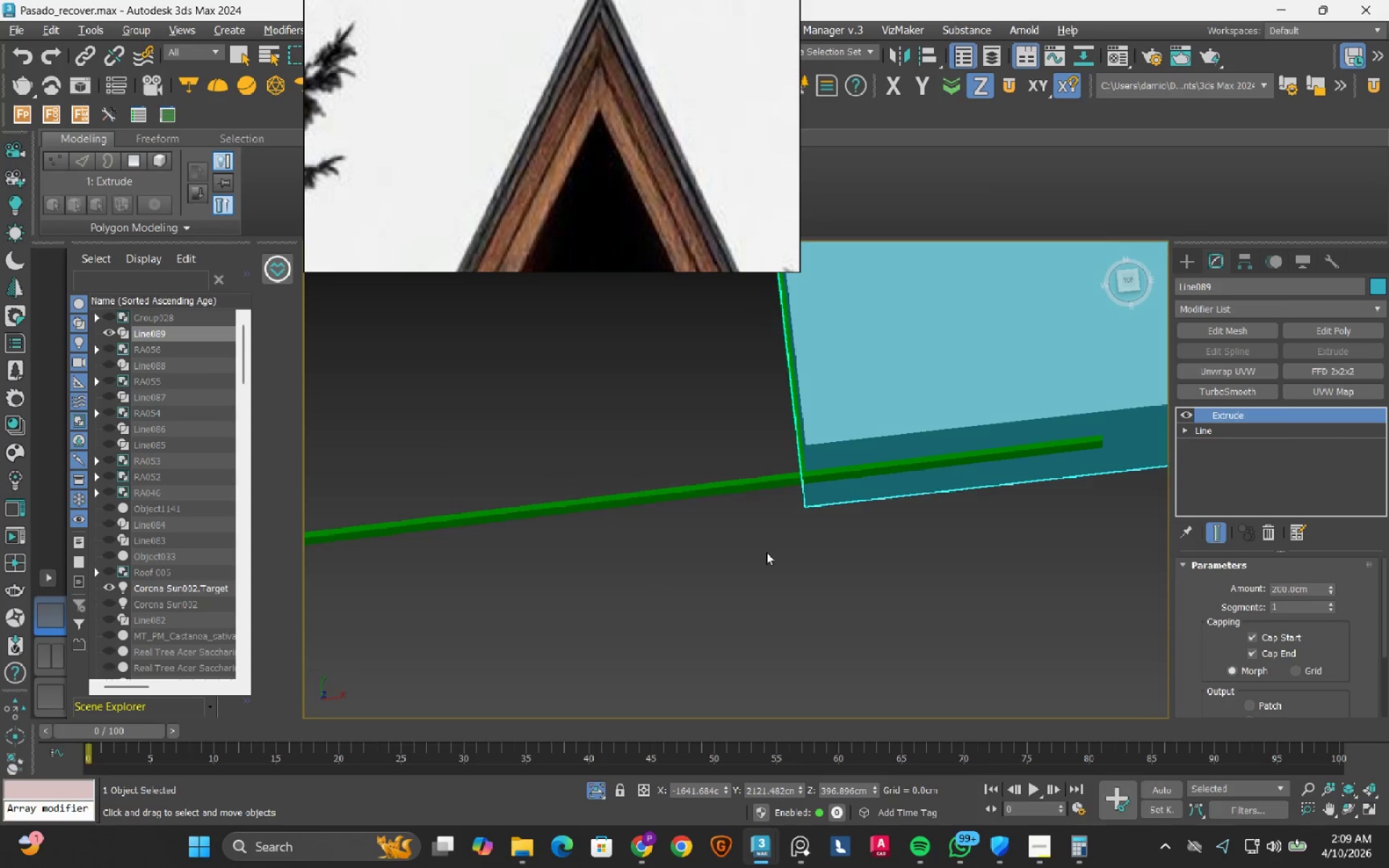 
key(Alt+AltLeft)
 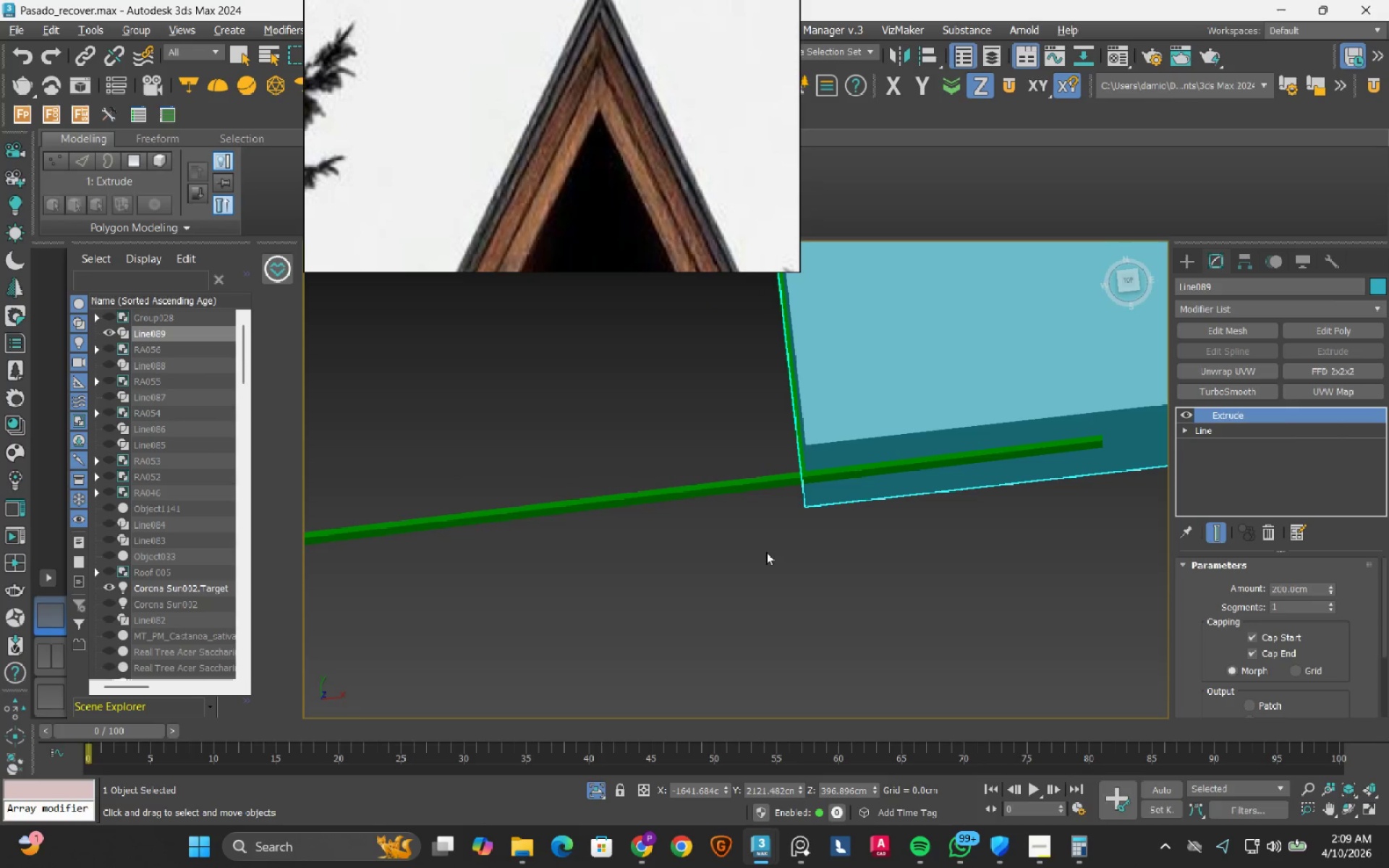 
key(Alt+AltLeft)
 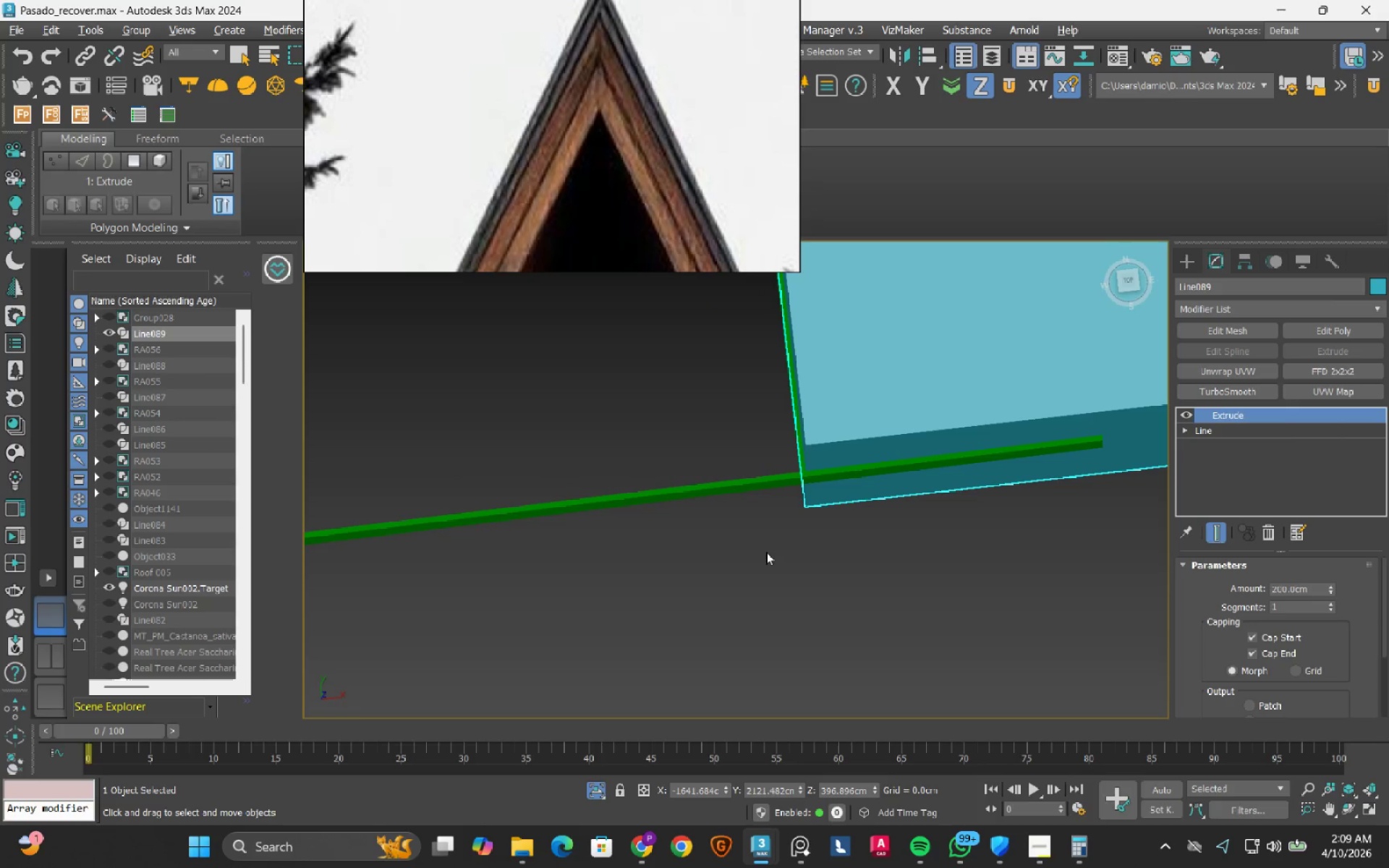 
key(Alt+AltLeft)
 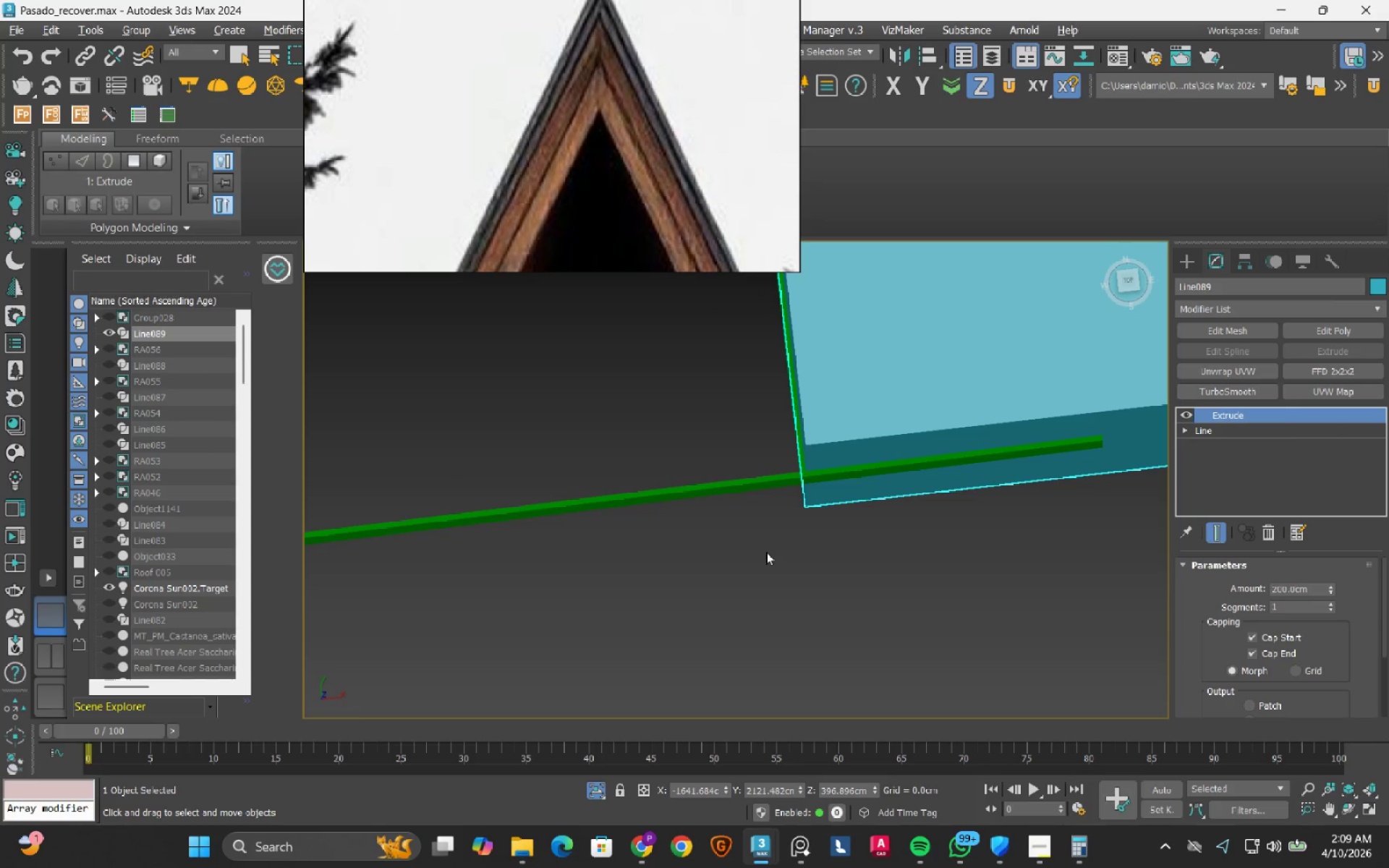 
key(Alt+AltLeft)
 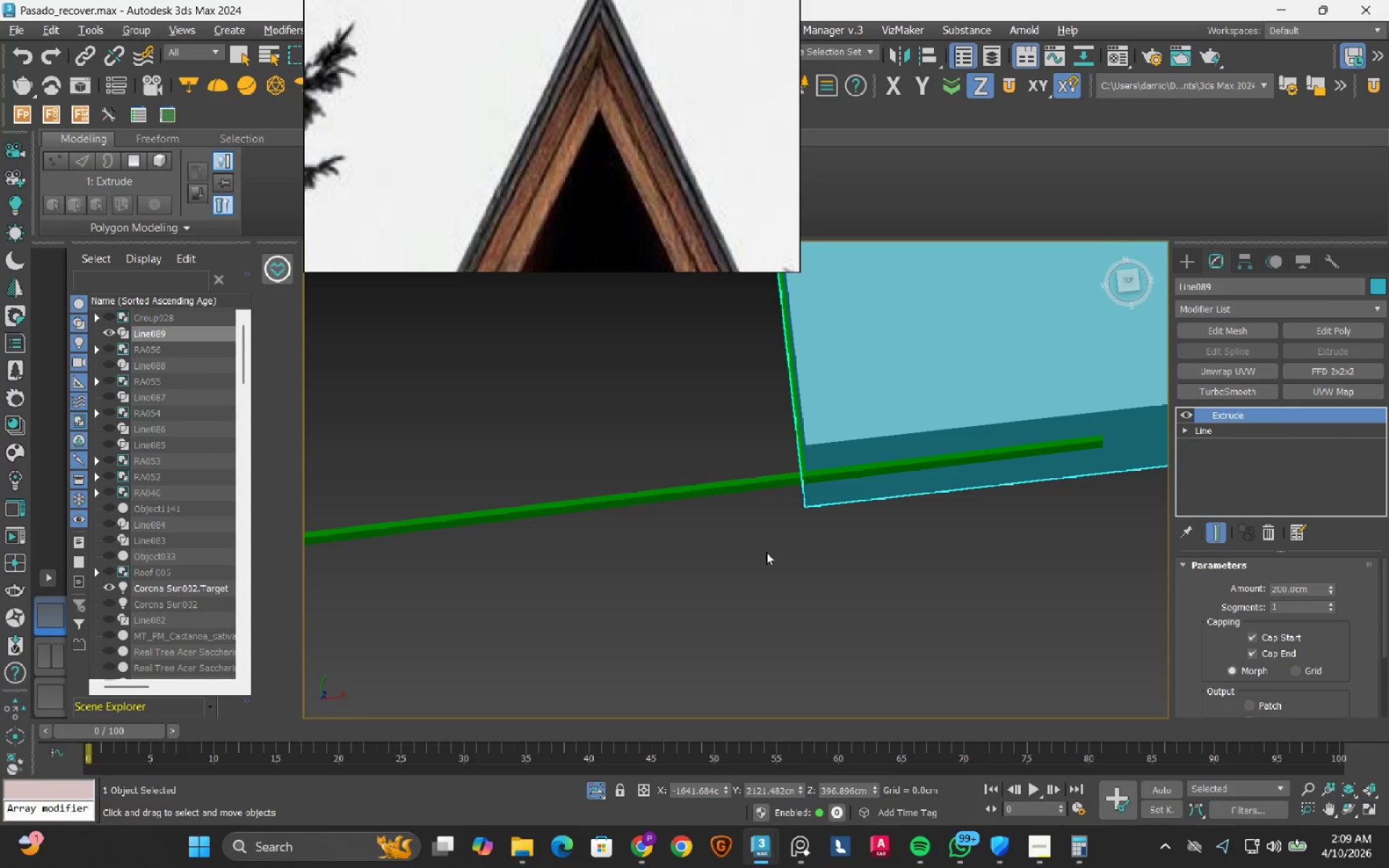 
key(Alt+AltLeft)
 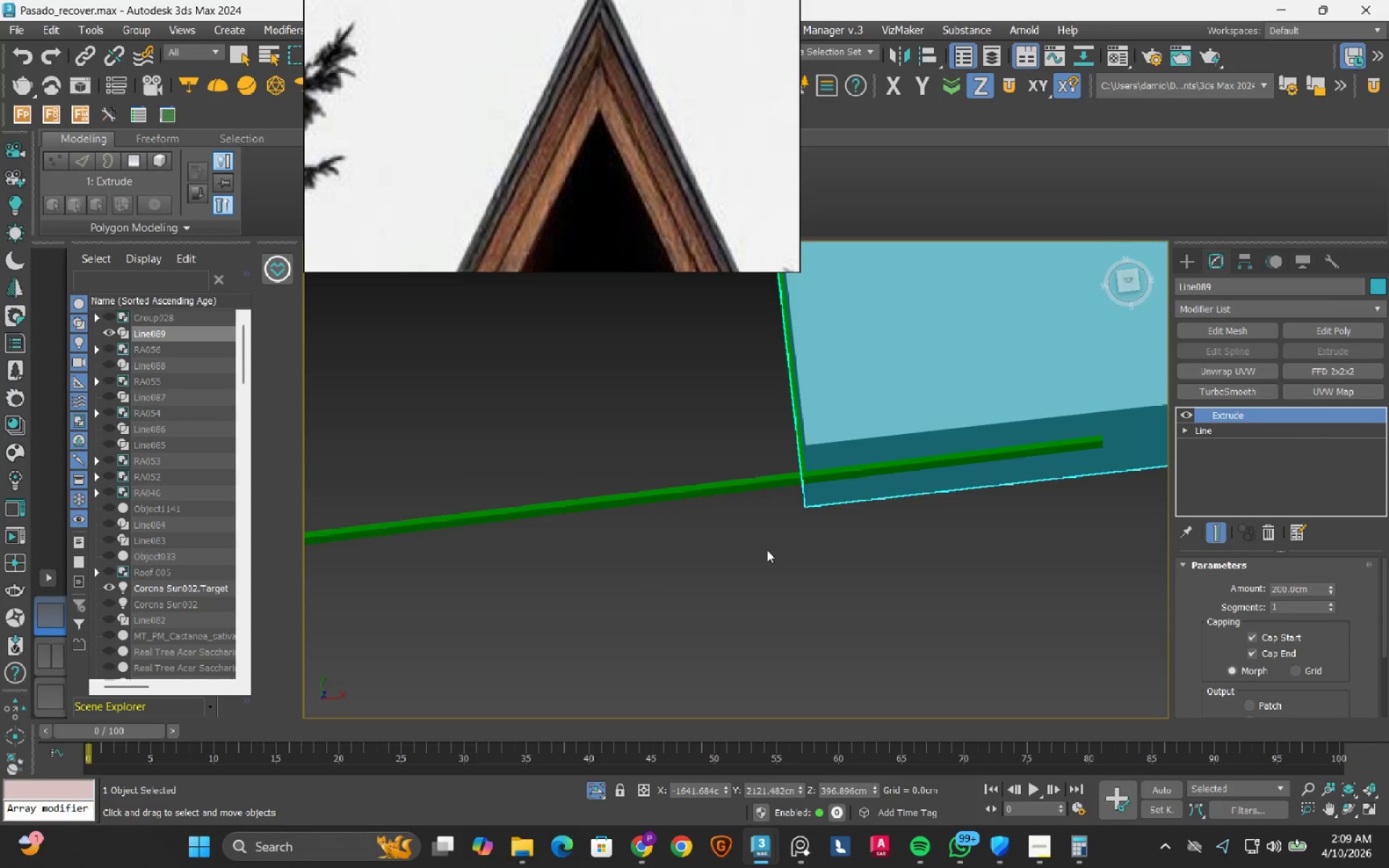 
scroll: coordinate [767, 550], scroll_direction: down, amount: 7.0
 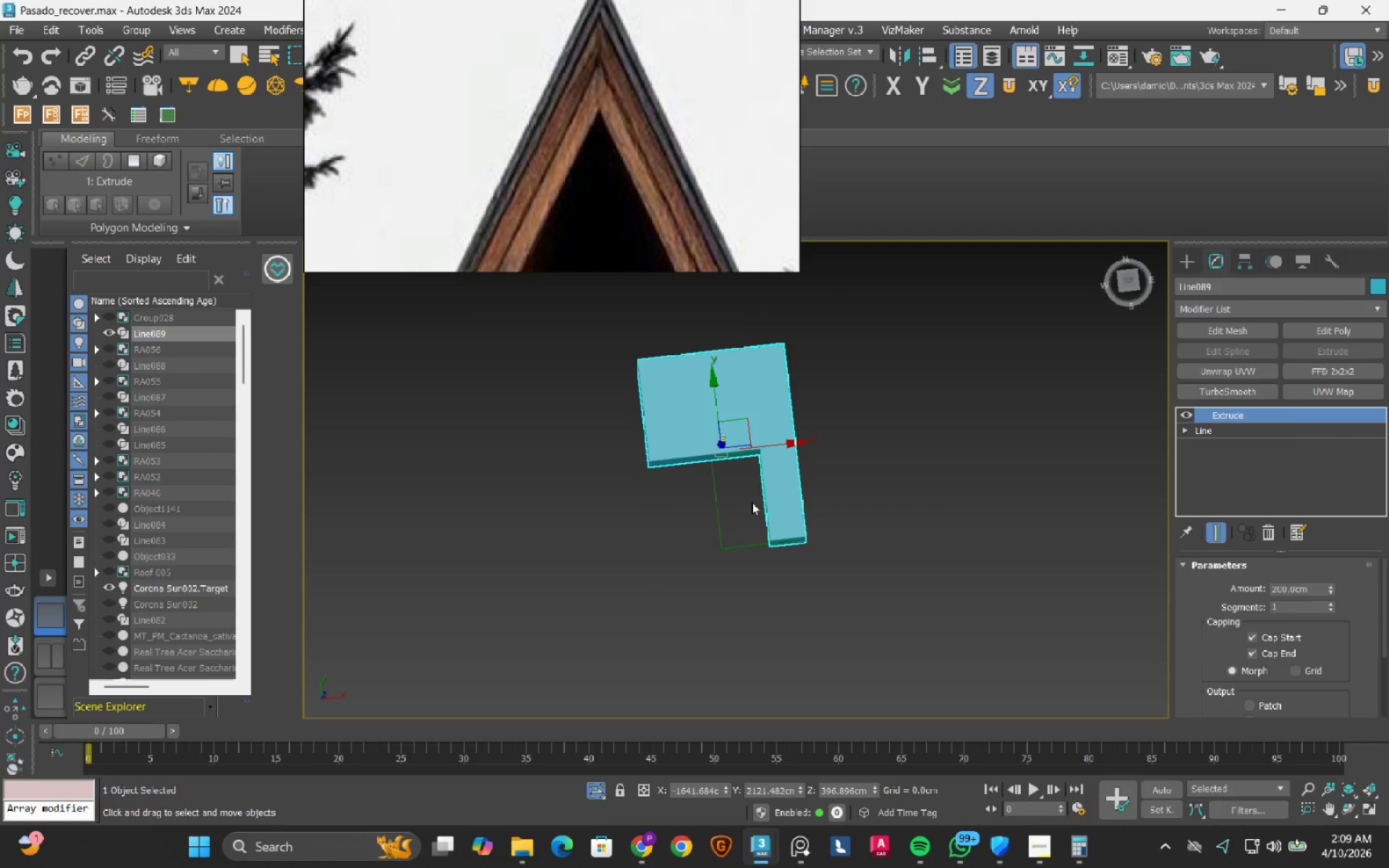 
hold_key(key=AltLeft, duration=0.61)
 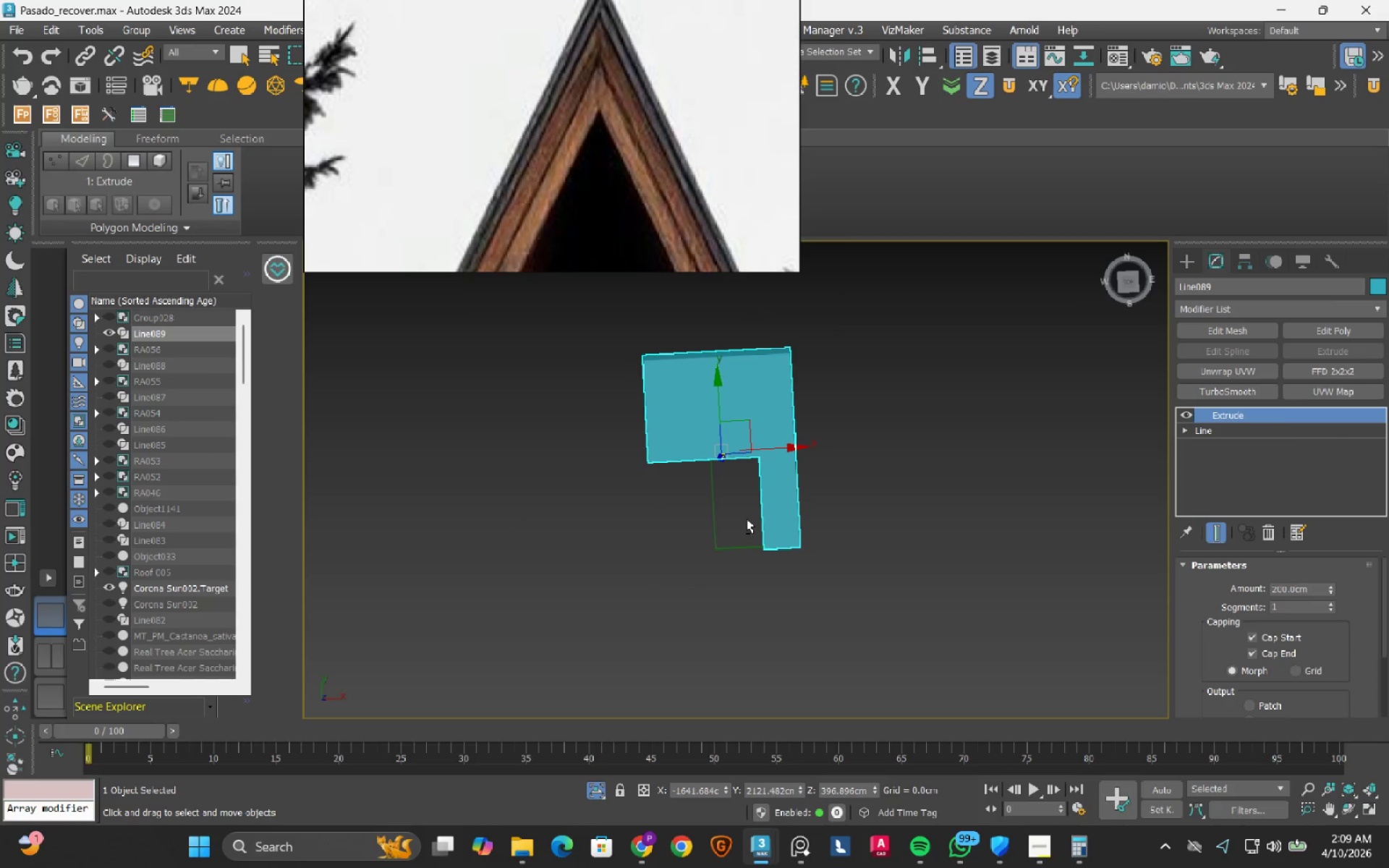 
type(tz)
 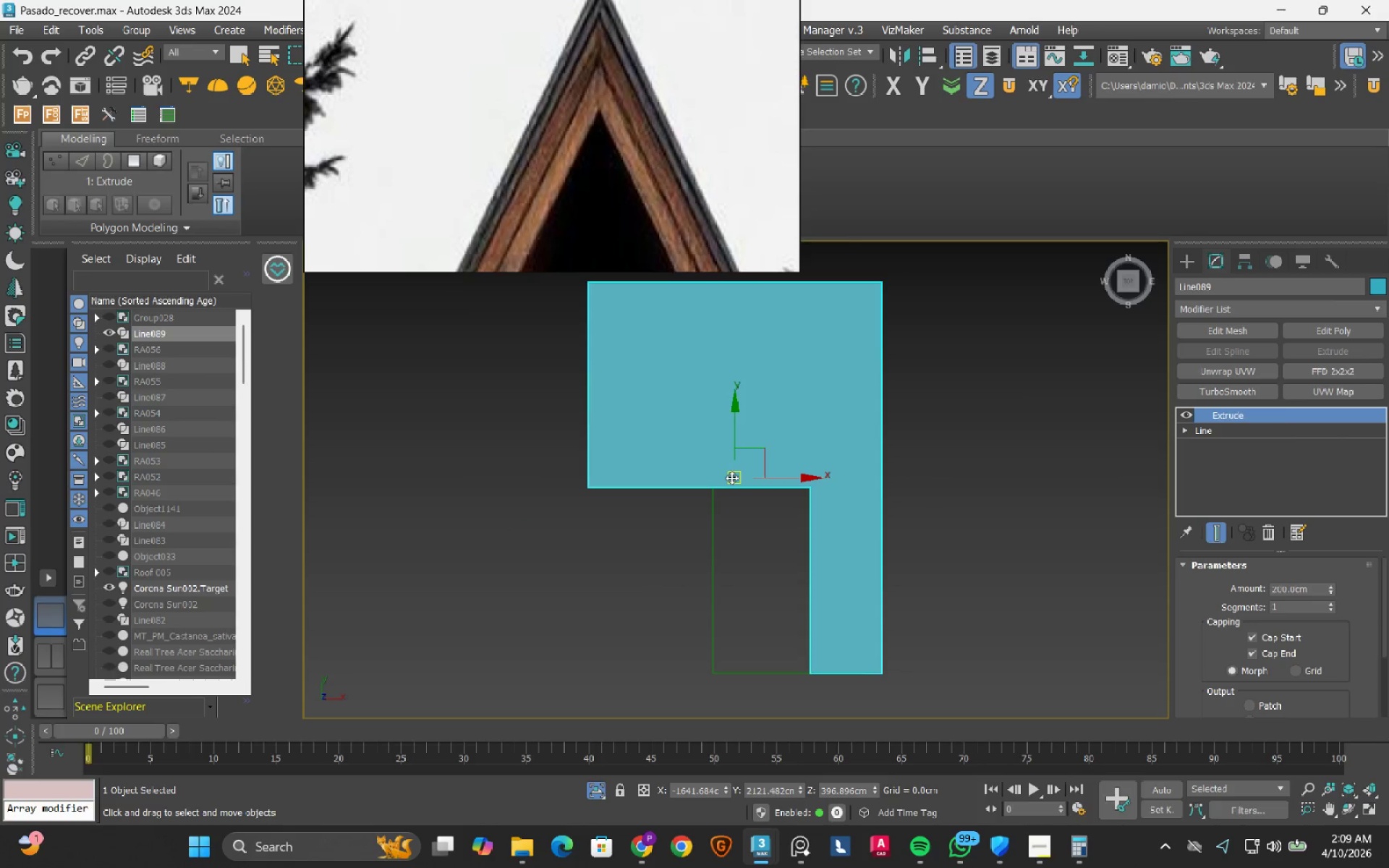 
key(F3)
 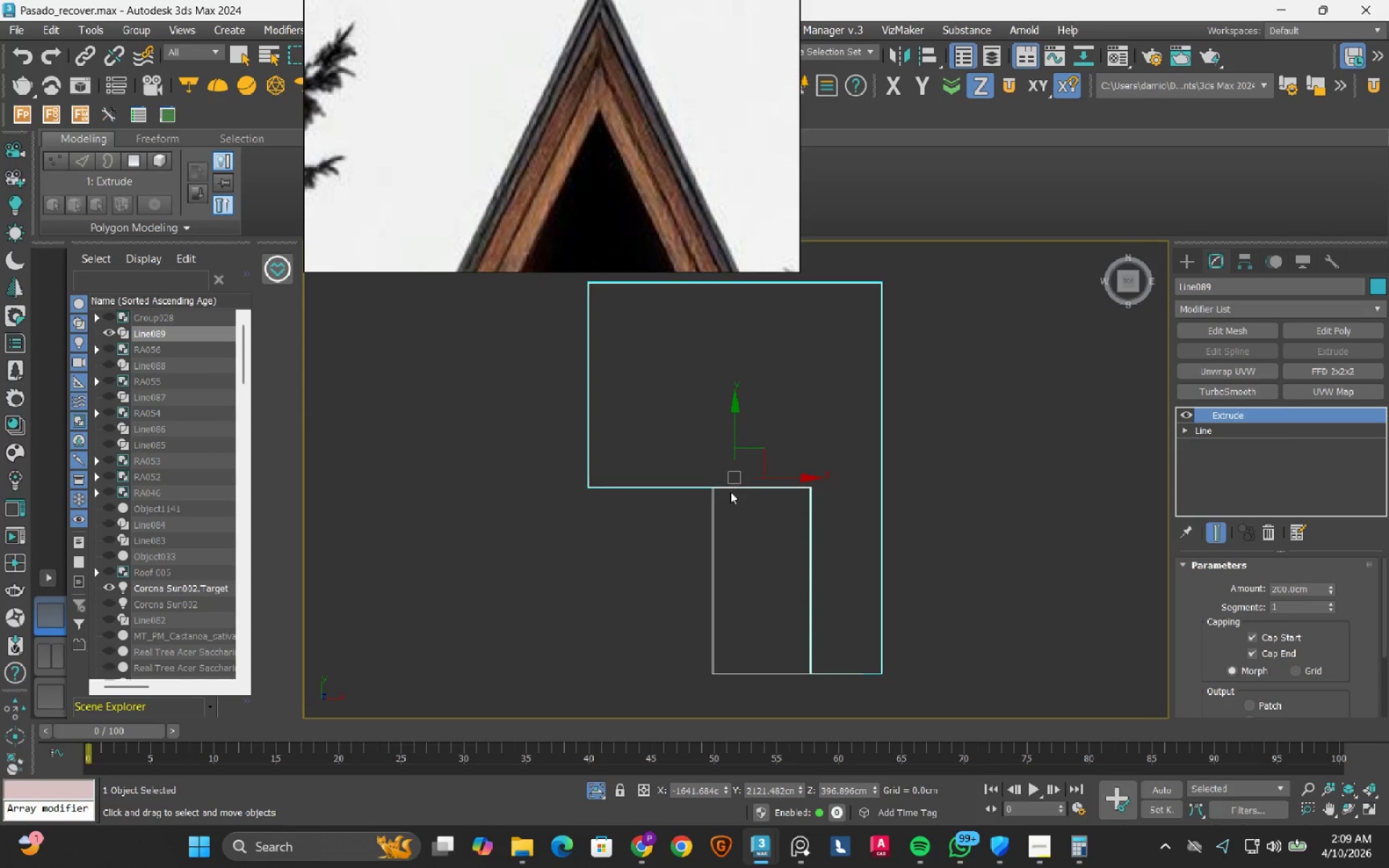 
scroll: coordinate [716, 495], scroll_direction: up, amount: 4.0
 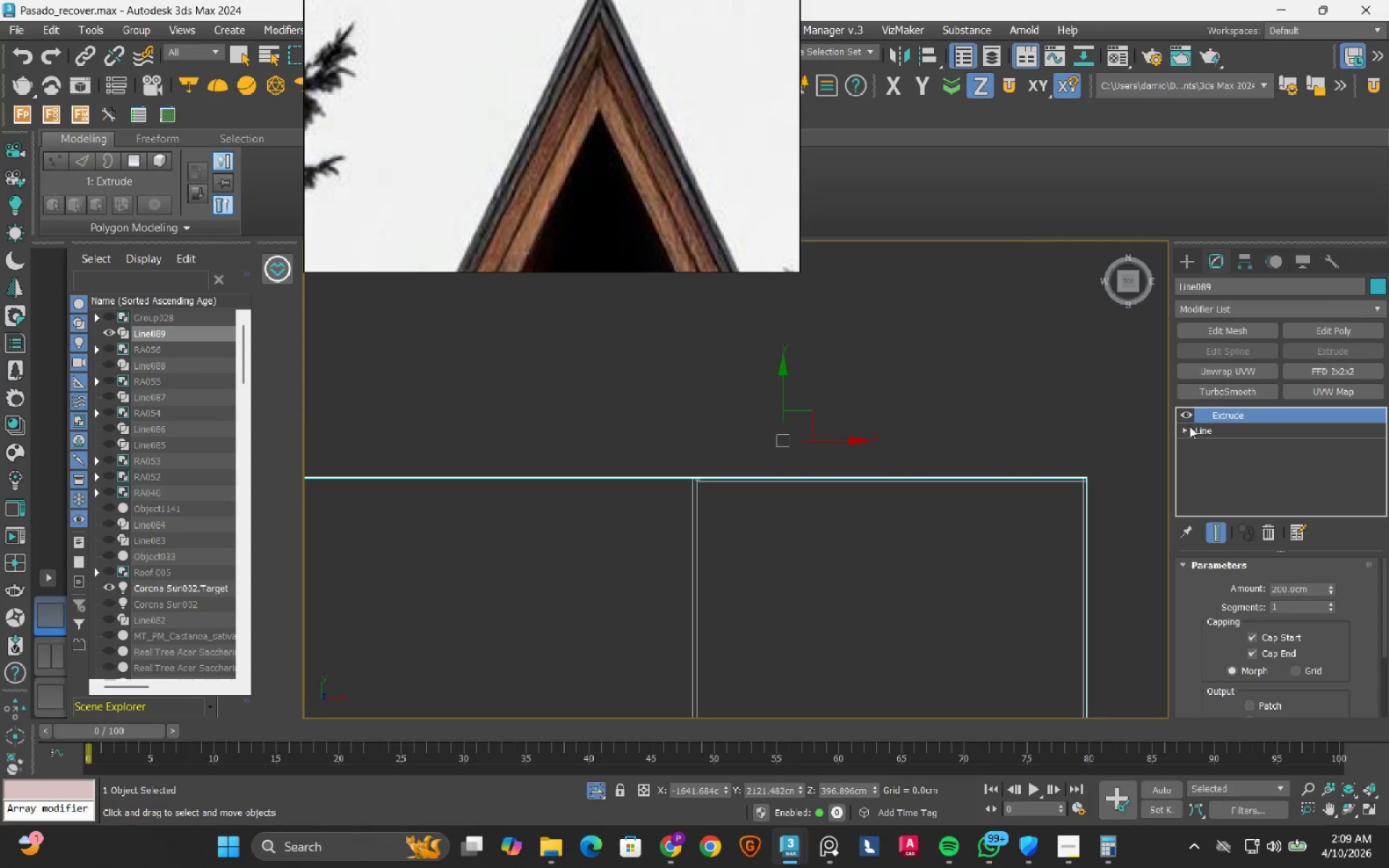 
left_click([1212, 432])
 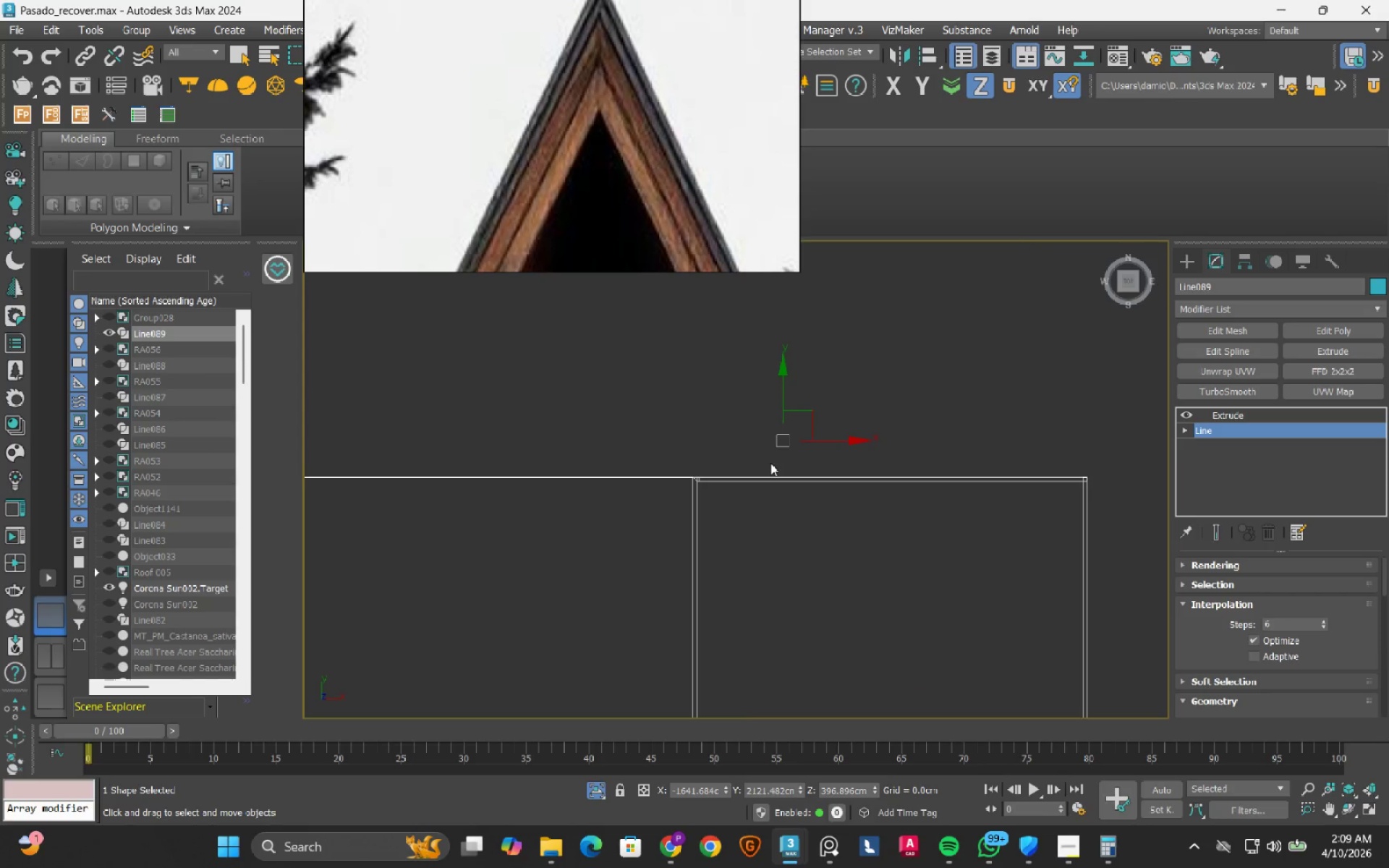 
key(1)
 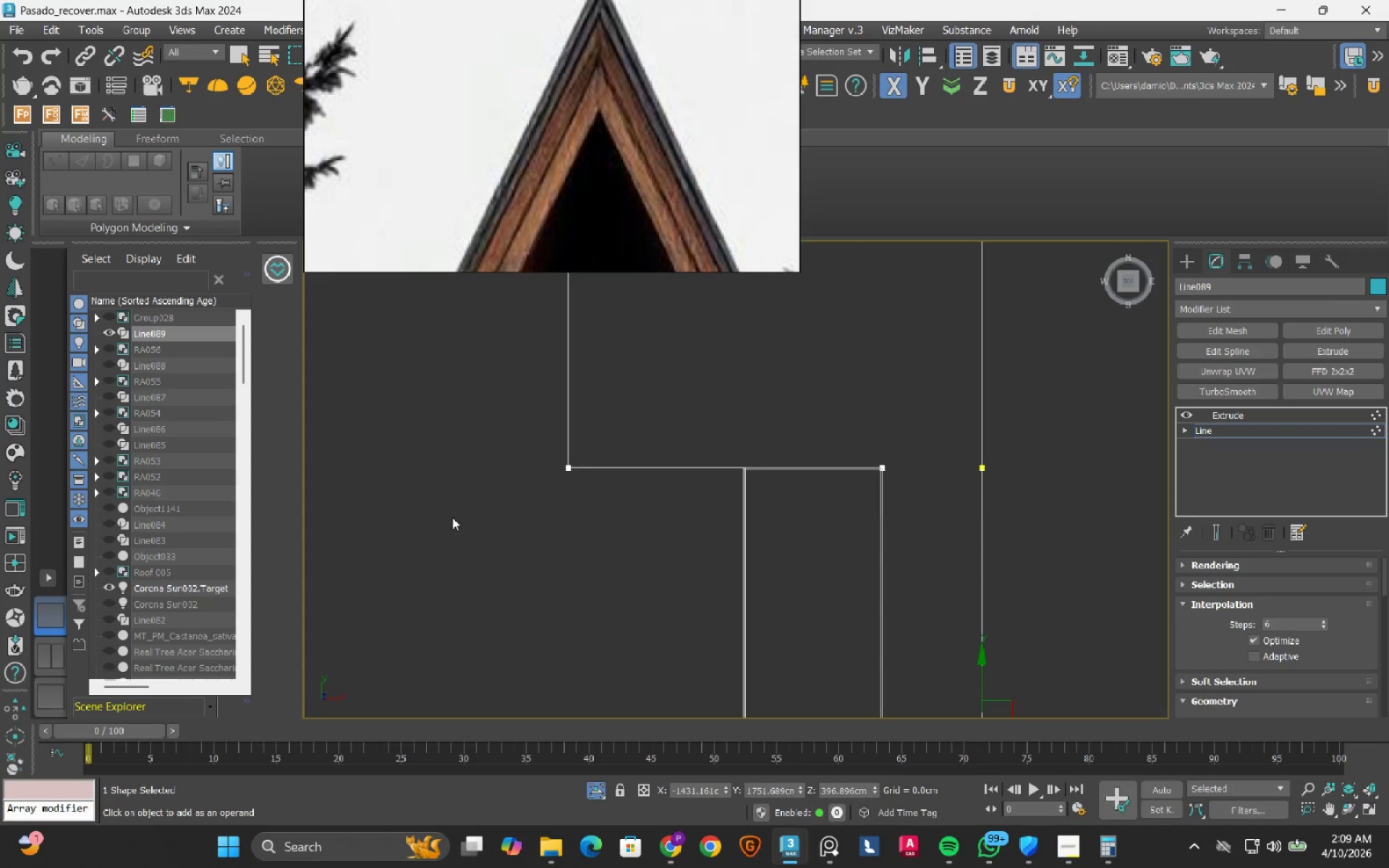 
scroll: coordinate [770, 463], scroll_direction: down, amount: 3.0
 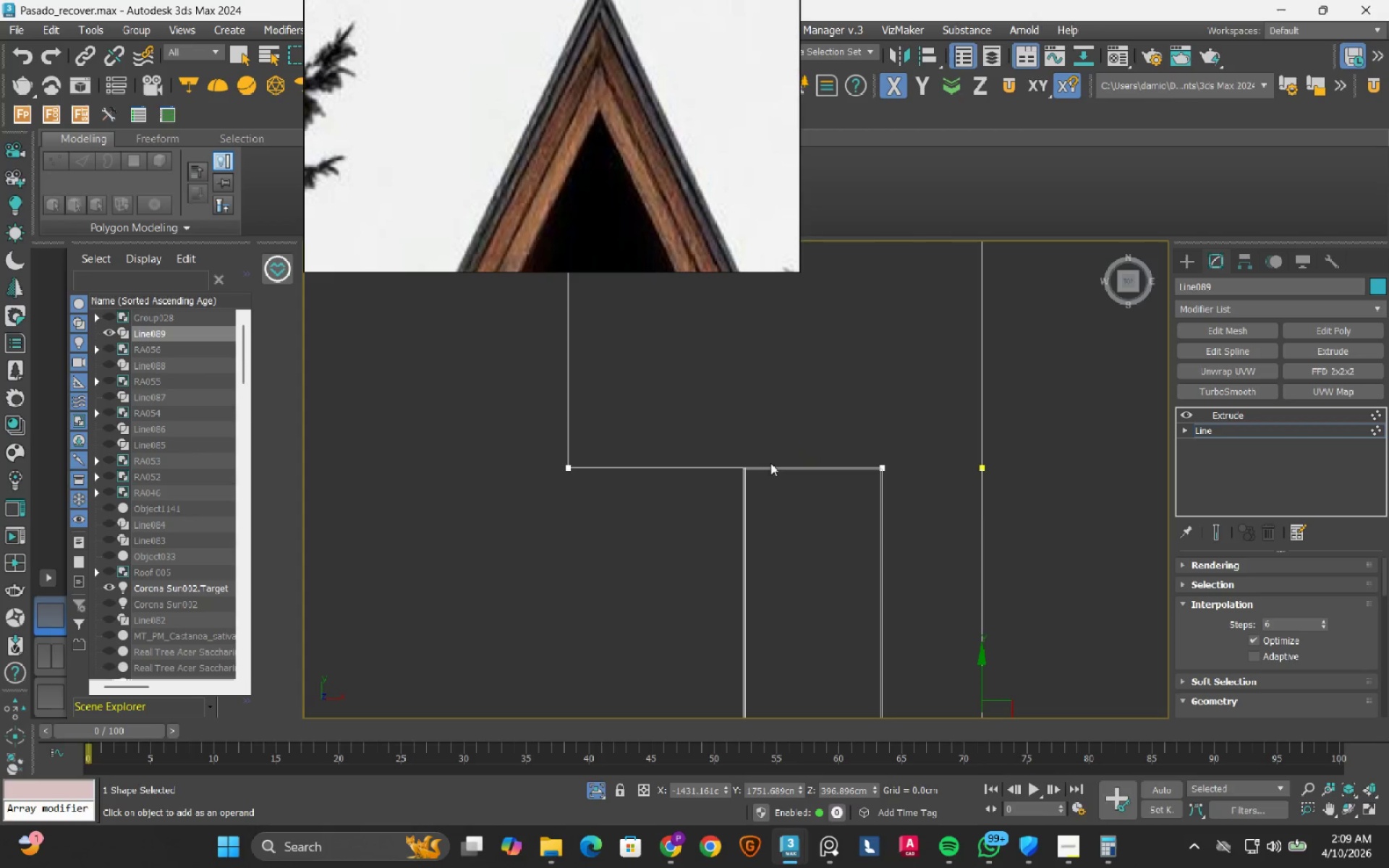 
left_click_drag(start_coordinate=[454, 517], to_coordinate=[917, 408])
 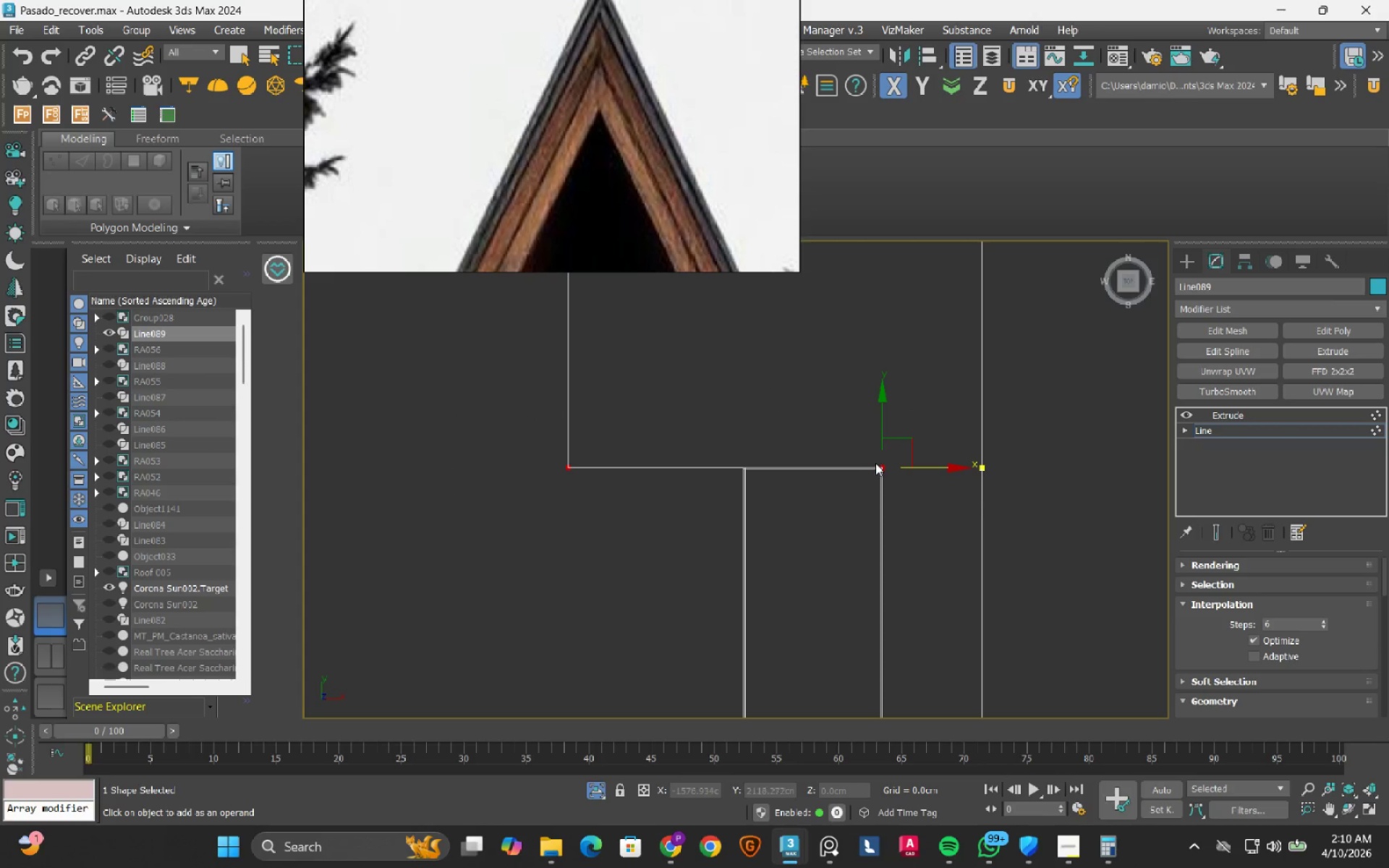 
key(S)
 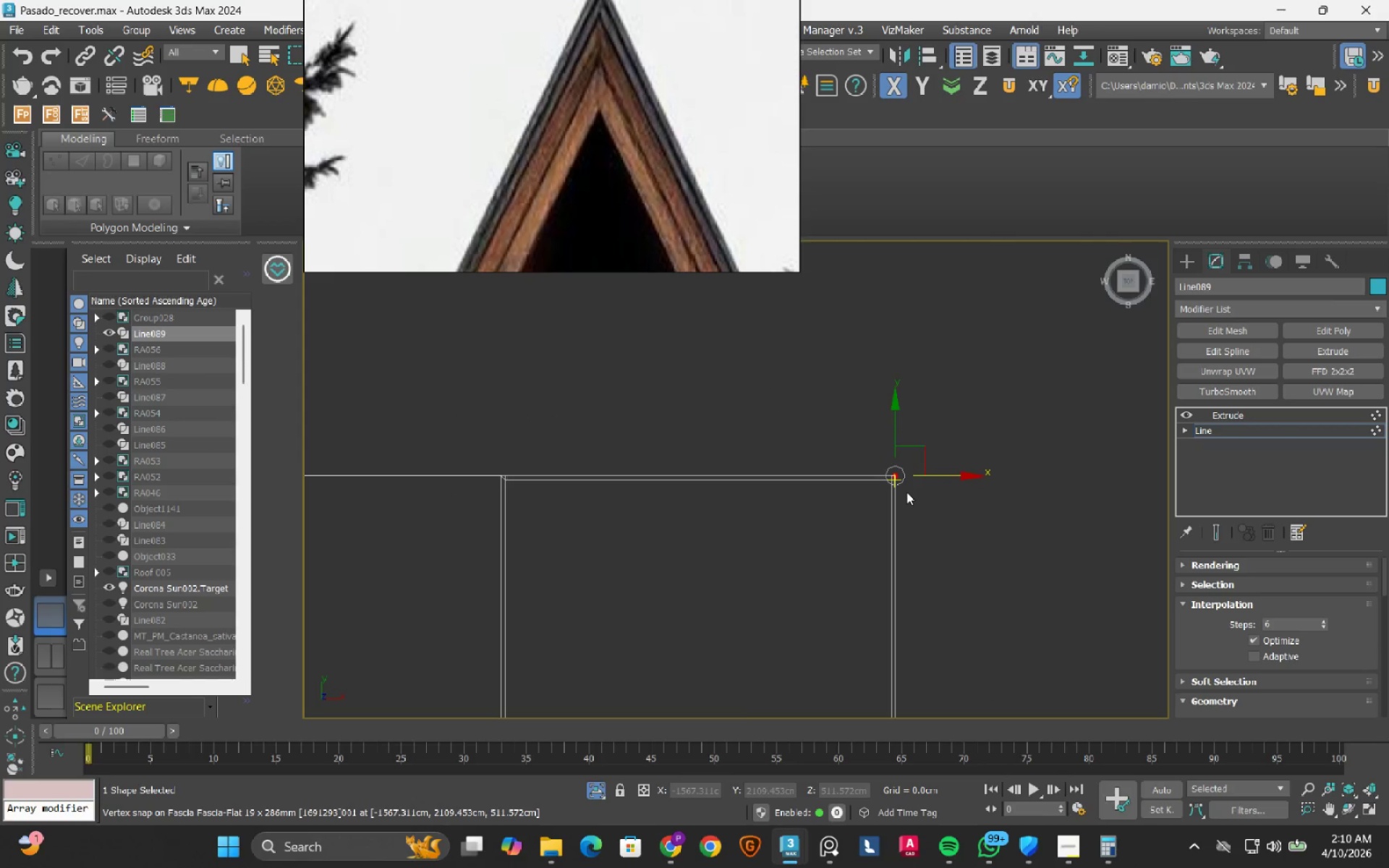 
scroll: coordinate [888, 451], scroll_direction: up, amount: 8.0
 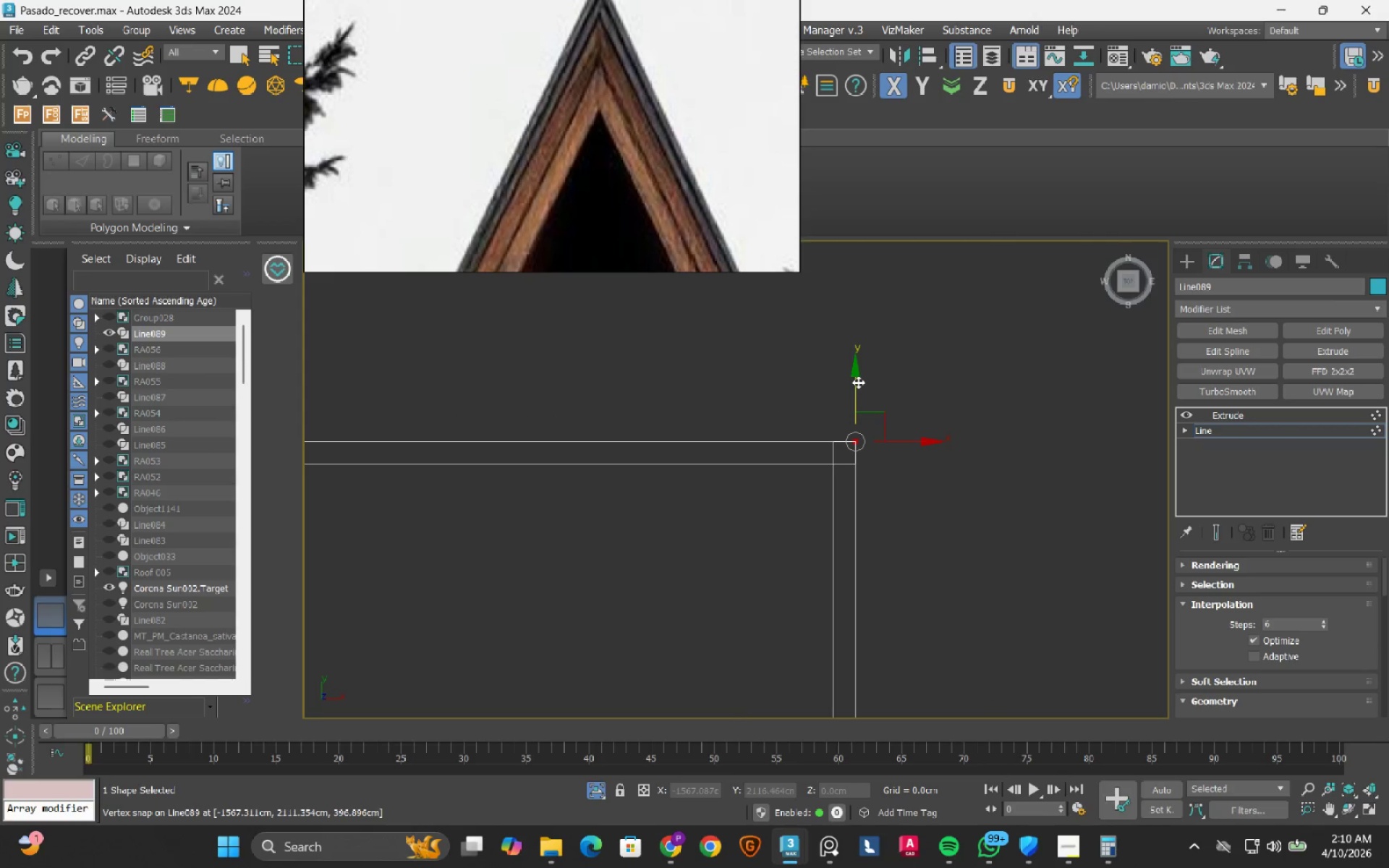 
left_click_drag(start_coordinate=[858, 382], to_coordinate=[833, 465])
 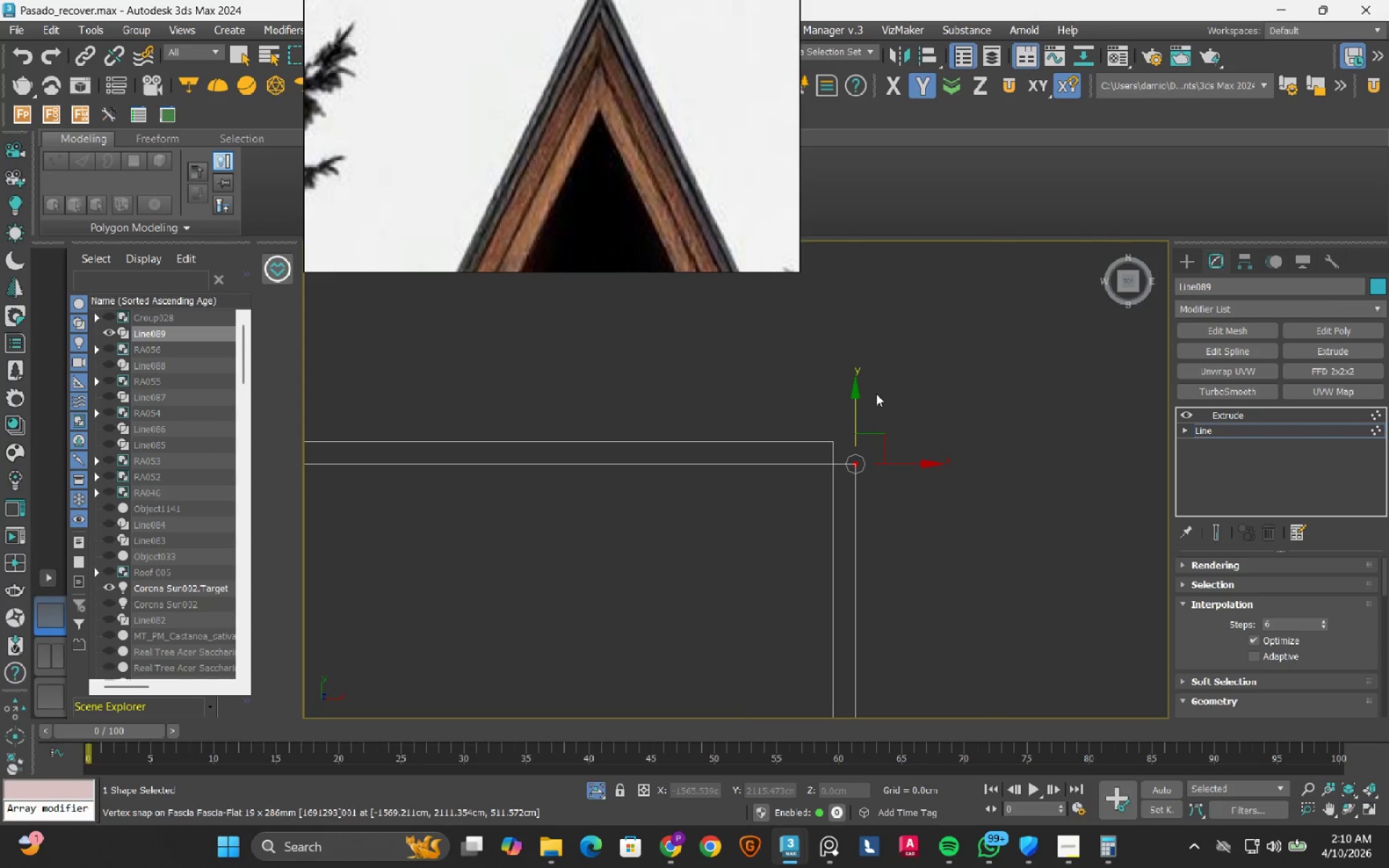 
key(1)
 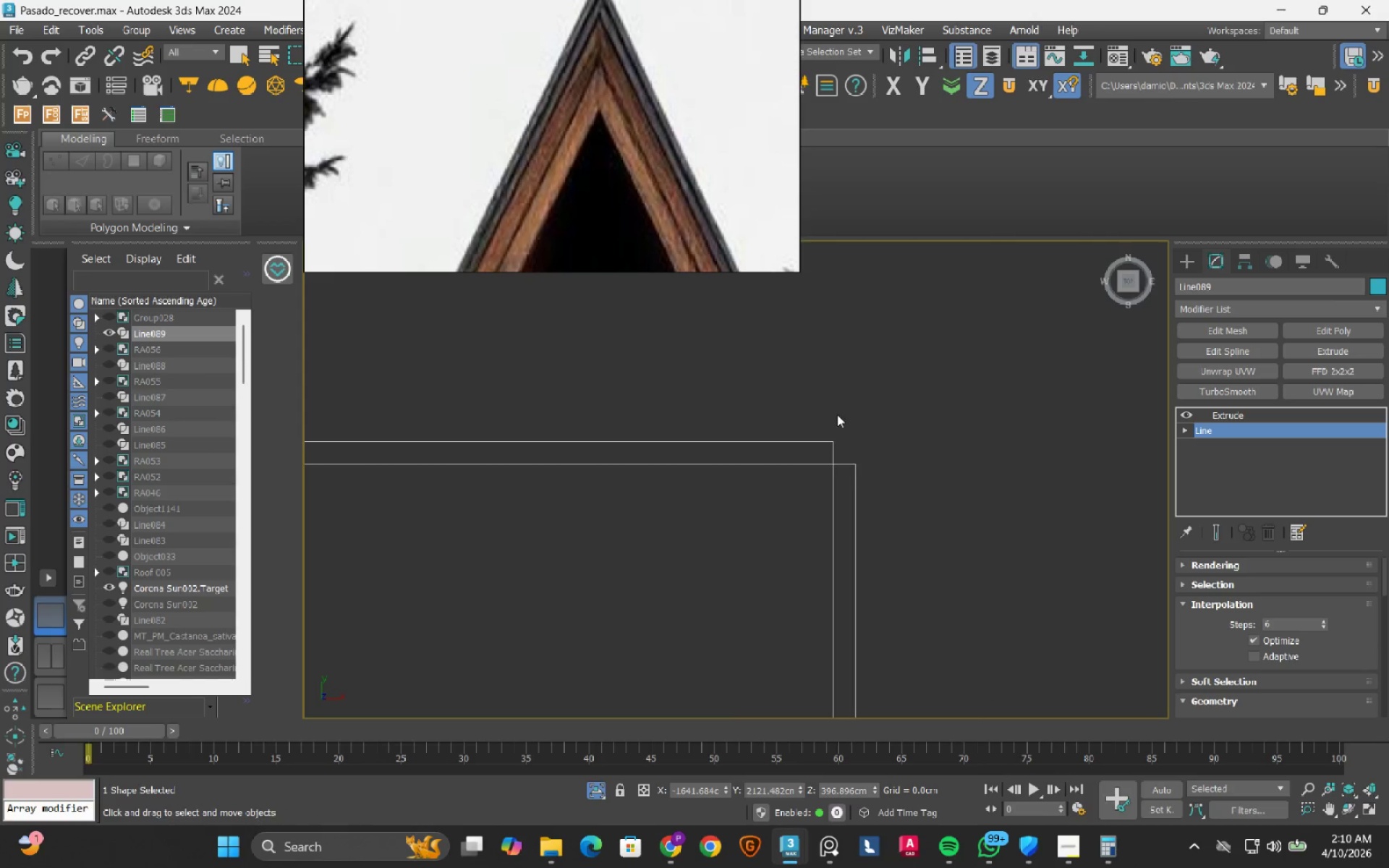 
scroll: coordinate [828, 427], scroll_direction: down, amount: 7.0
 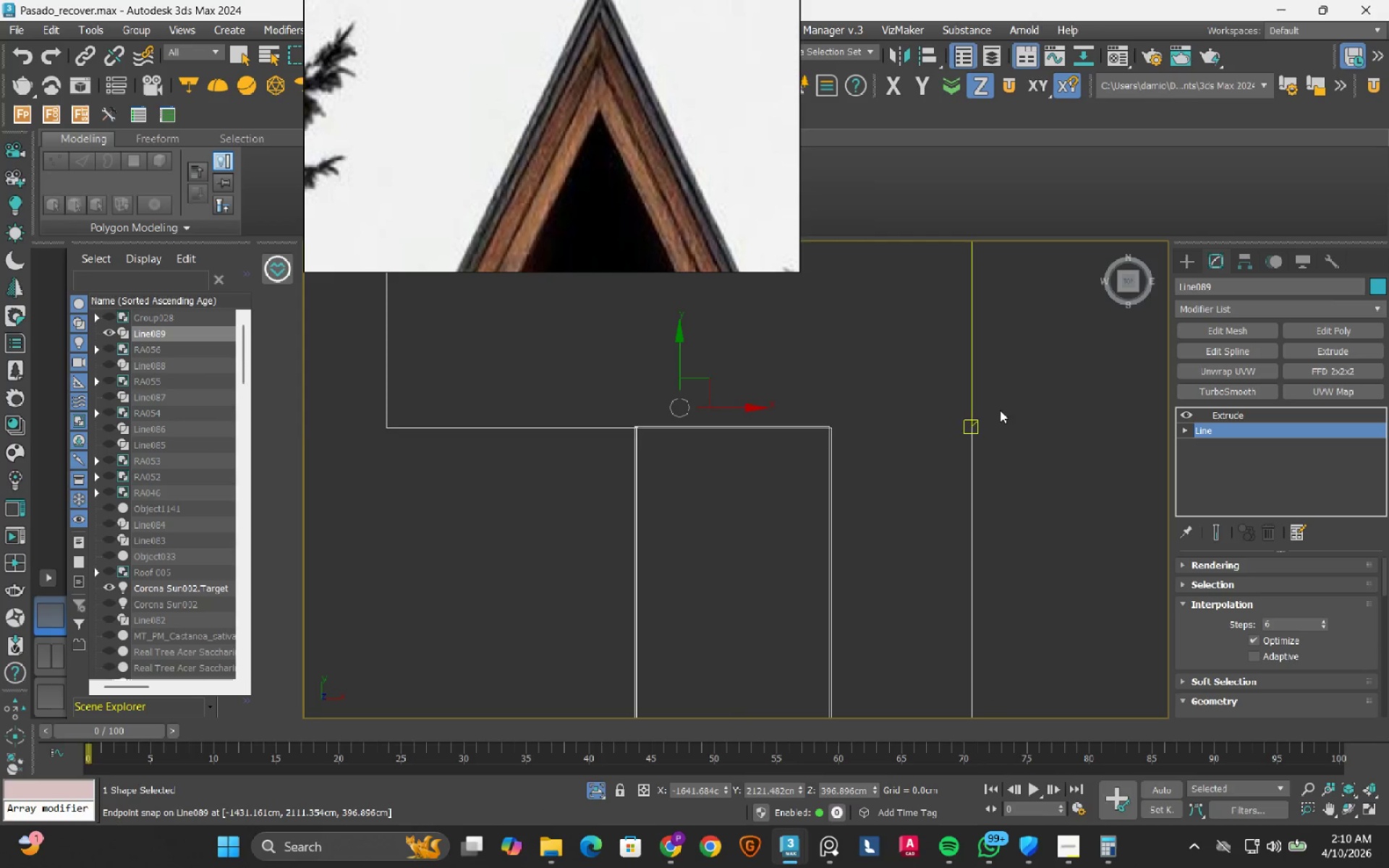 
left_click([1220, 412])
 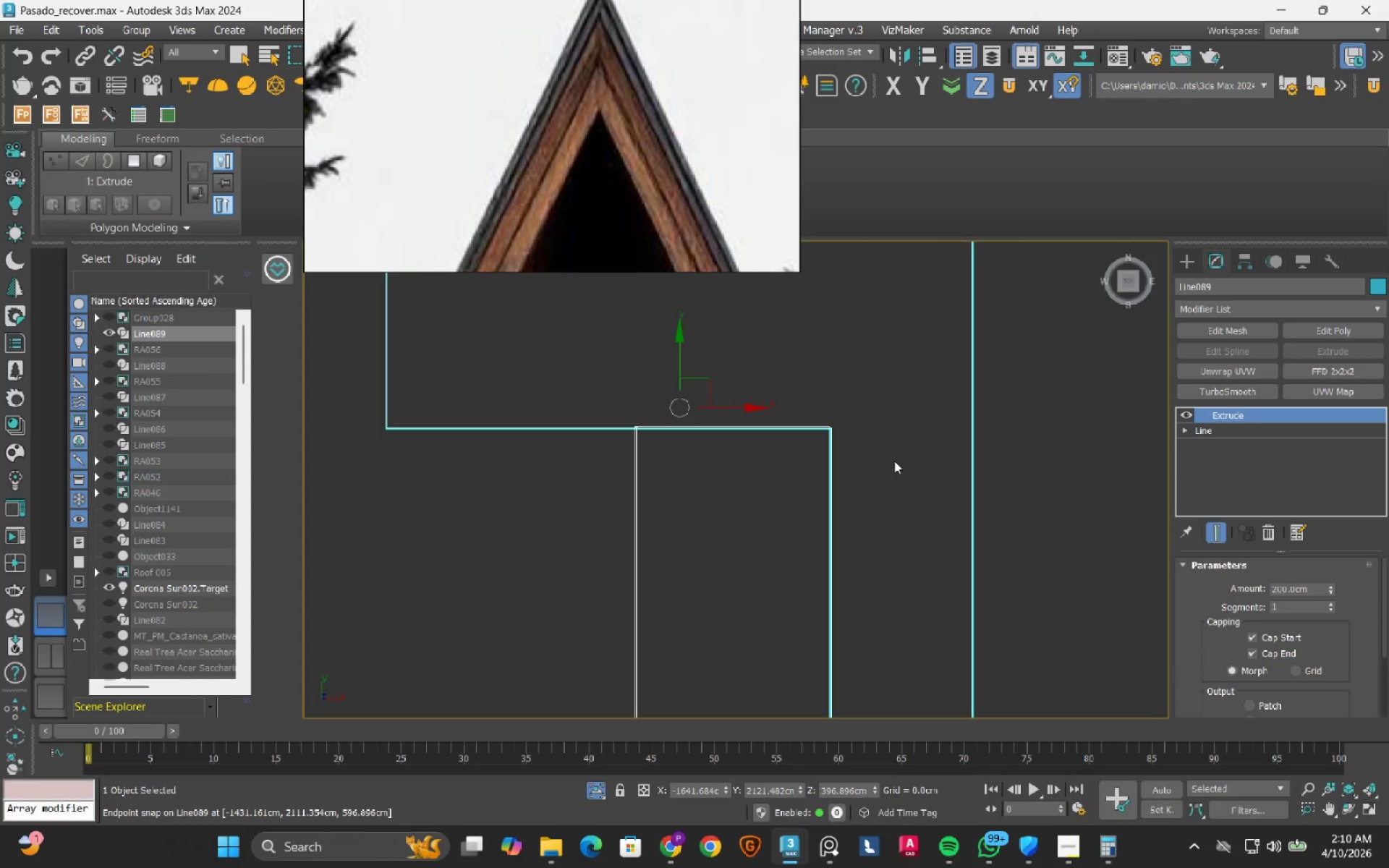 
key(S)
 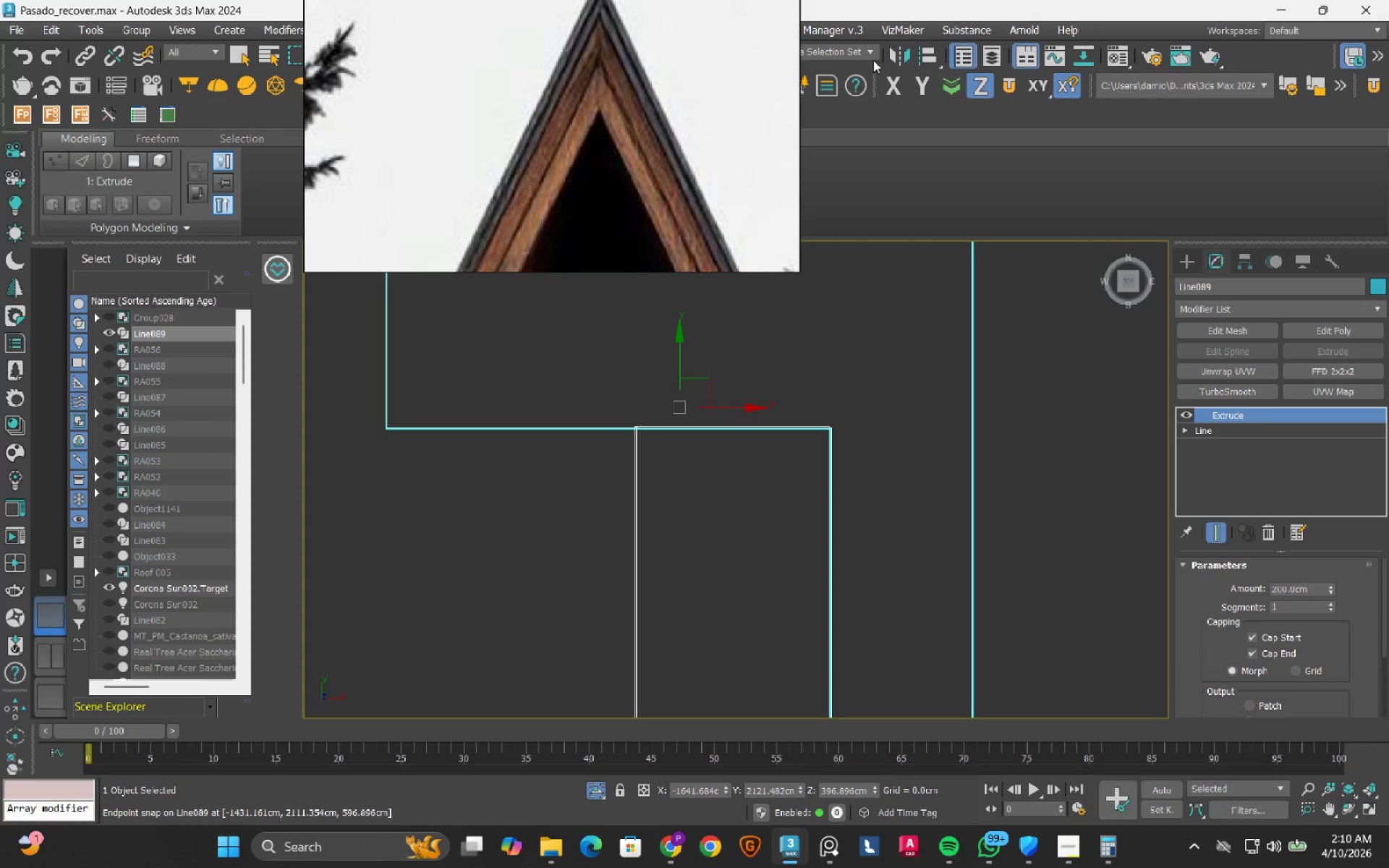 
left_click([870, 53])
 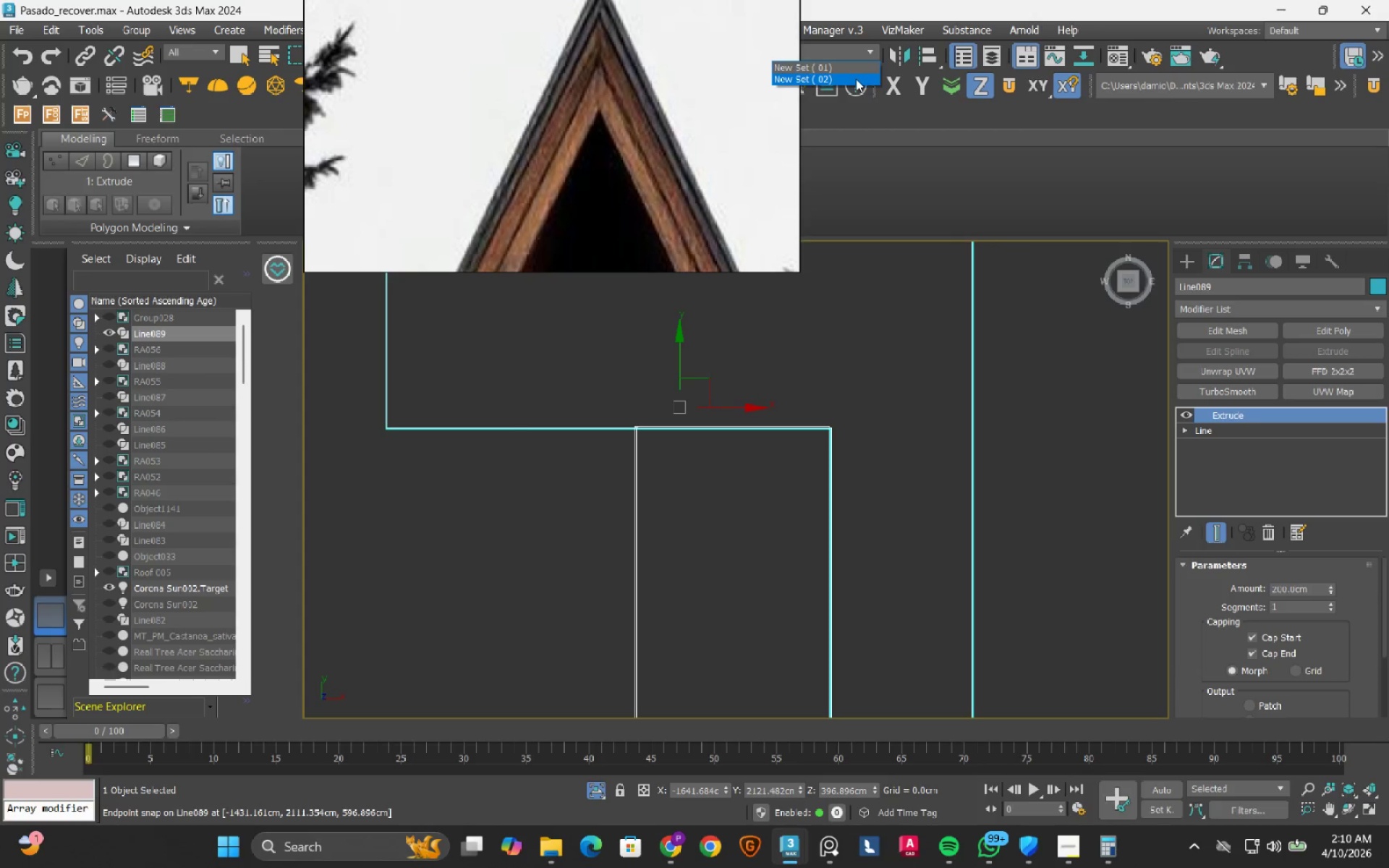 
left_click([856, 79])
 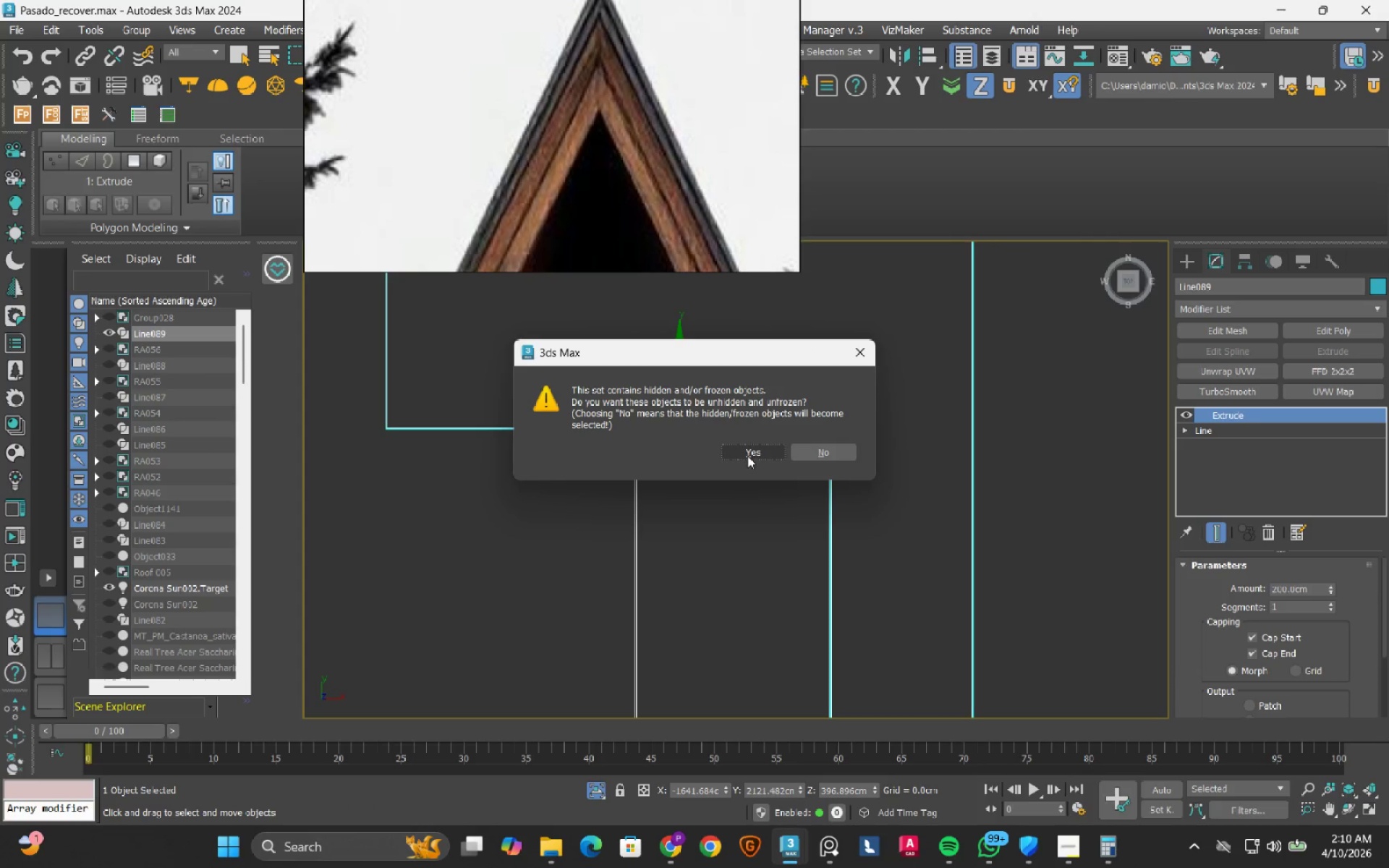 
left_click([749, 456])
 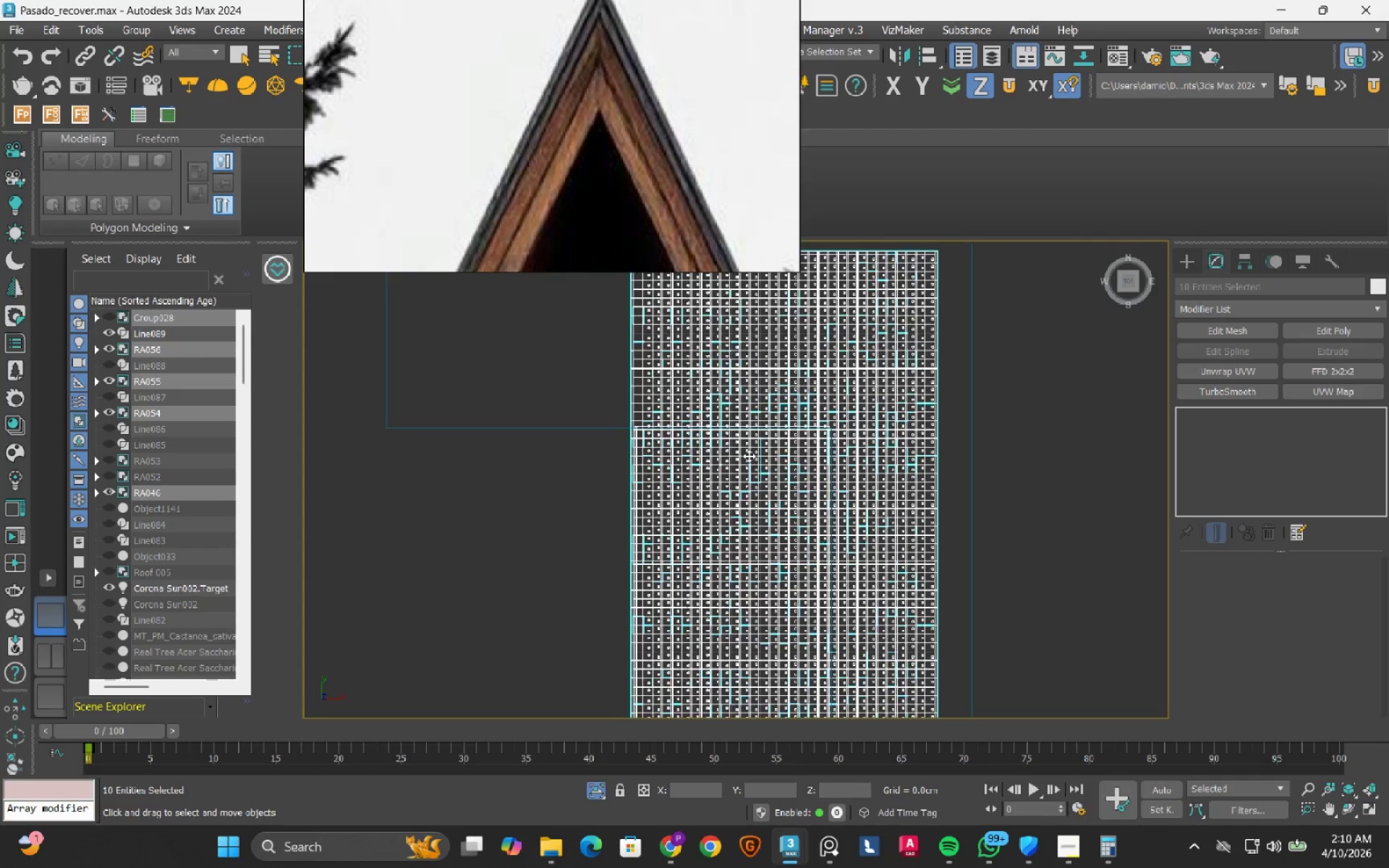 
scroll: coordinate [749, 456], scroll_direction: down, amount: 2.0
 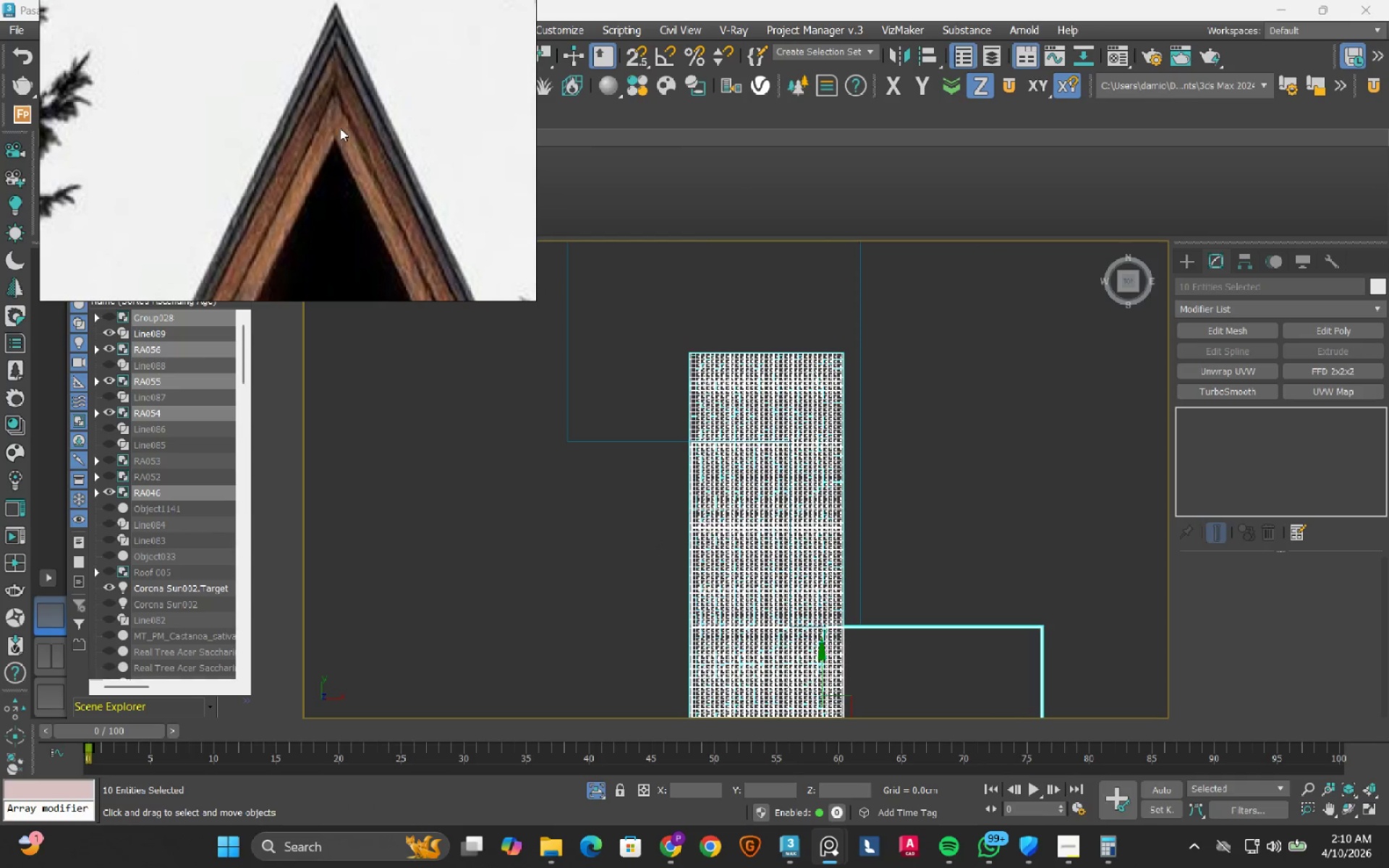 
hold_key(key=AltLeft, duration=0.78)
 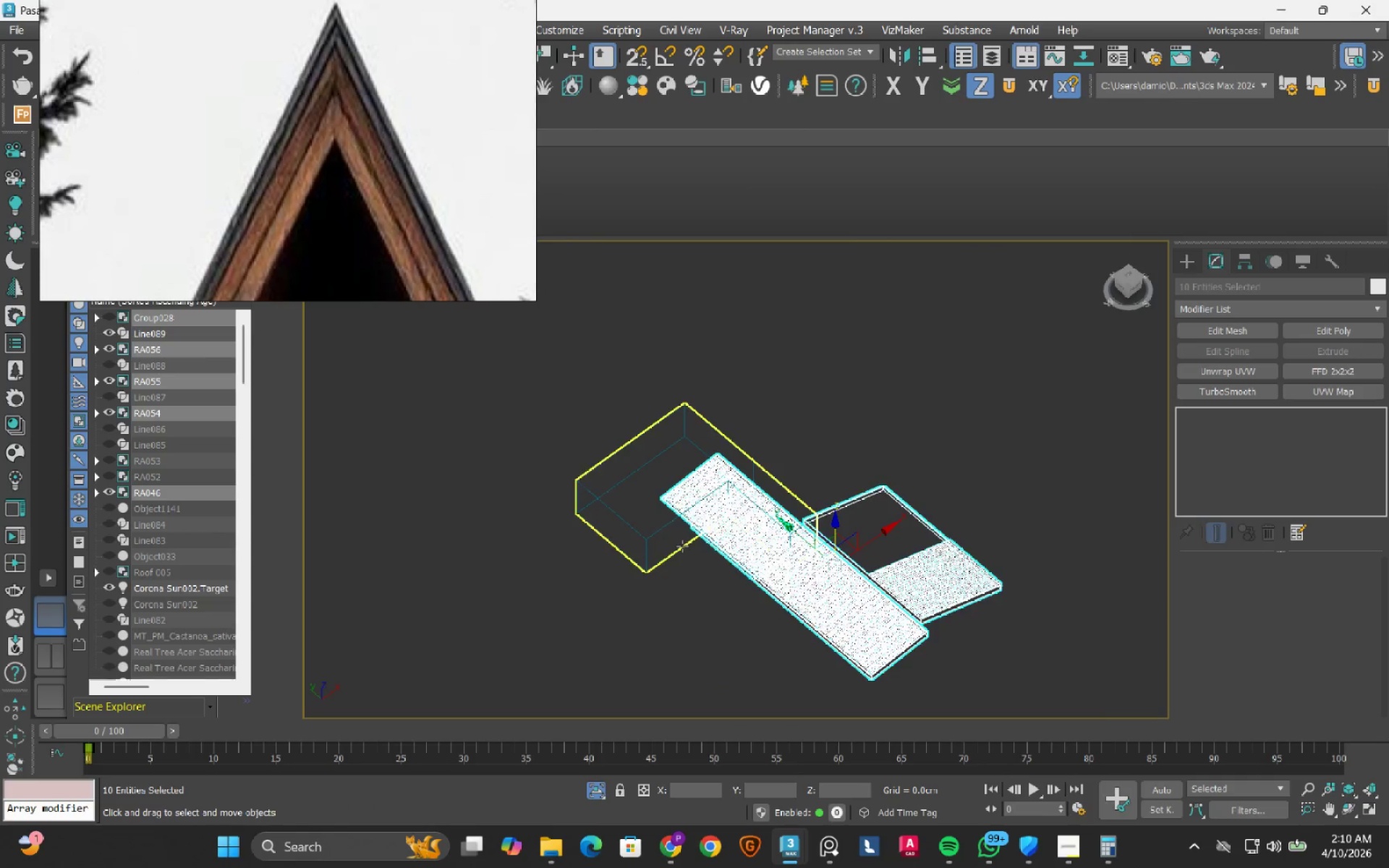 
scroll: coordinate [849, 408], scroll_direction: down, amount: 2.0
 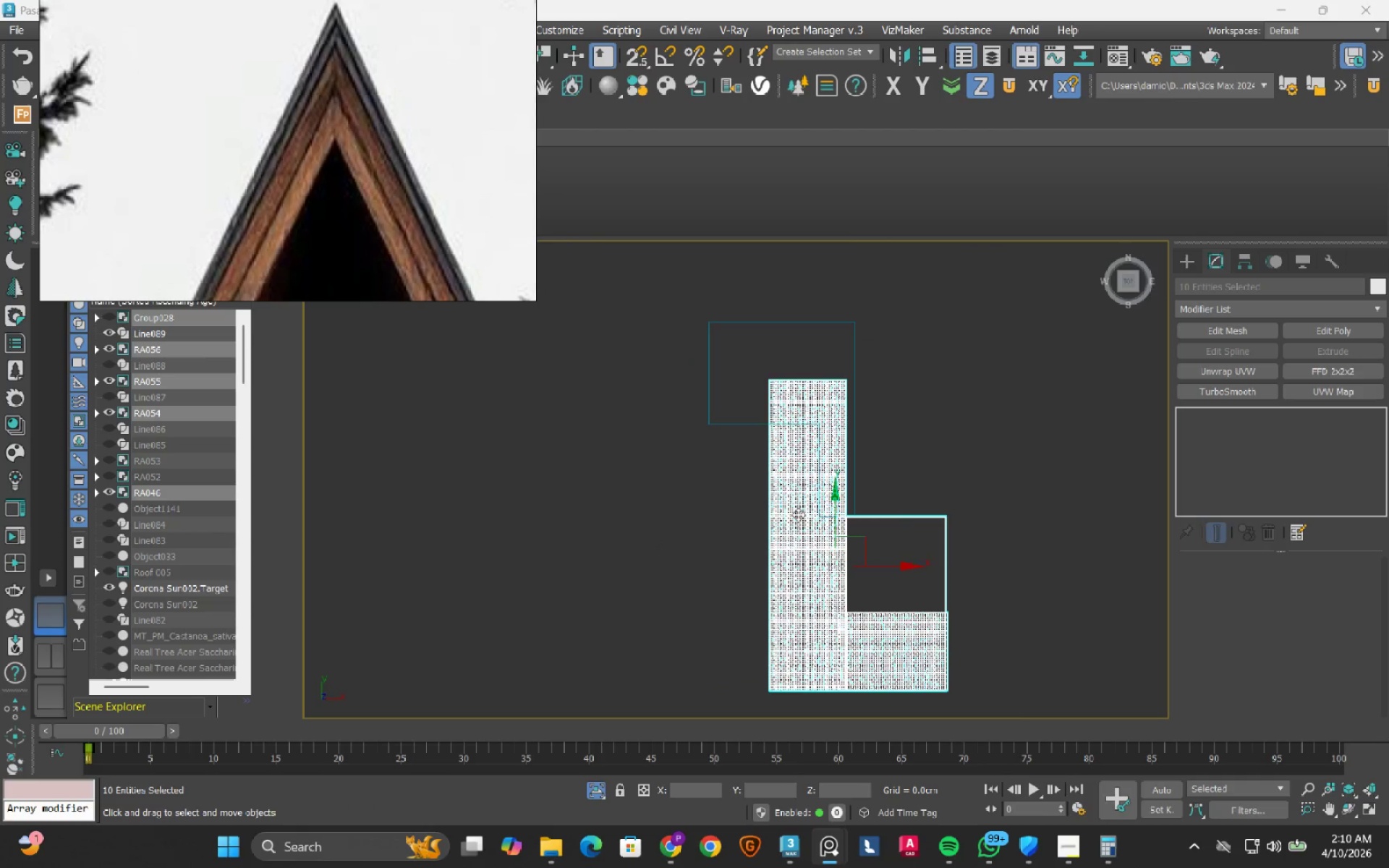 
left_click([715, 606])
 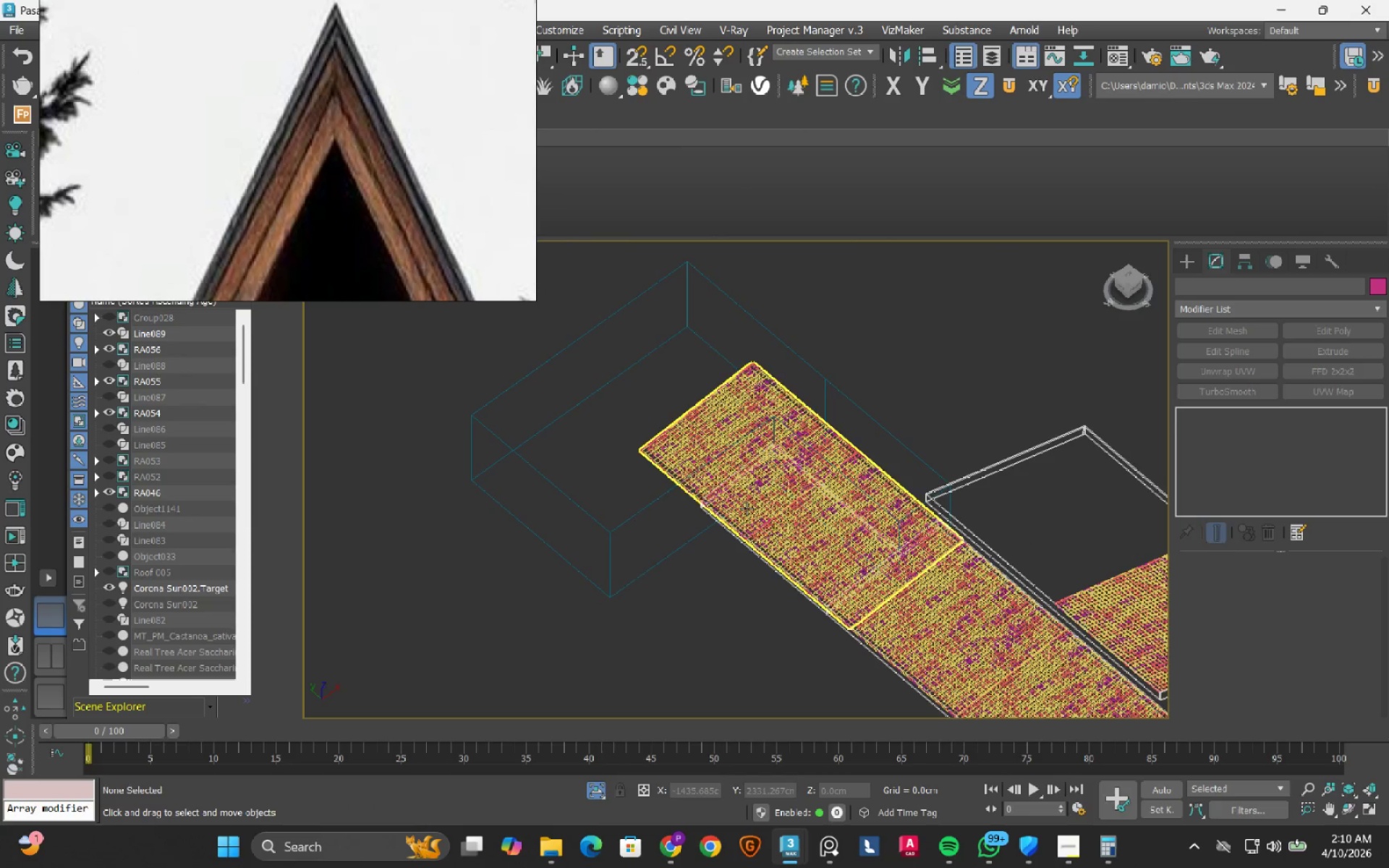 
scroll: coordinate [682, 546], scroll_direction: up, amount: 2.0
 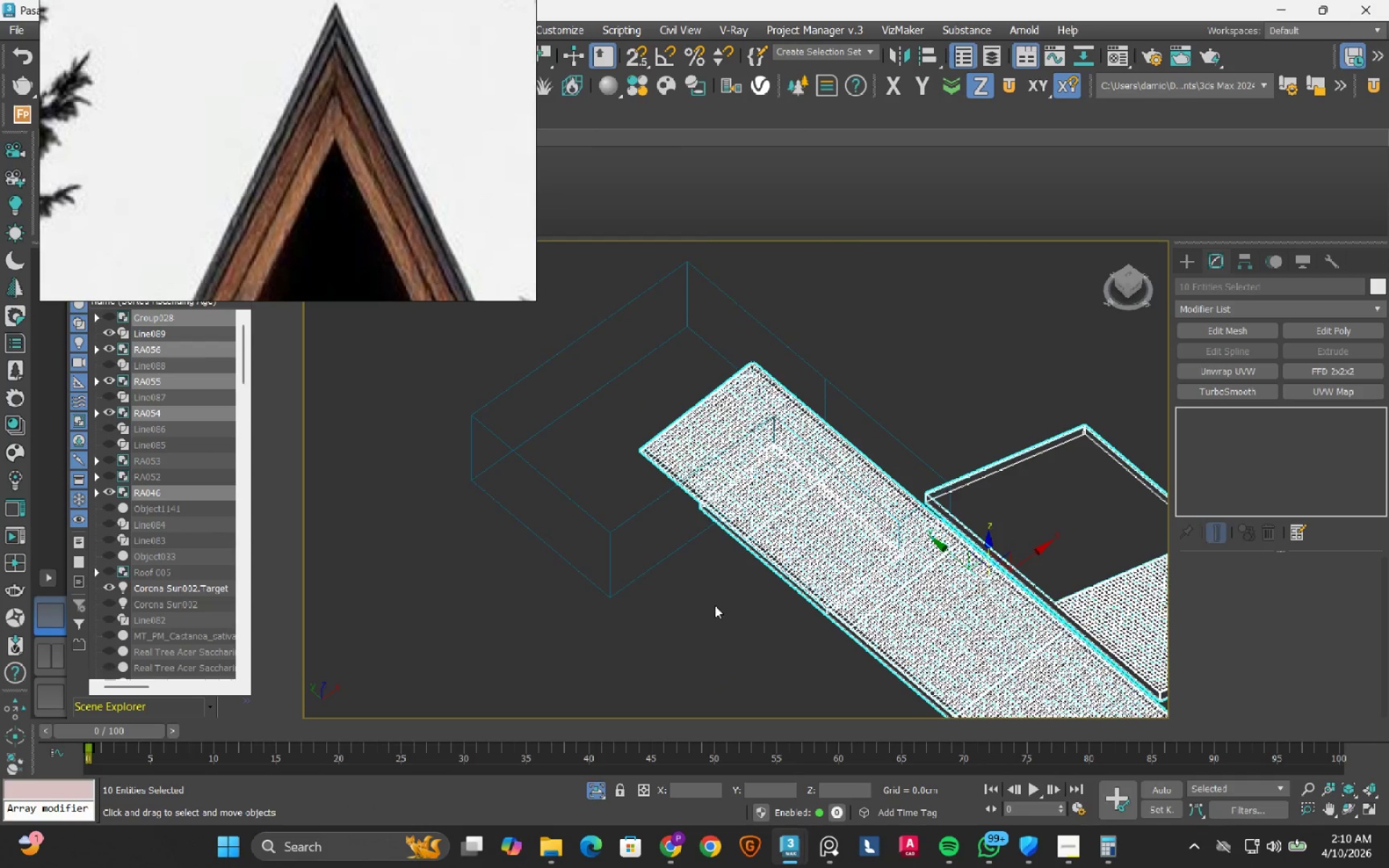 
left_click([747, 509])
 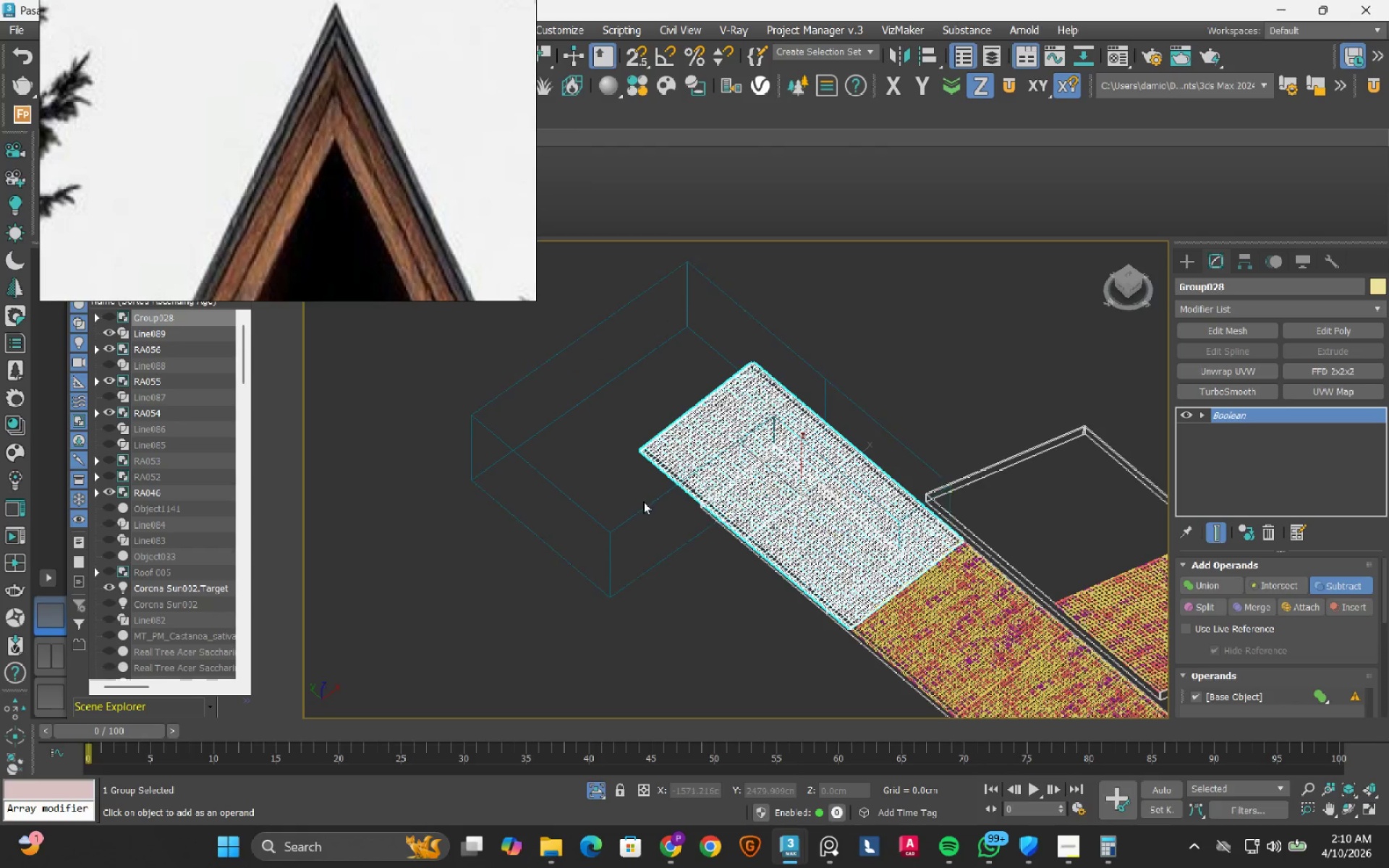 
left_click([642, 506])
 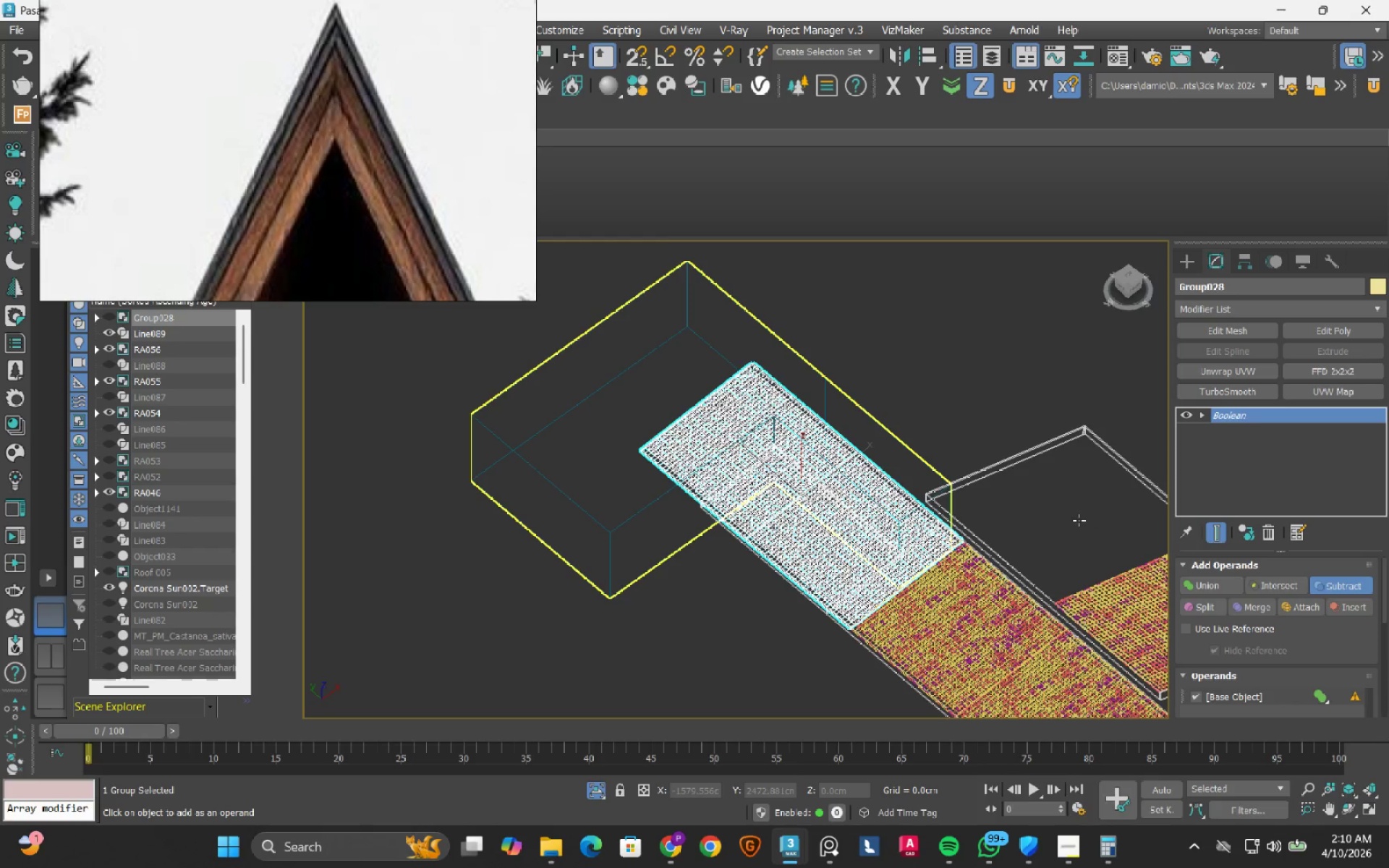 
wait(6.02)
 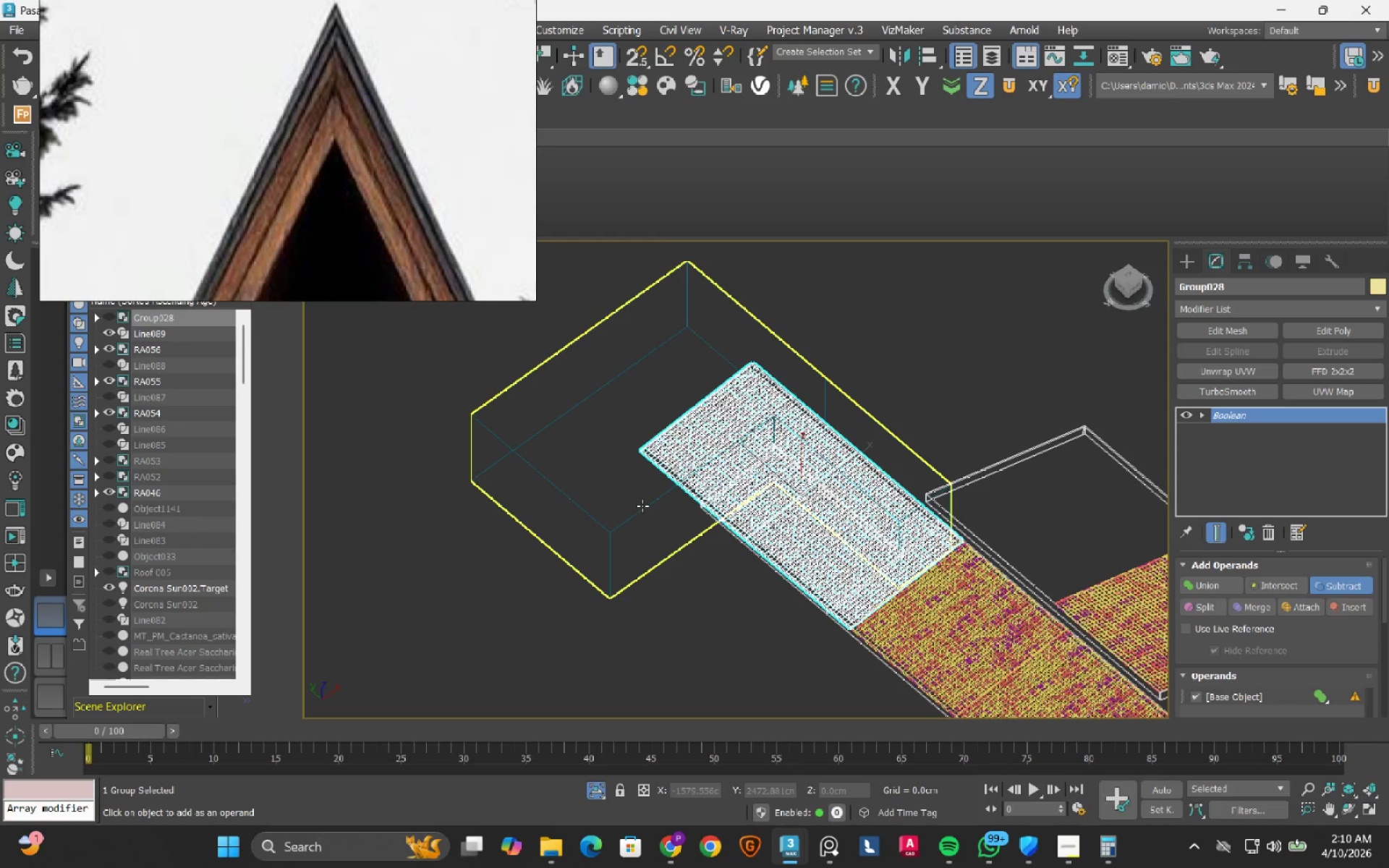 
left_click_drag(start_coordinate=[1343, 584], to_coordinate=[1336, 581])
 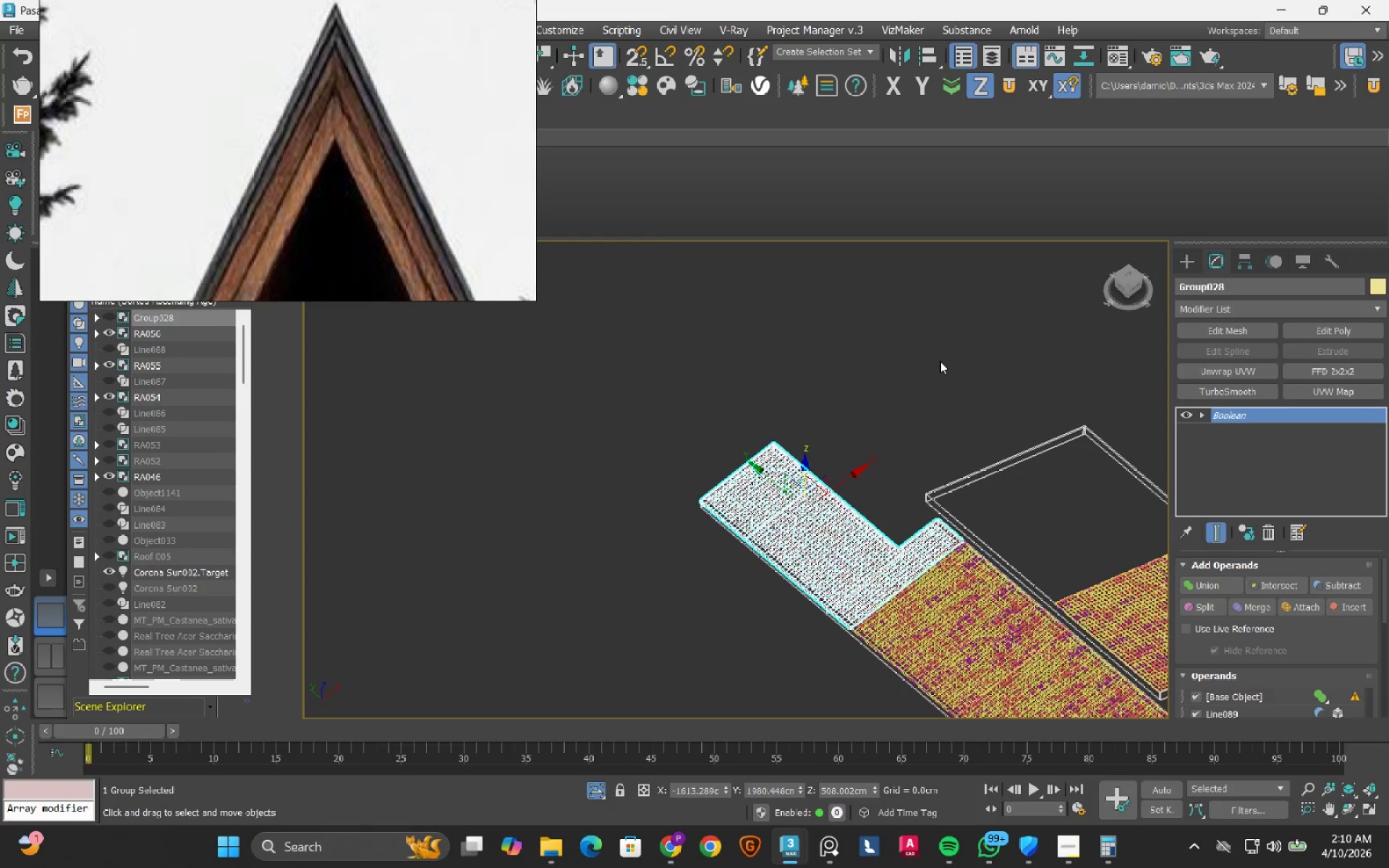 
left_click([940, 361])
 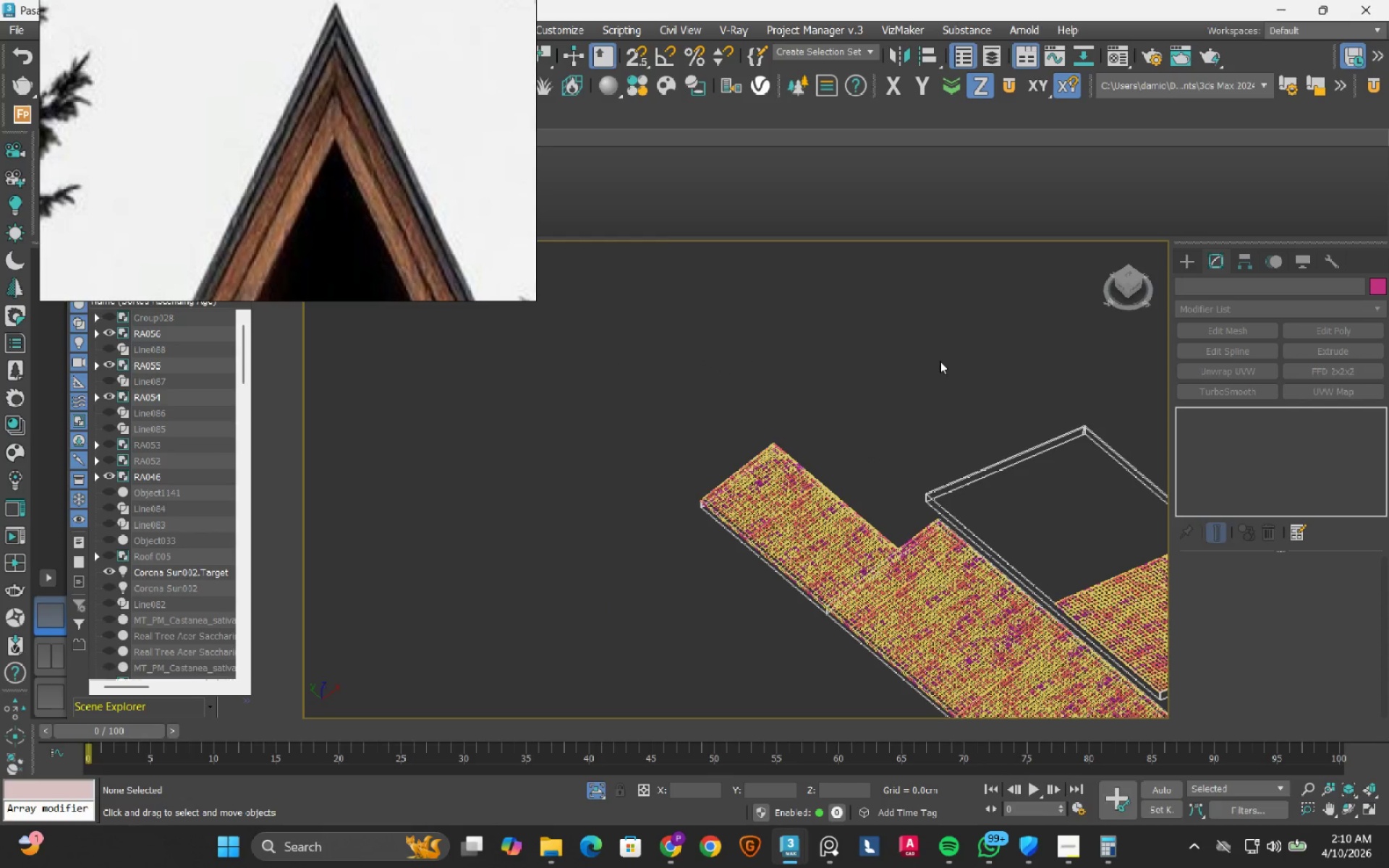 
key(F3)
 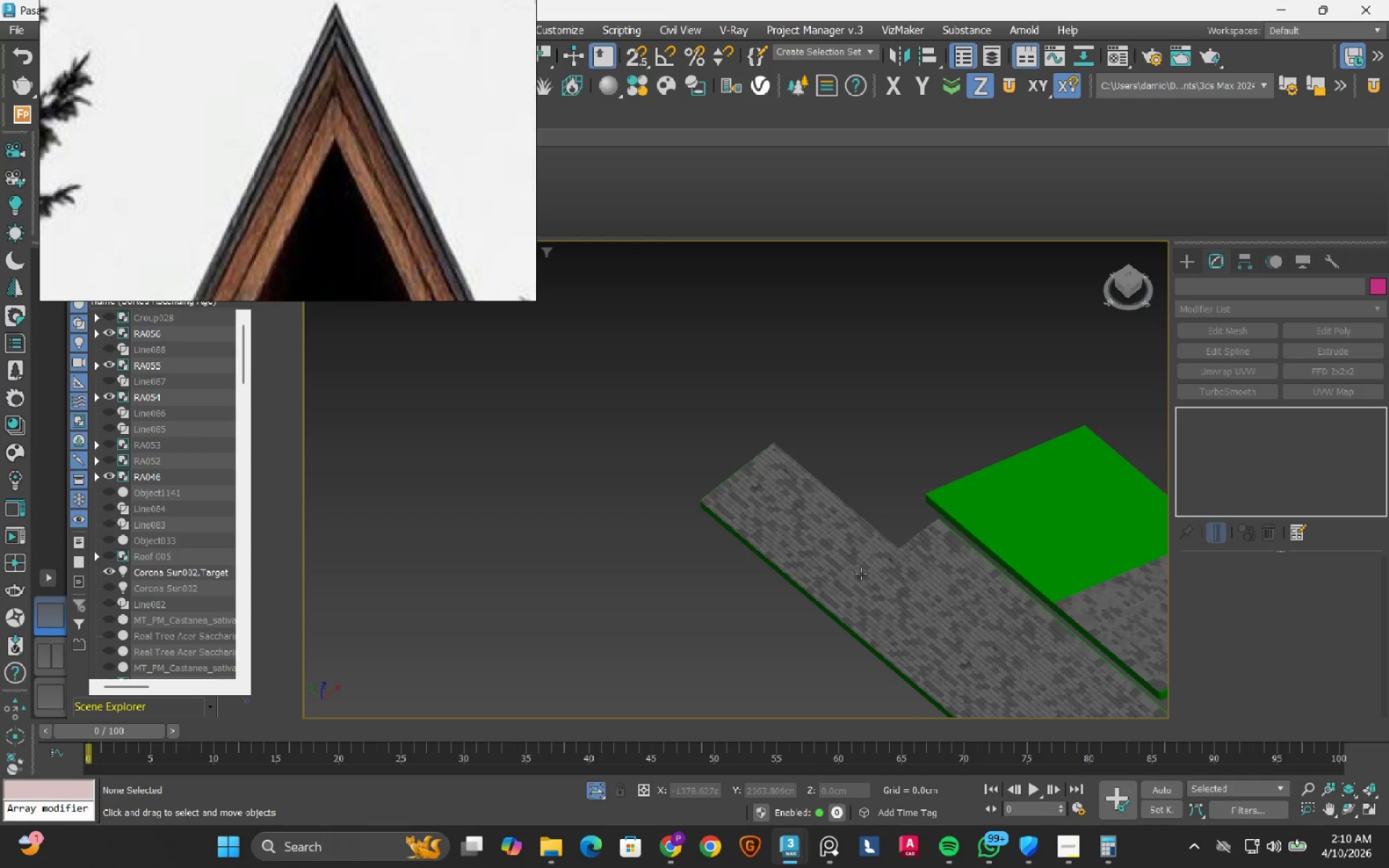 
scroll: coordinate [861, 574], scroll_direction: up, amount: 4.0
 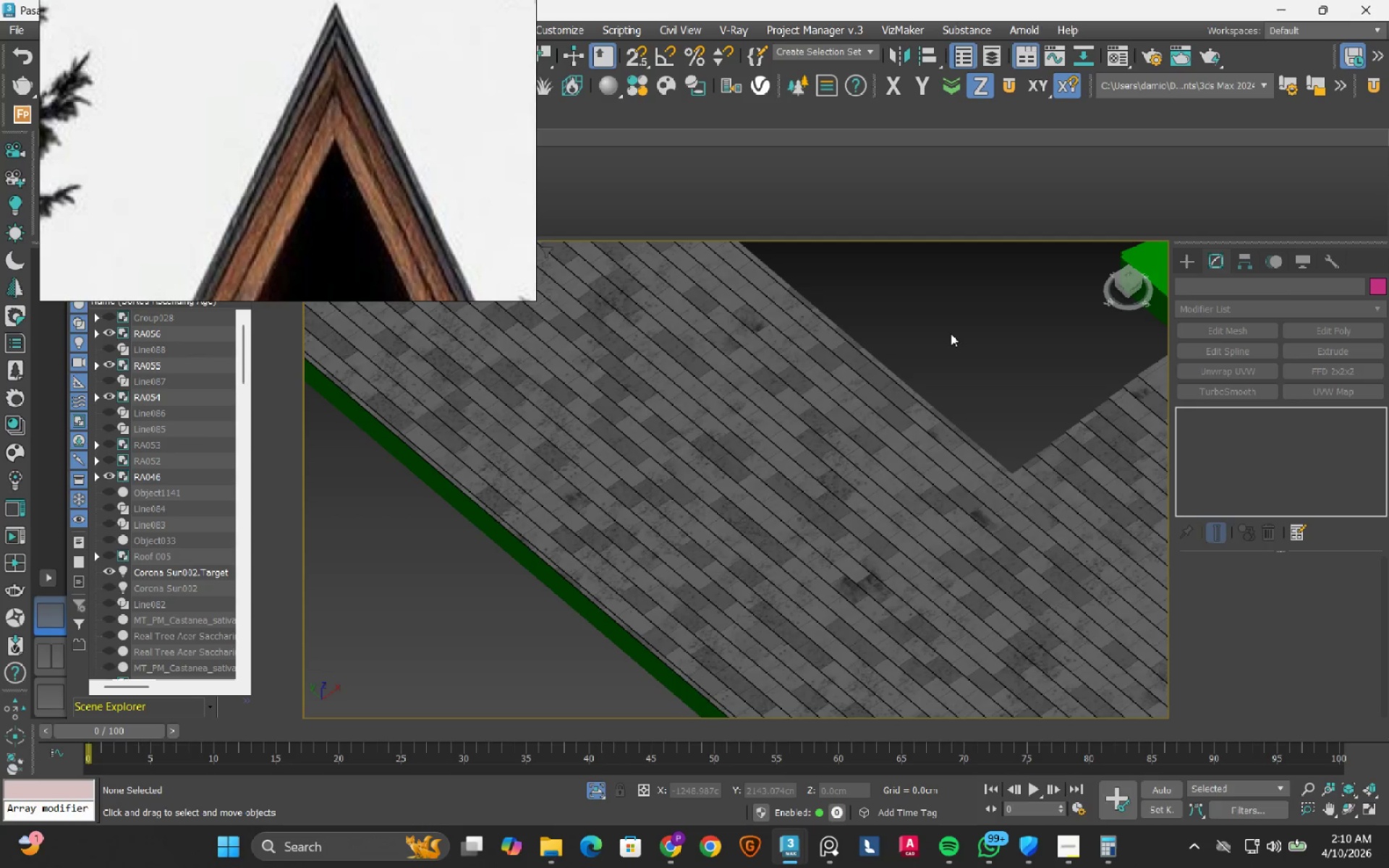 
hold_key(key=AltLeft, duration=1.5)
 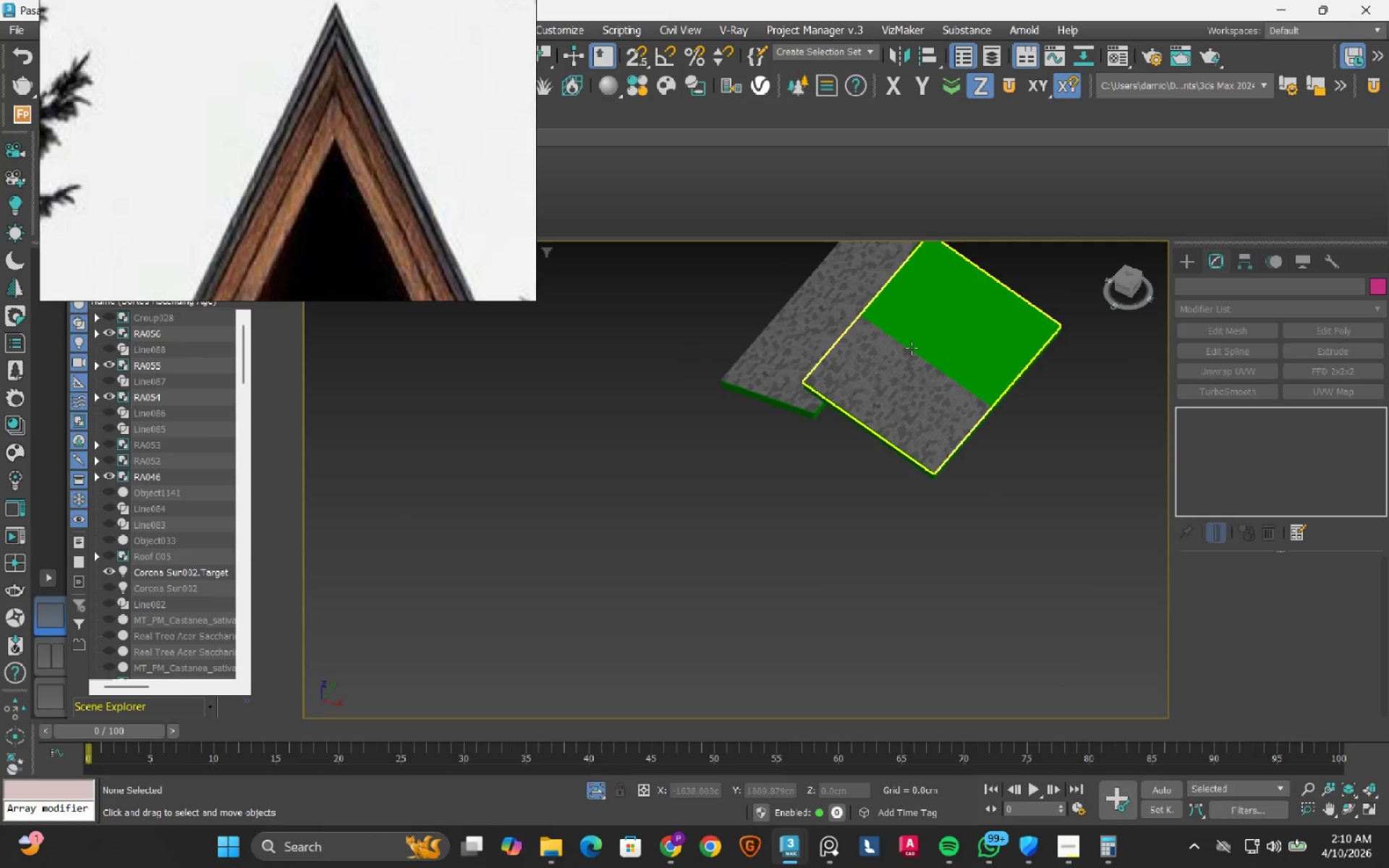 
scroll: coordinate [937, 354], scroll_direction: down, amount: 5.0
 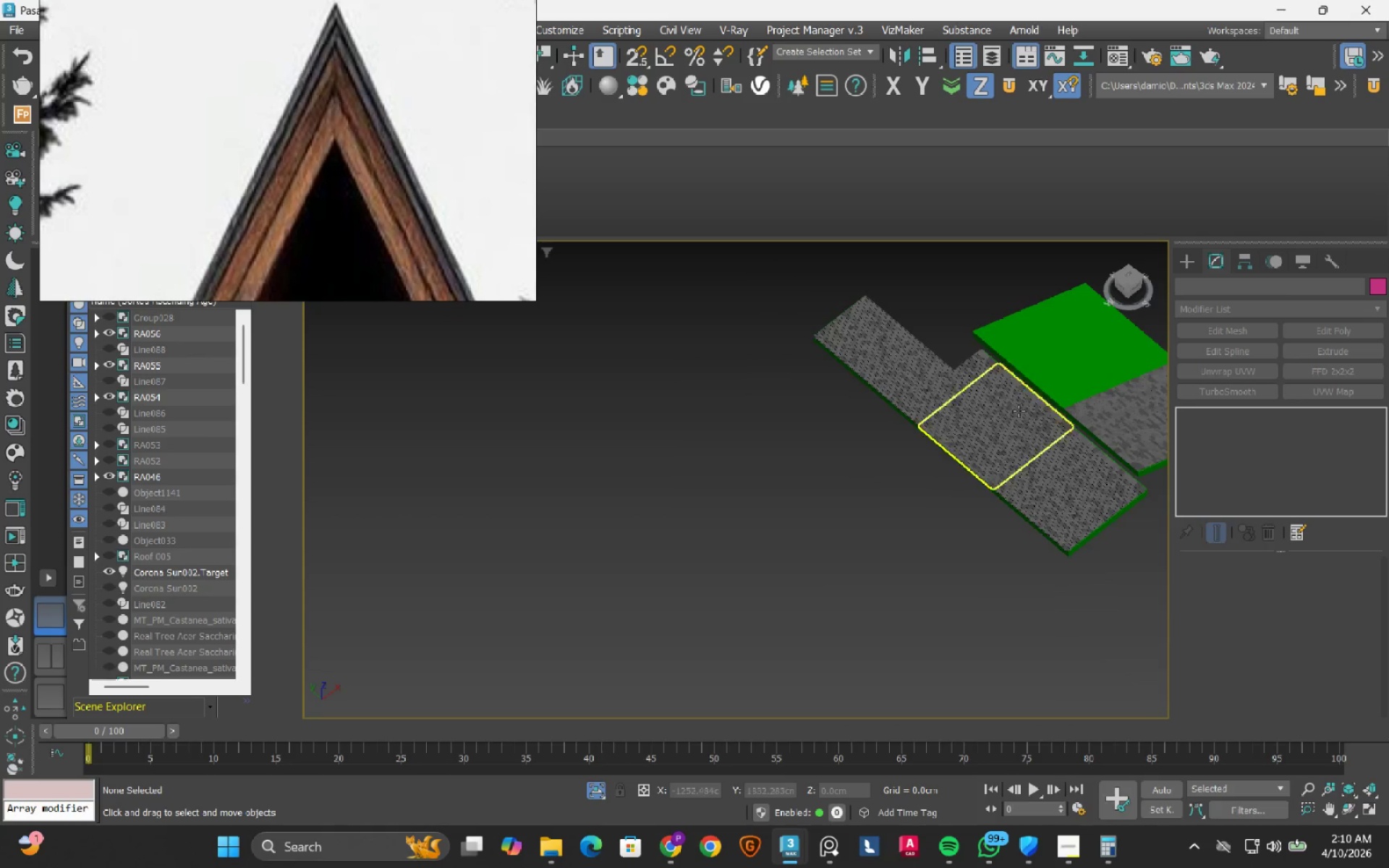 
hold_key(key=AltLeft, duration=0.36)
 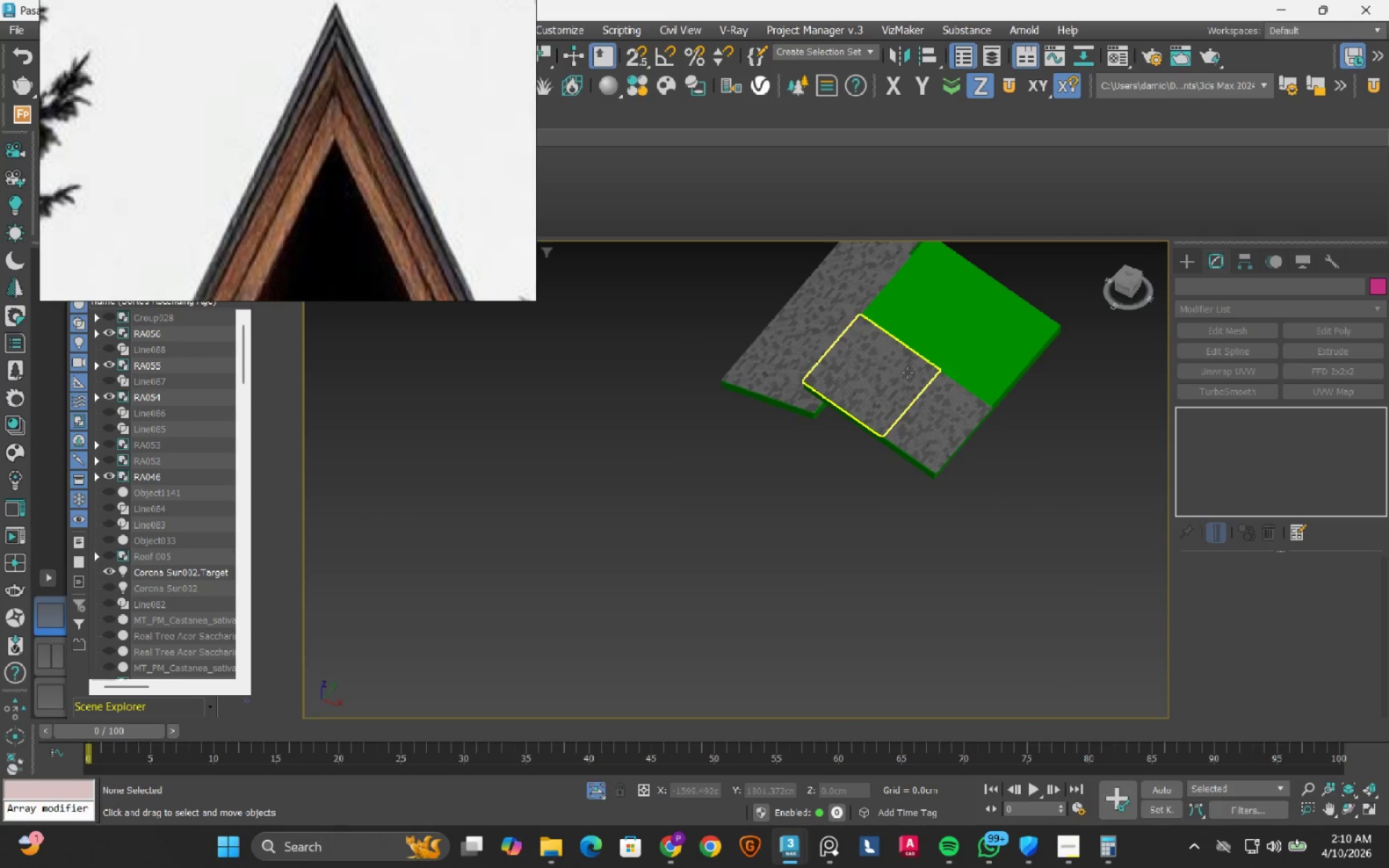 
left_click([907, 373])
 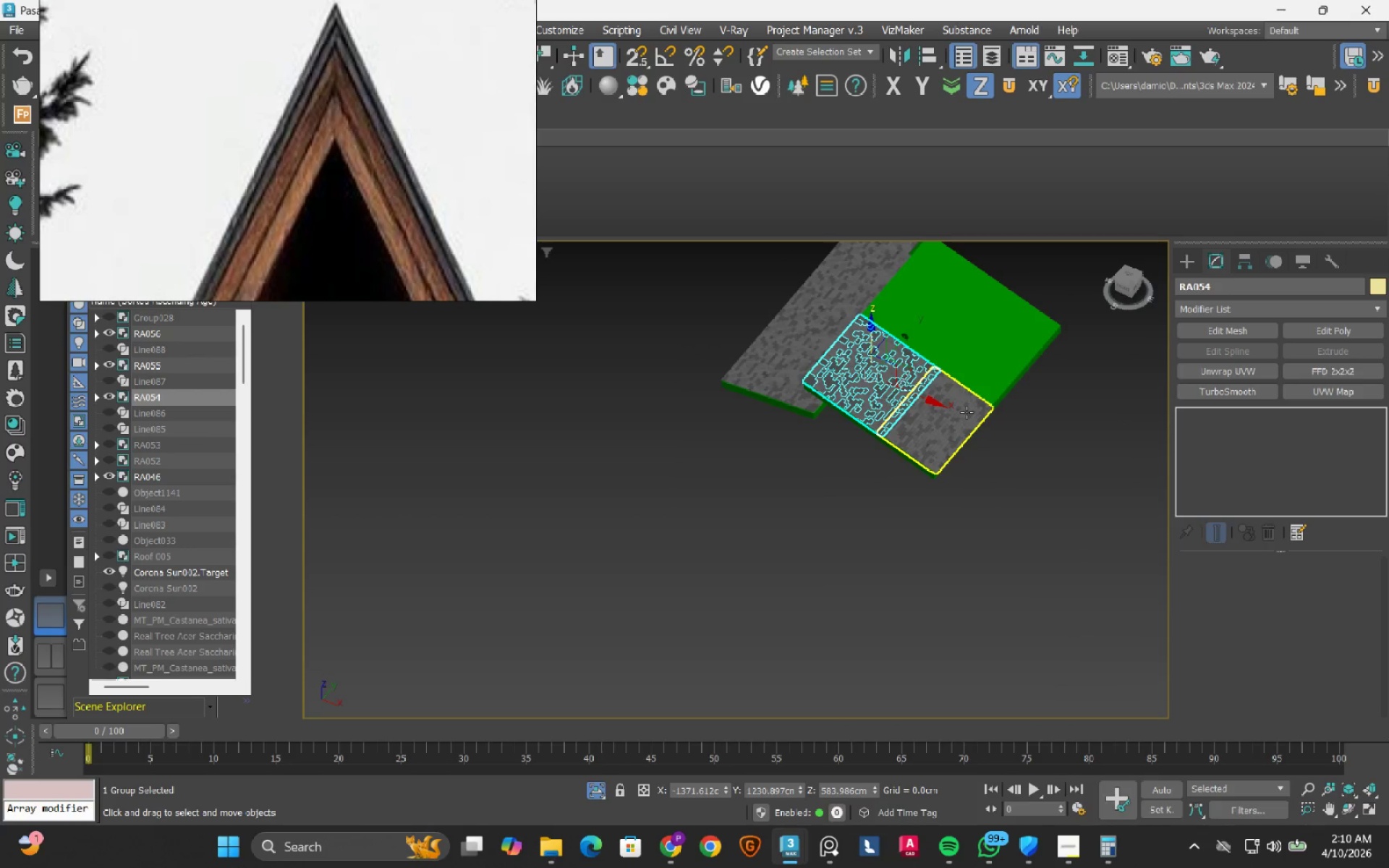 
hold_key(key=ControlLeft, duration=0.75)
 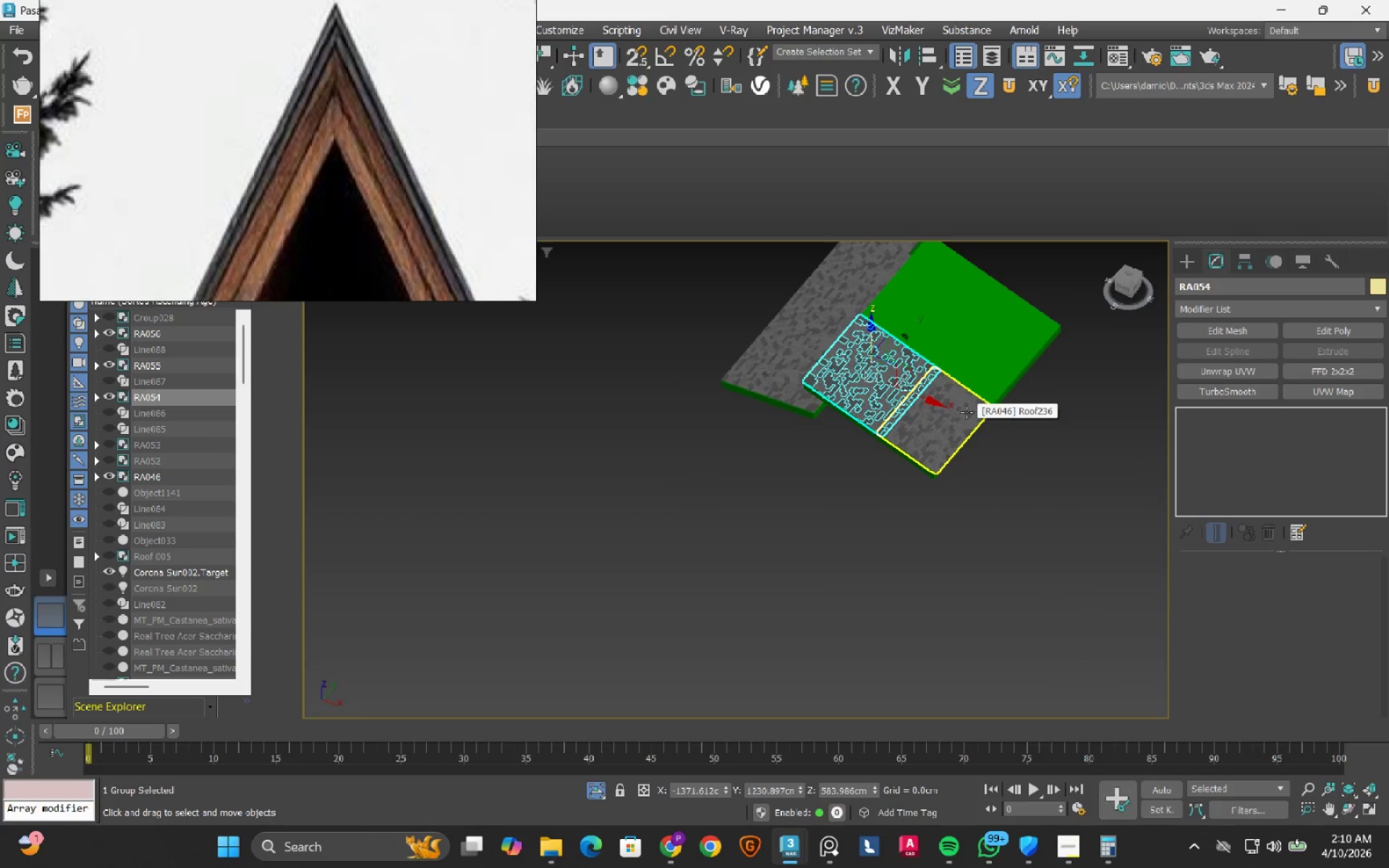 
hold_key(key=ControlLeft, duration=0.41)
left_click([967, 412])
 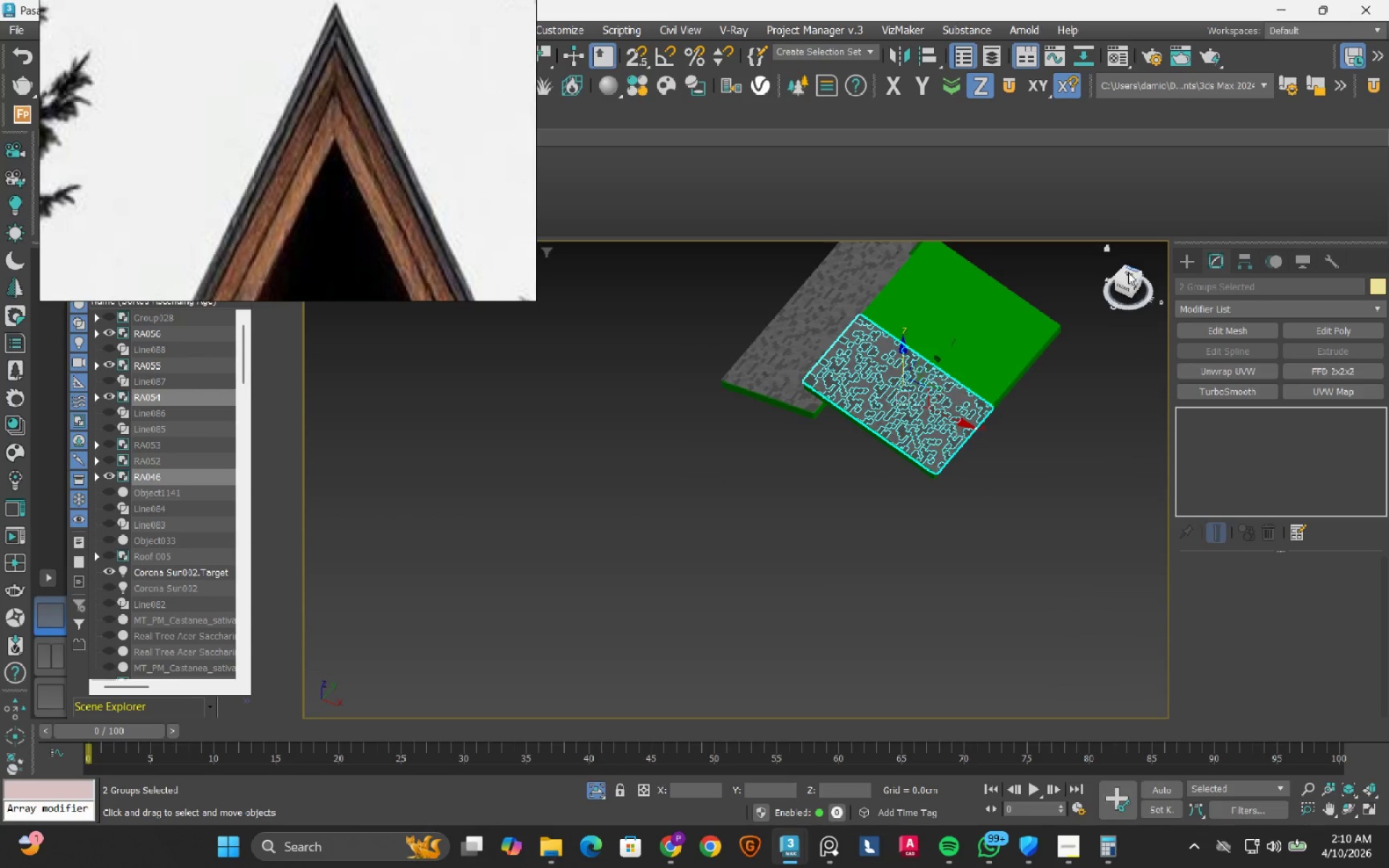 
left_click([1128, 273])
 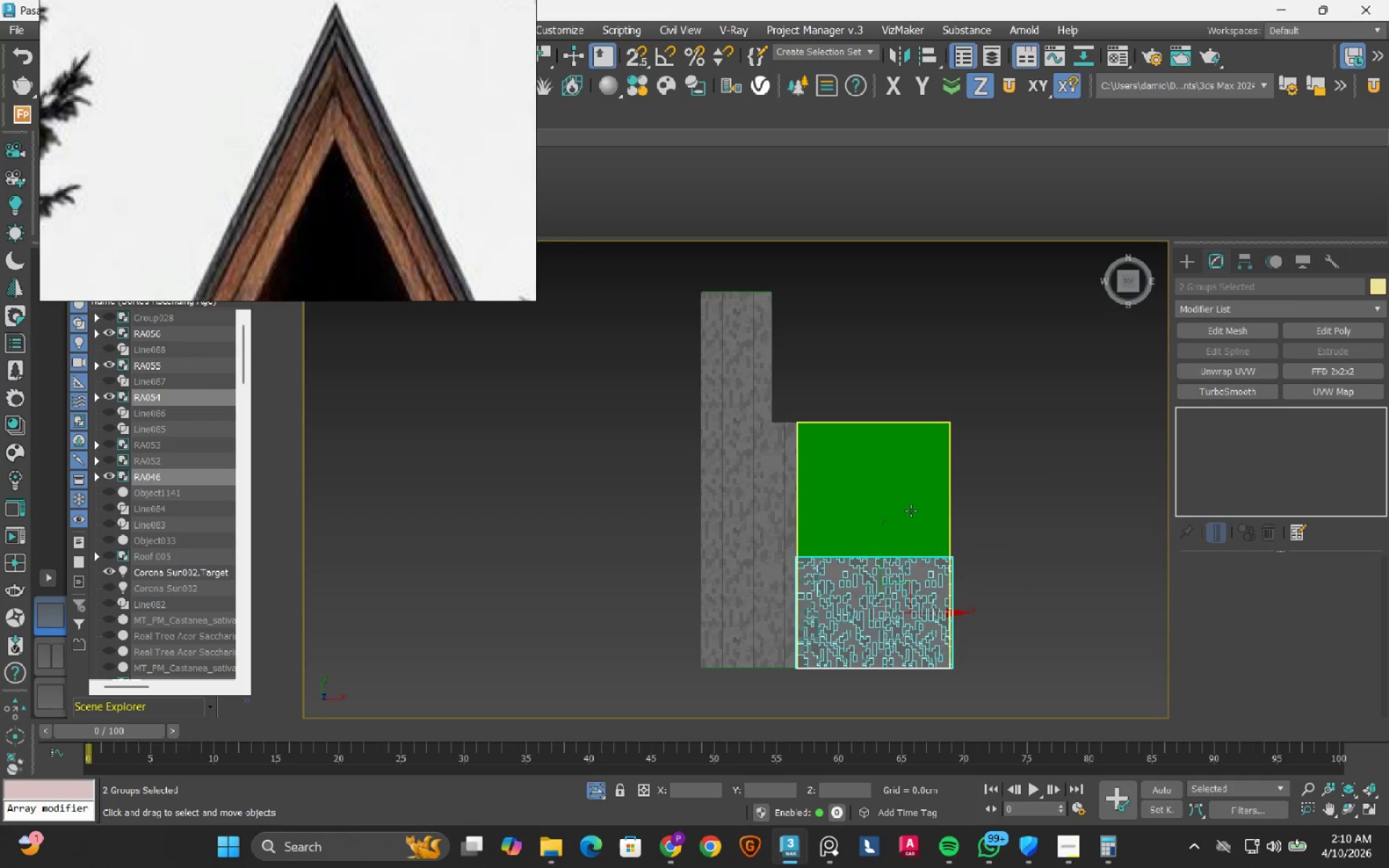 
scroll: coordinate [901, 595], scroll_direction: up, amount: 2.0
 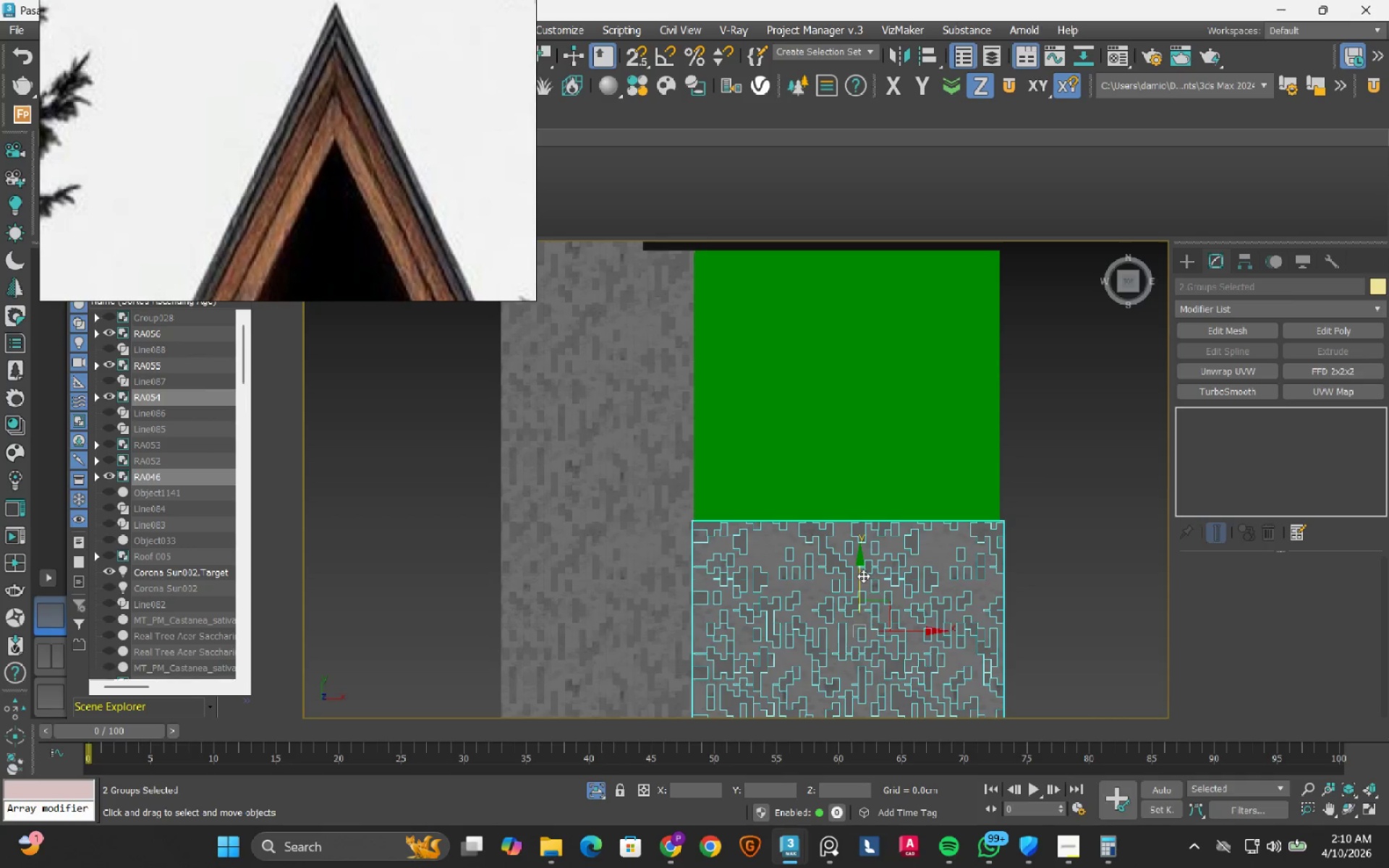 
hold_key(key=ShiftLeft, duration=1.5)
left_click_drag(start_coordinate=[863, 576], to_coordinate=[846, 334])
 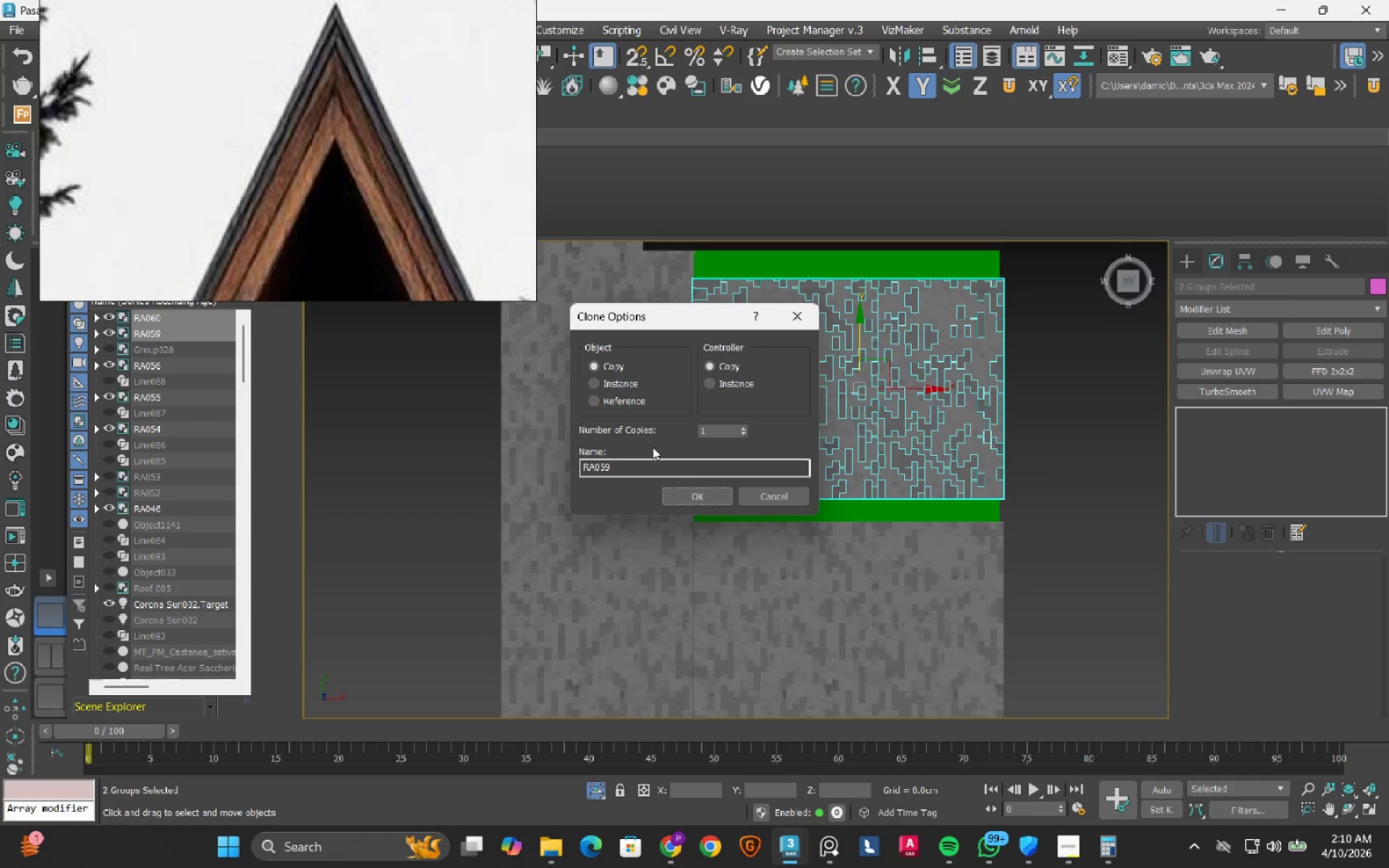 
key(Shift+ShiftLeft)
 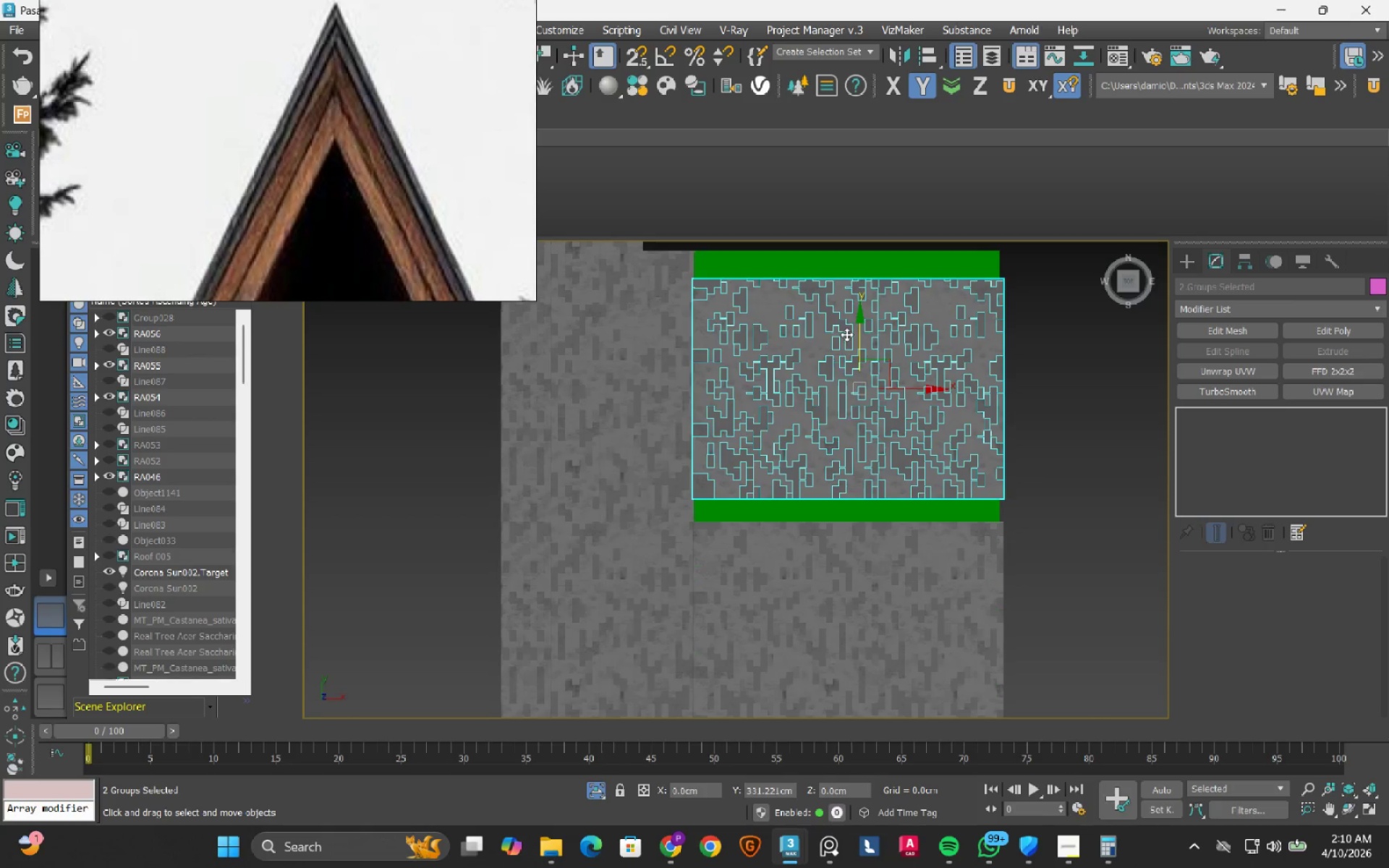 
key(Shift+ShiftLeft)
 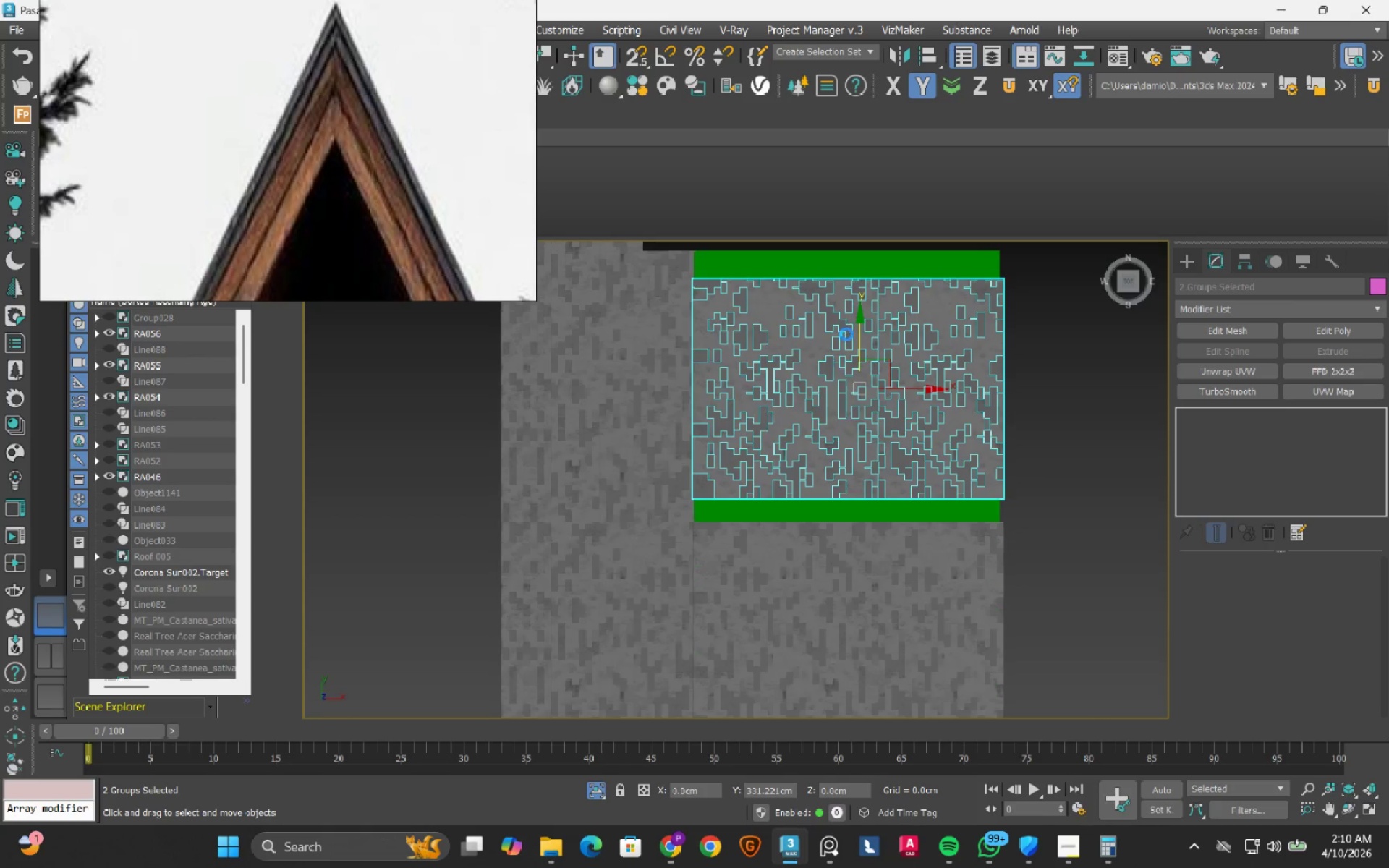 
key(Shift+ShiftLeft)
 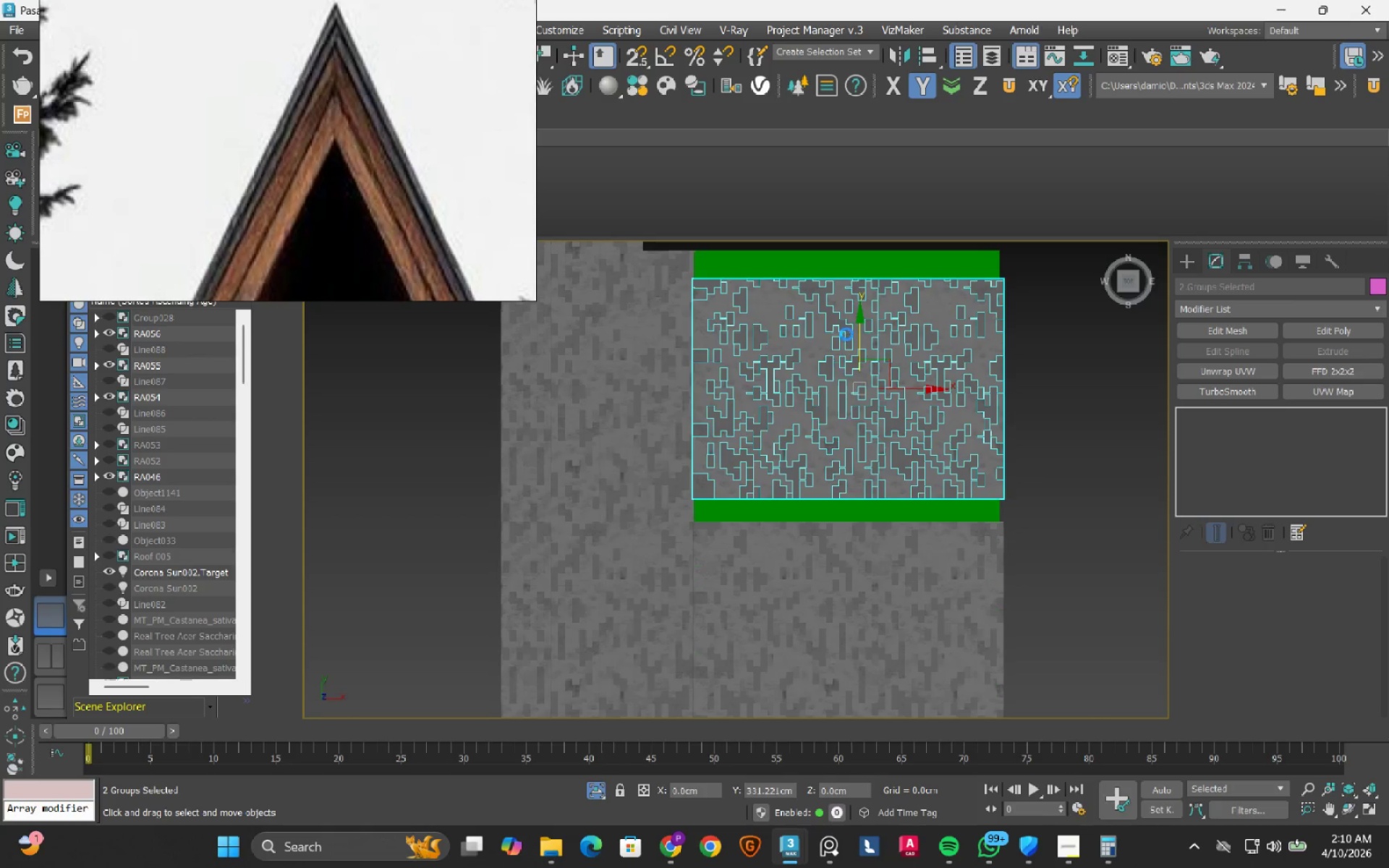 
key(Shift+ShiftLeft)
 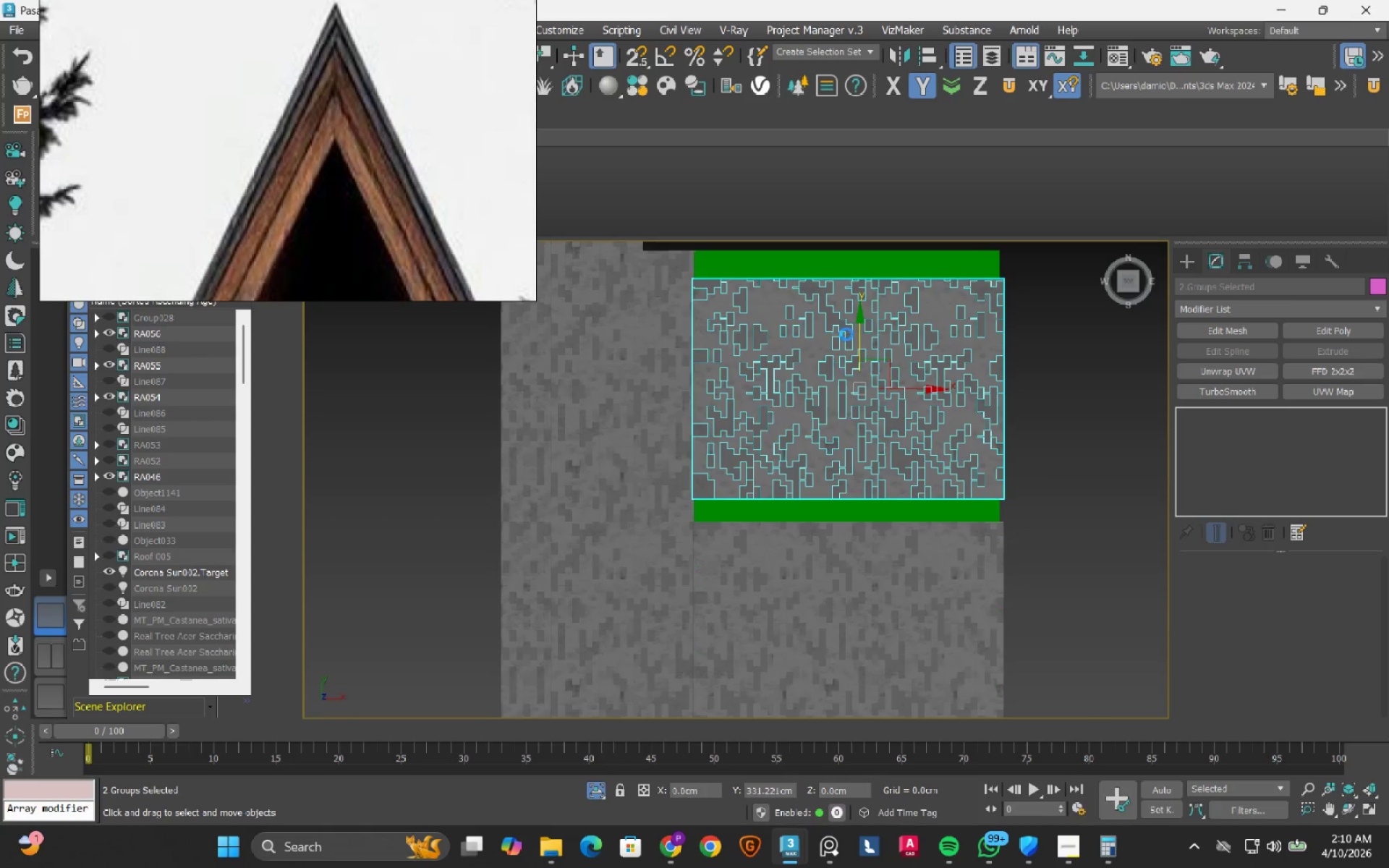 
key(Shift+ShiftLeft)
 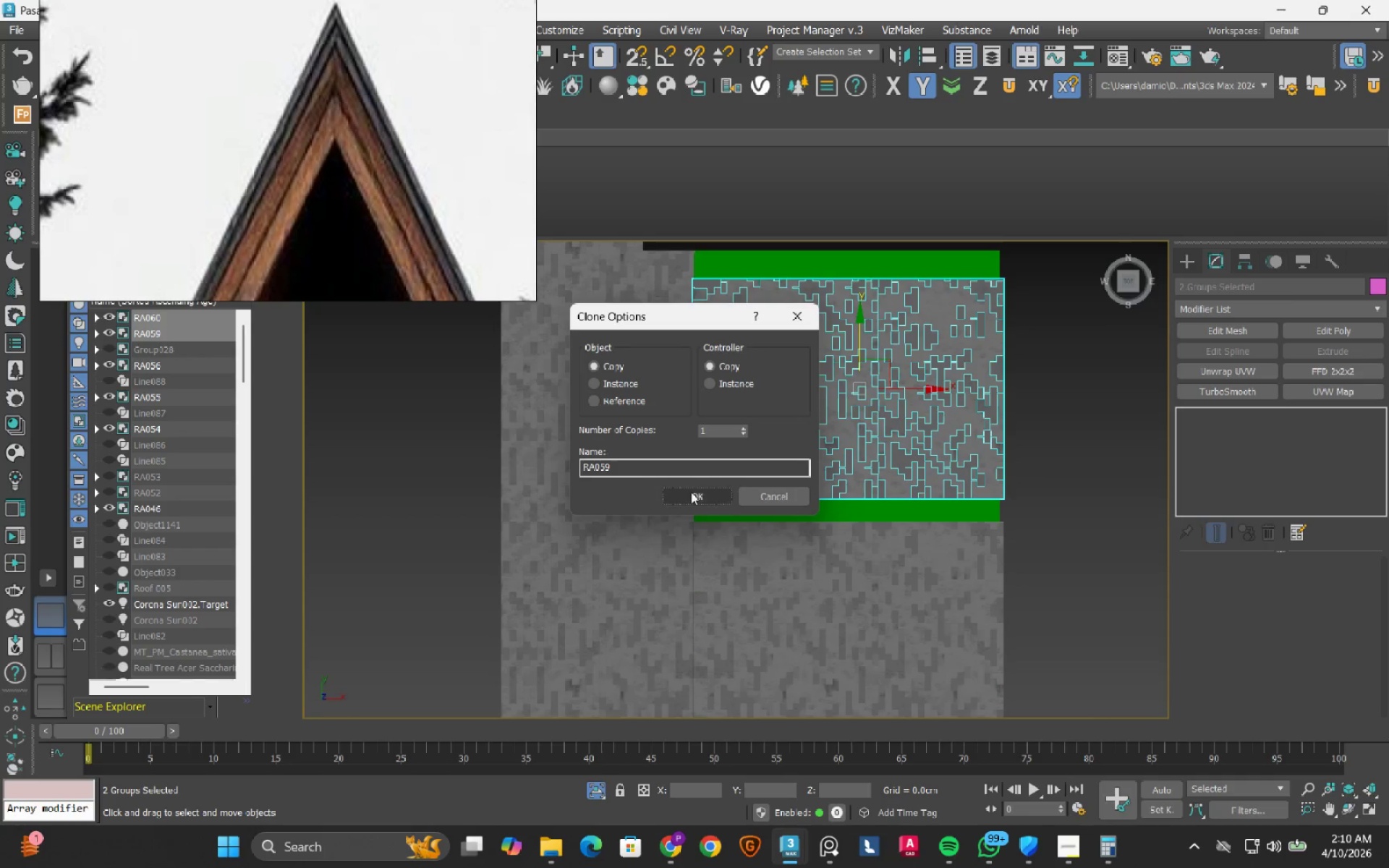 
left_click([692, 495])
 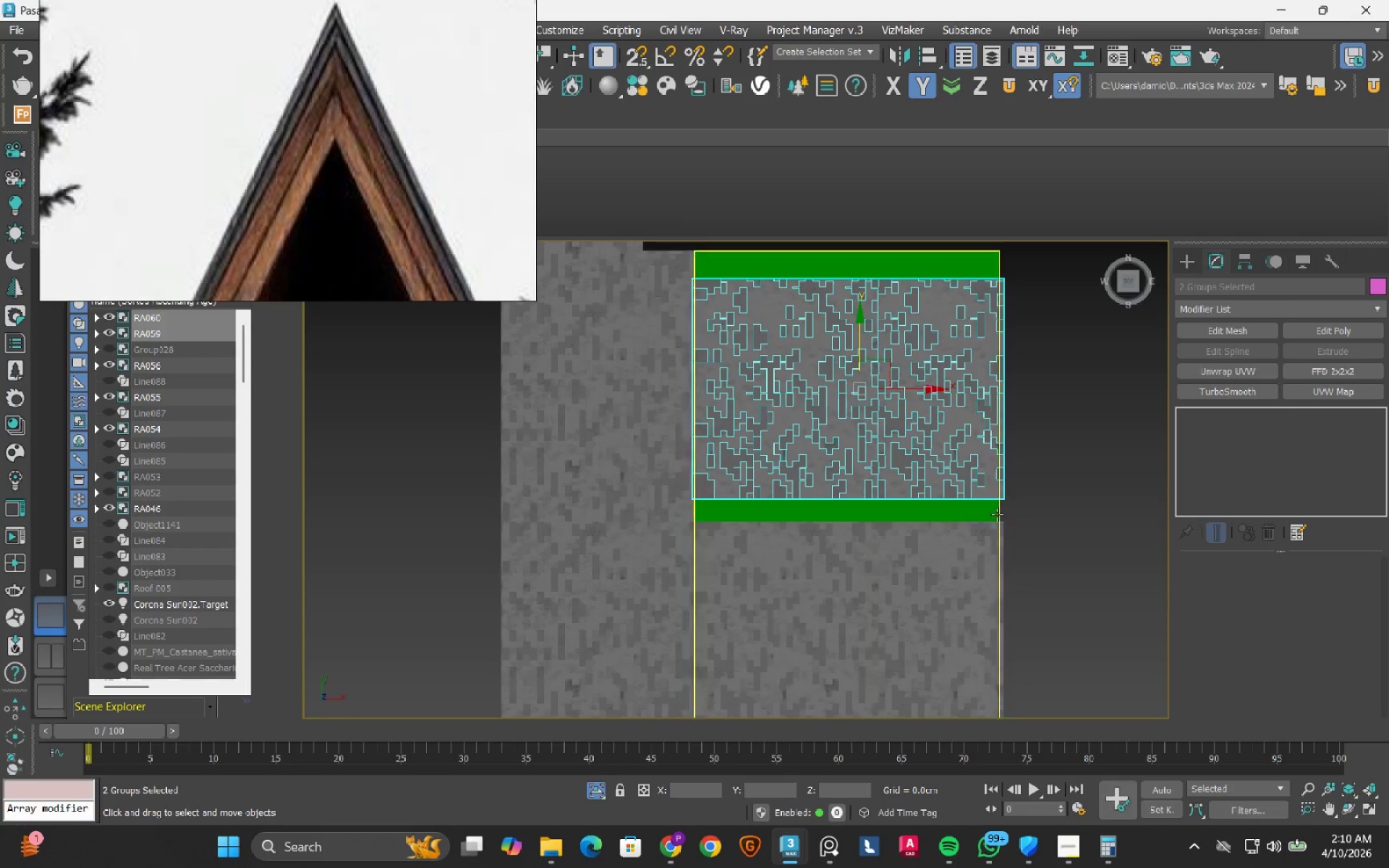 
scroll: coordinate [1008, 485], scroll_direction: up, amount: 6.0
 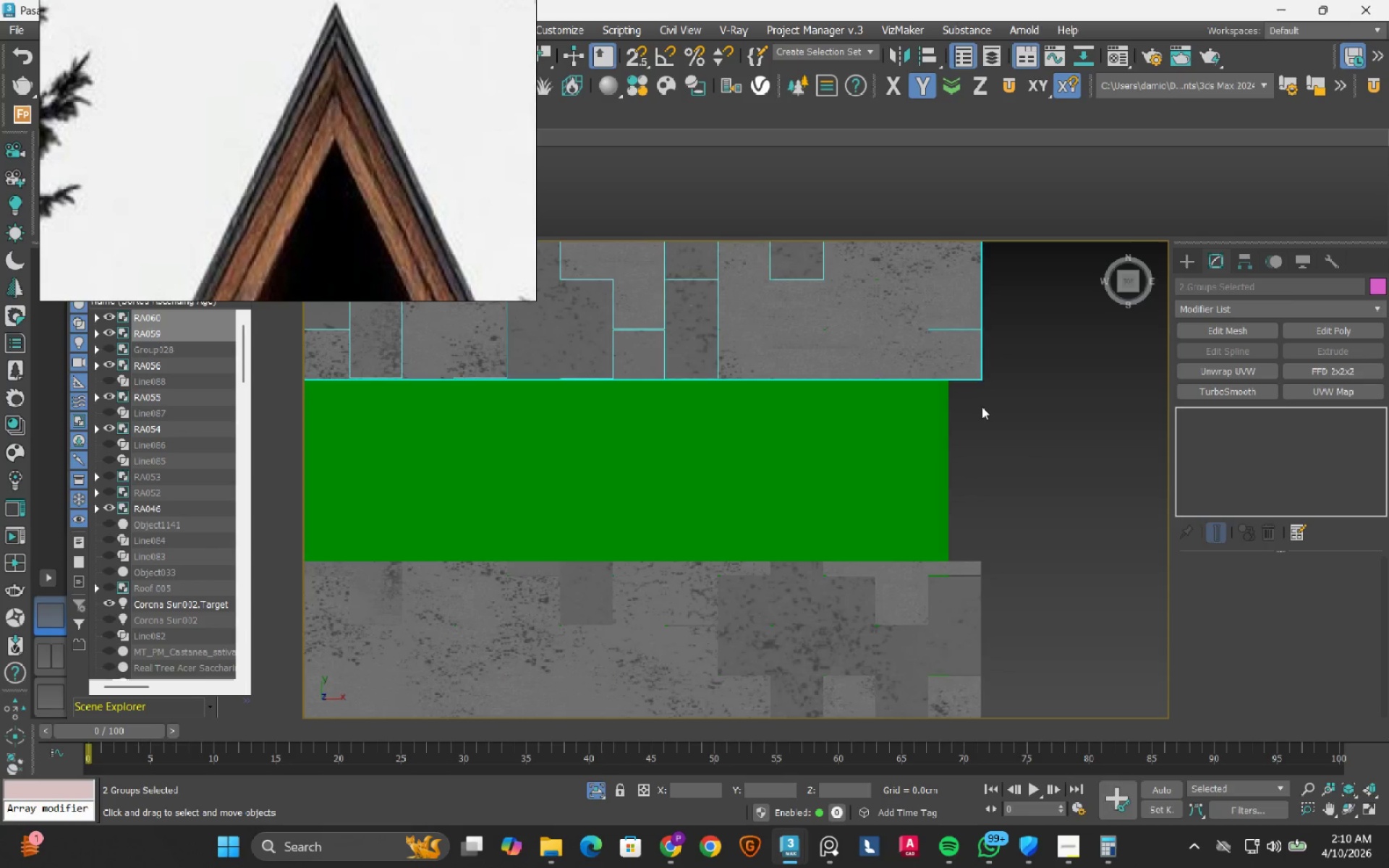 
type(ss)
 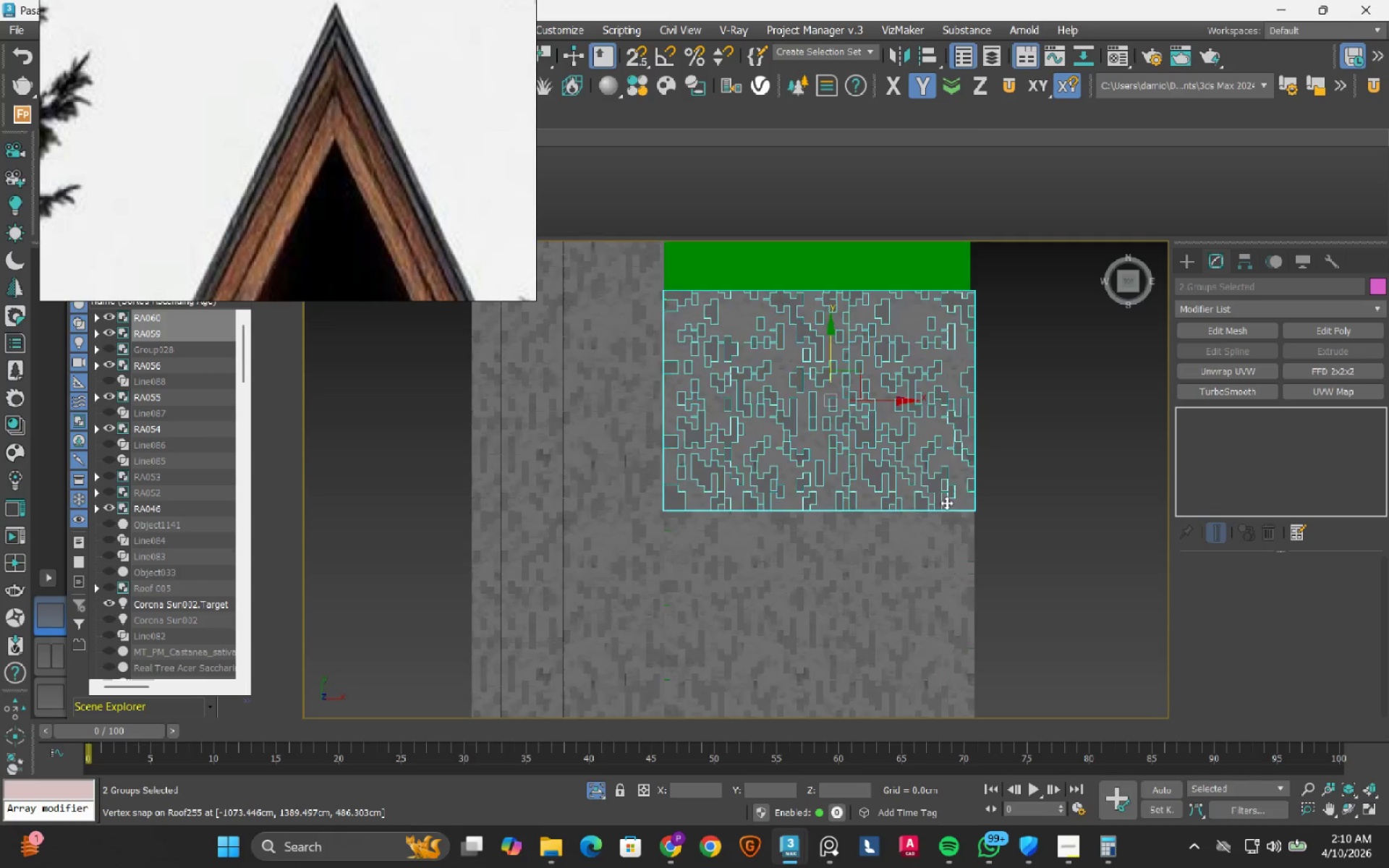 
left_click_drag(start_coordinate=[970, 376], to_coordinate=[959, 554])
 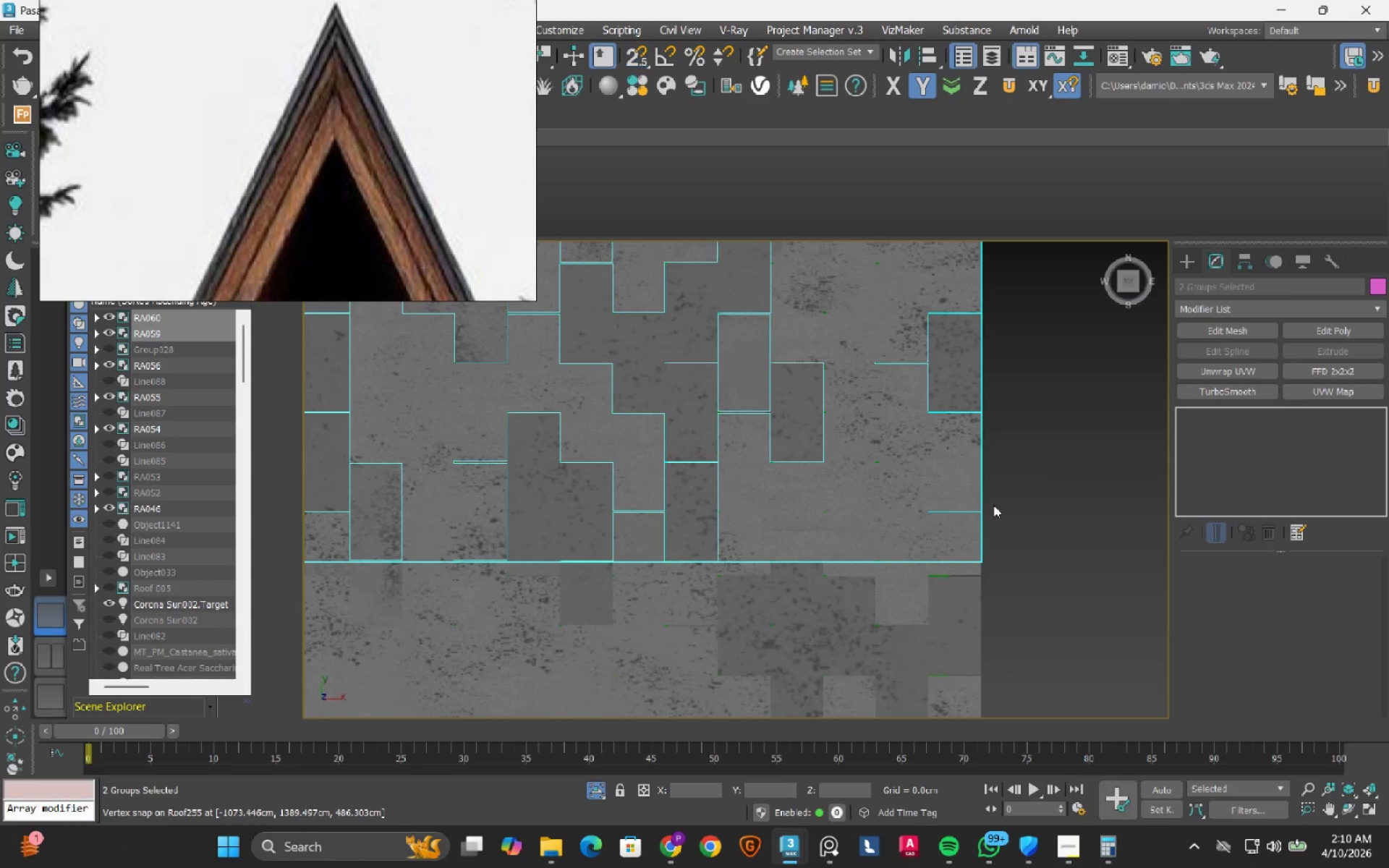 
scroll: coordinate [950, 503], scroll_direction: down, amount: 7.0
 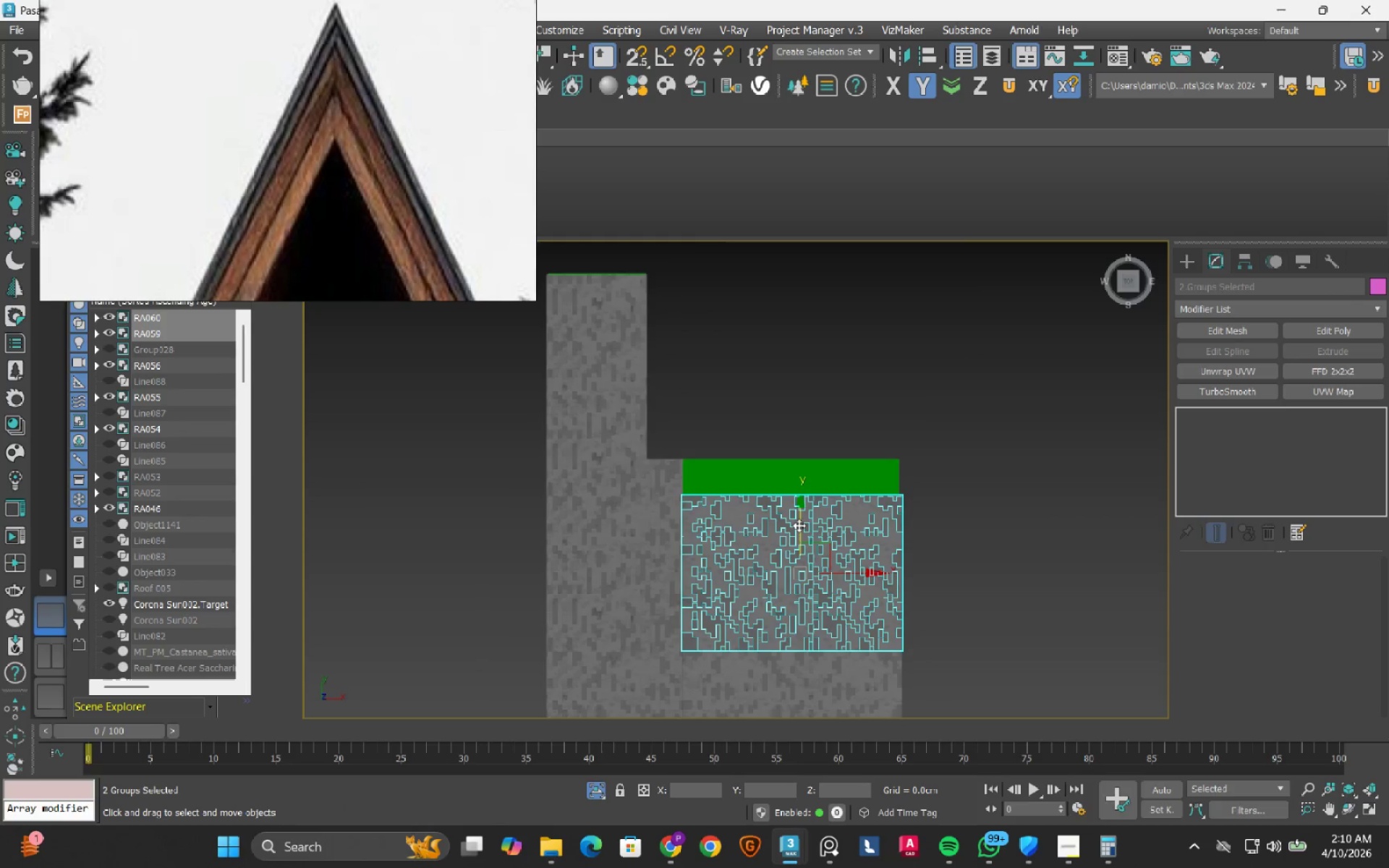 
scroll: coordinate [790, 592], scroll_direction: up, amount: 3.0
 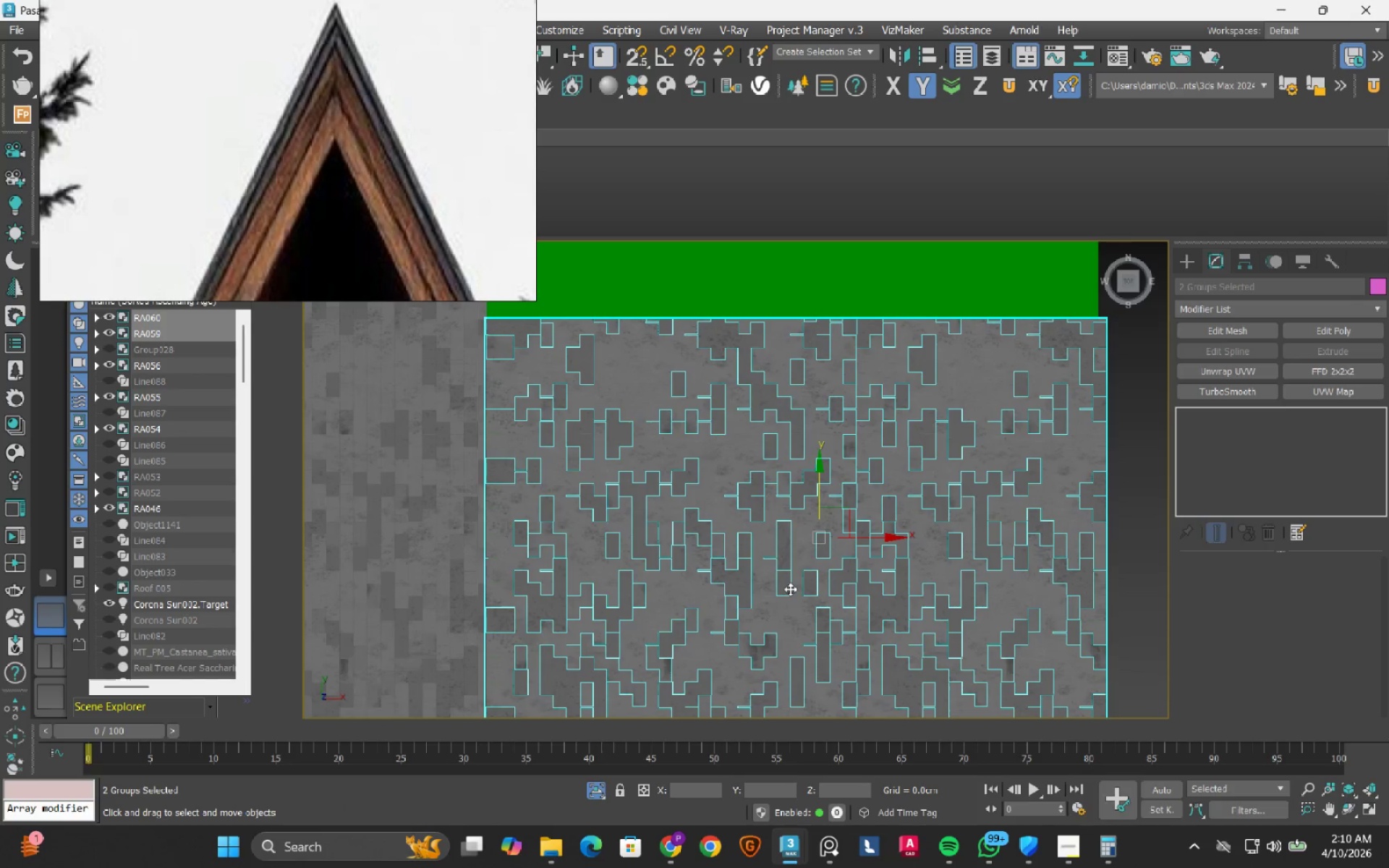 
scroll: coordinate [790, 589], scroll_direction: down, amount: 1.0
 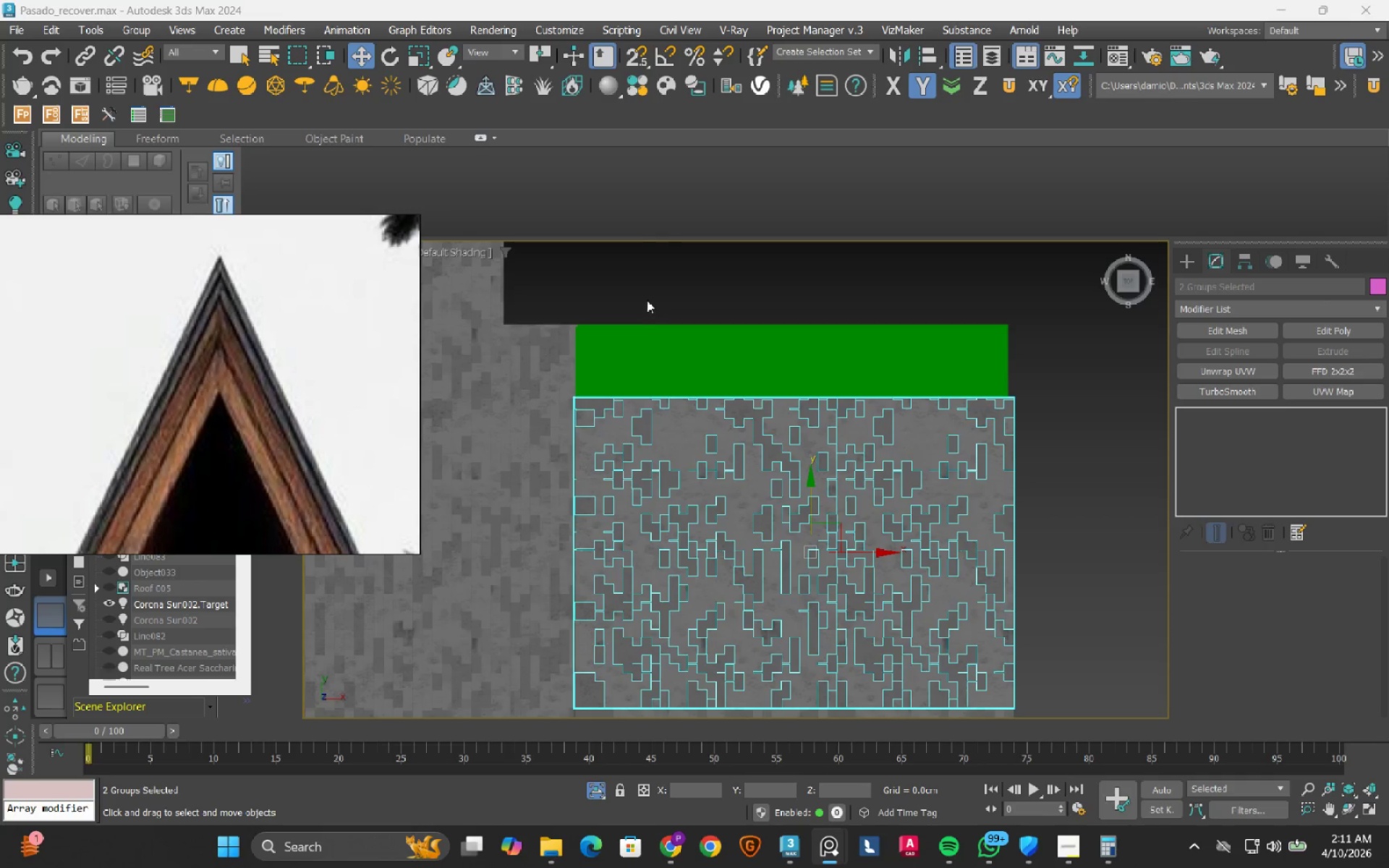 
wait(5.01)
 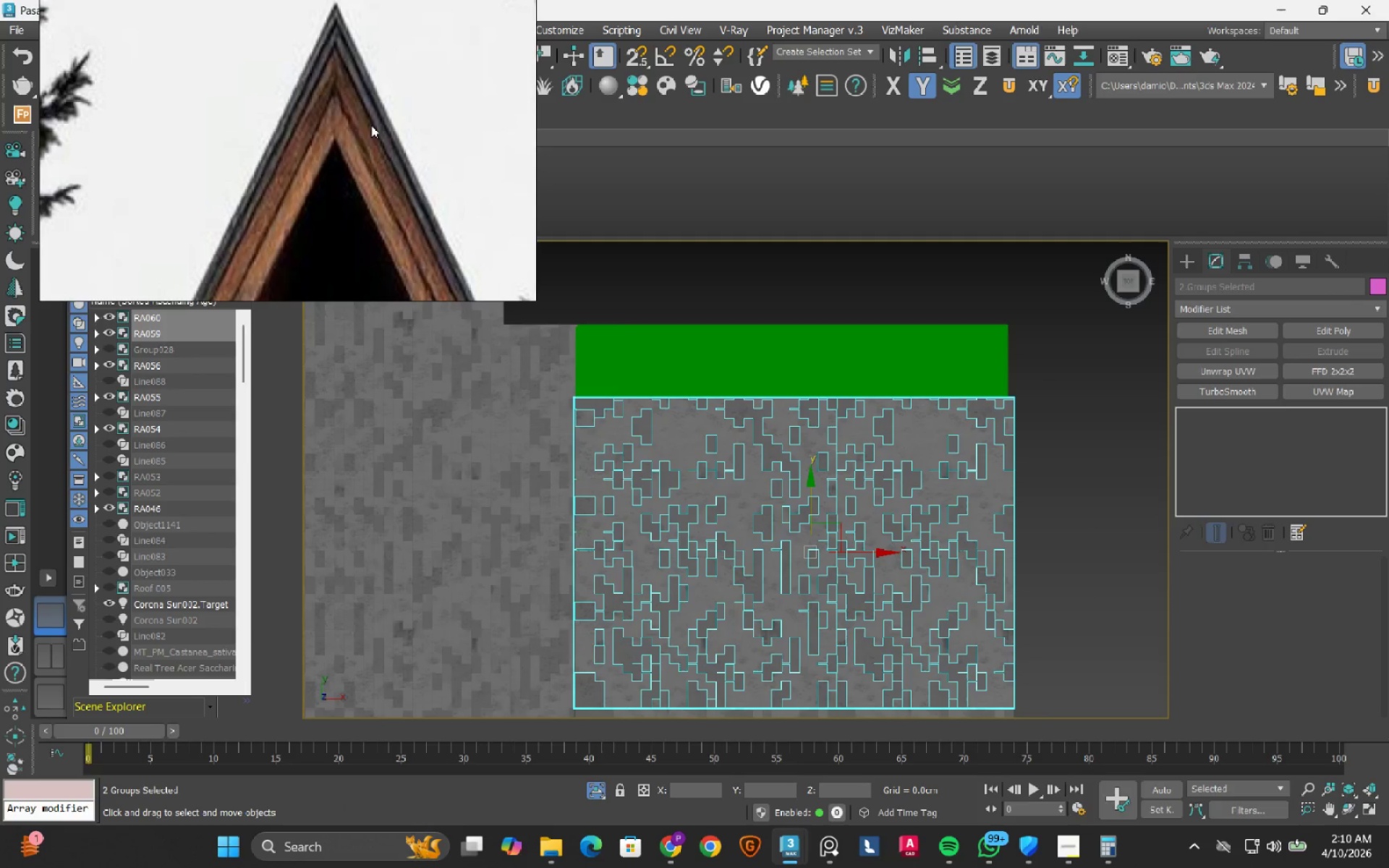 
left_click([128, 29])
 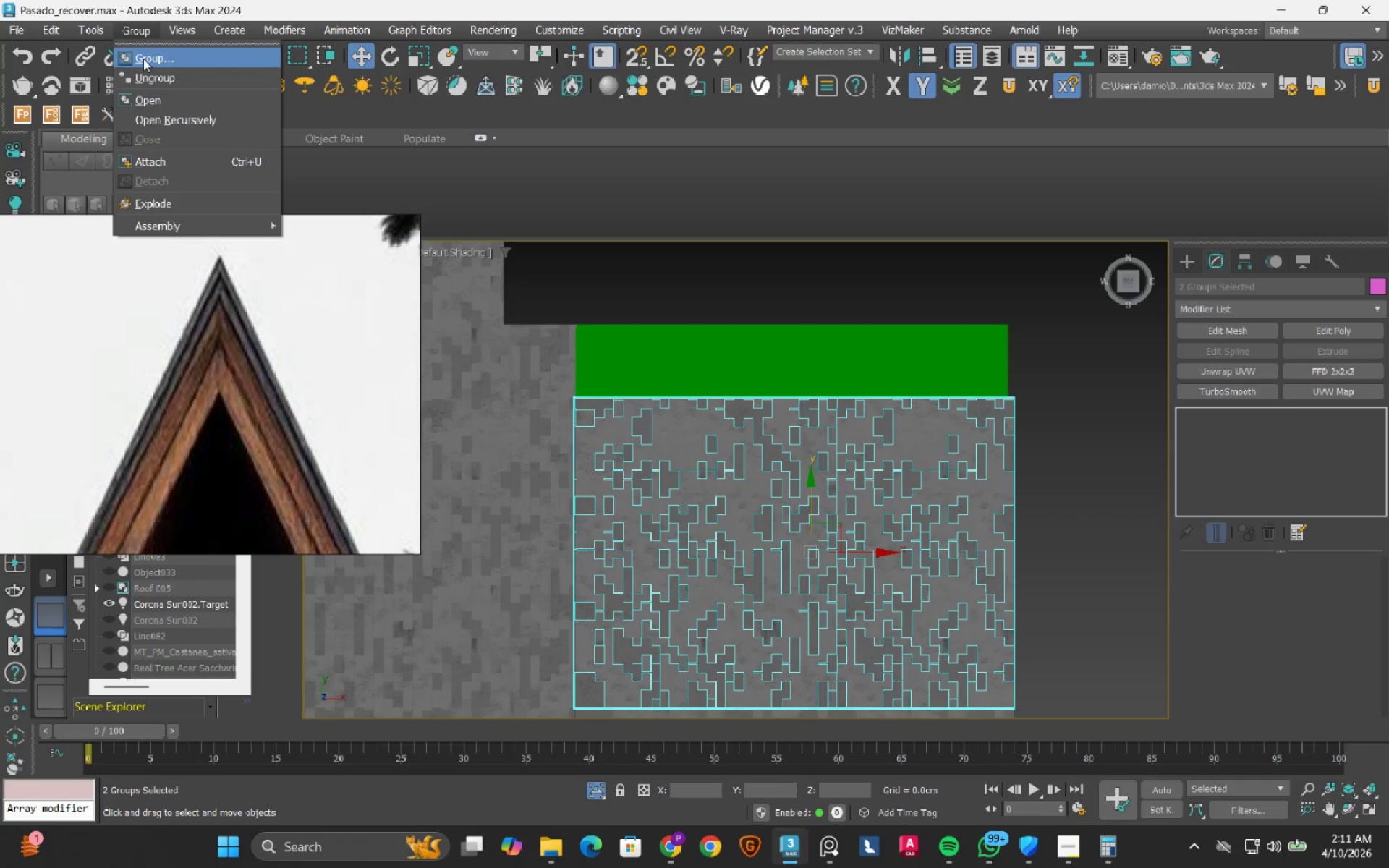 
left_click([143, 59])
 